 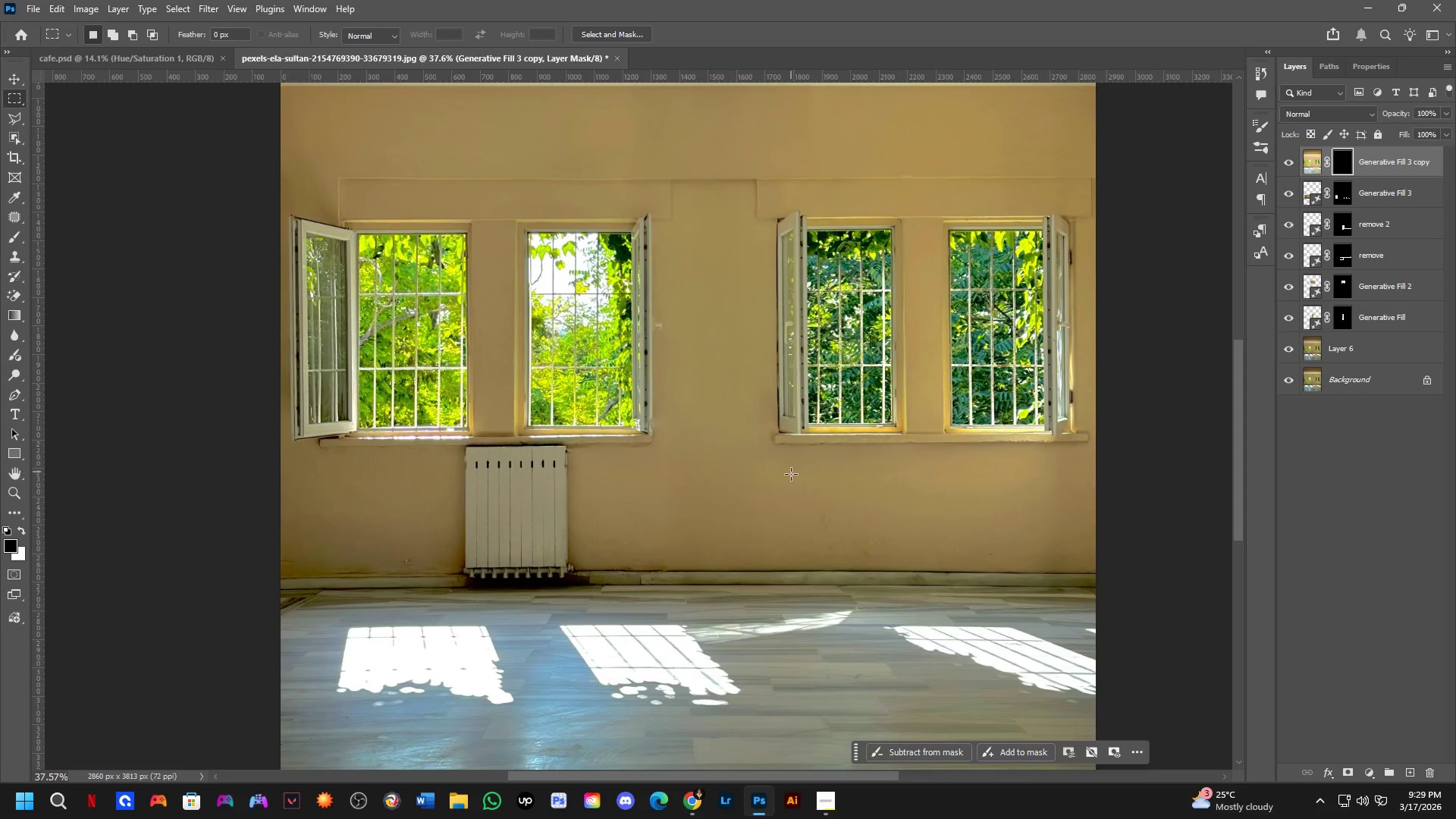 
left_click_drag(start_coordinate=[806, 506], to_coordinate=[770, 440])
 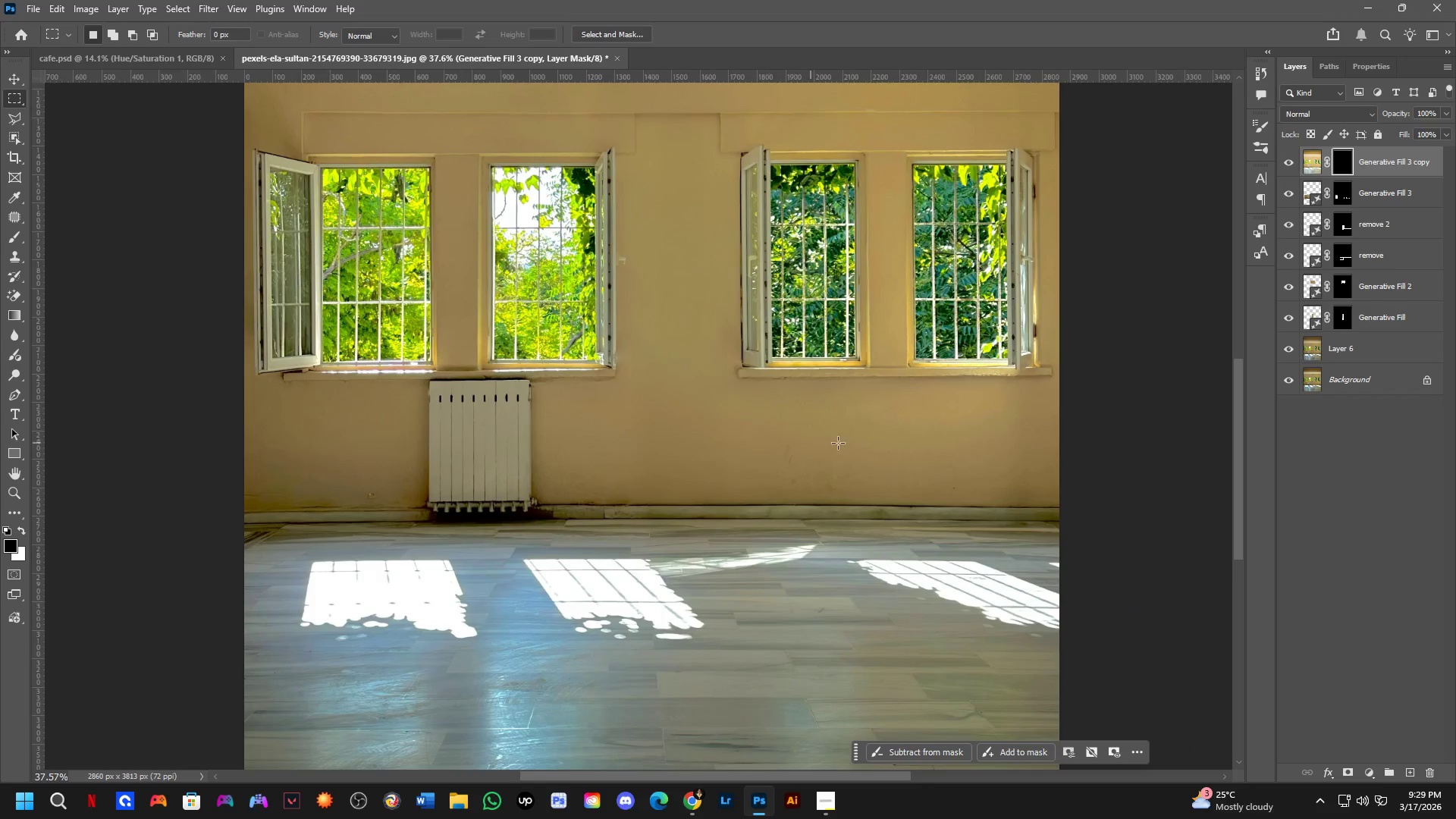 
scroll: coordinate [791, 471], scroll_direction: down, amount: 7.0
 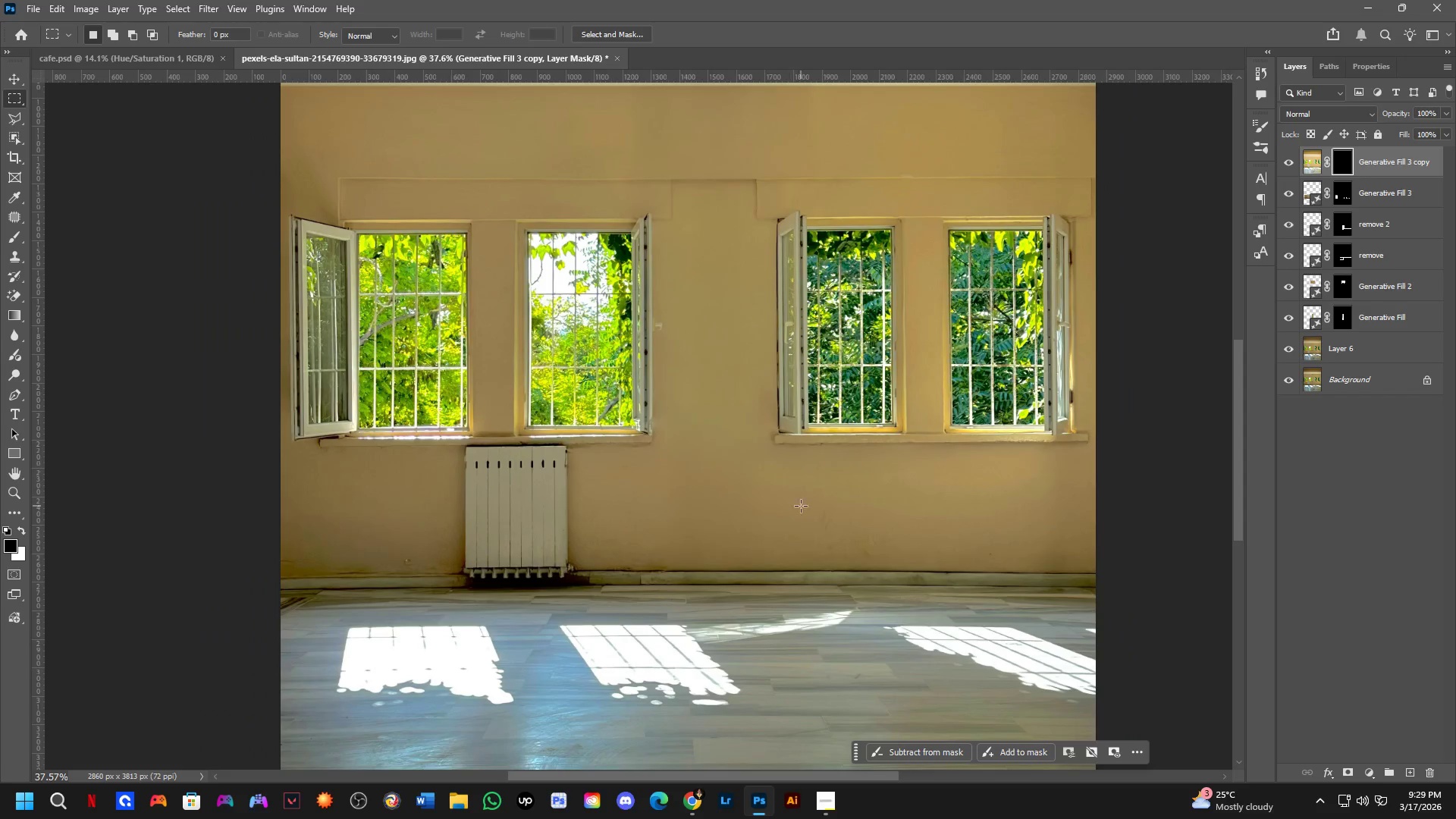 
scroll: coordinate [1128, 336], scroll_direction: up, amount: 3.0
 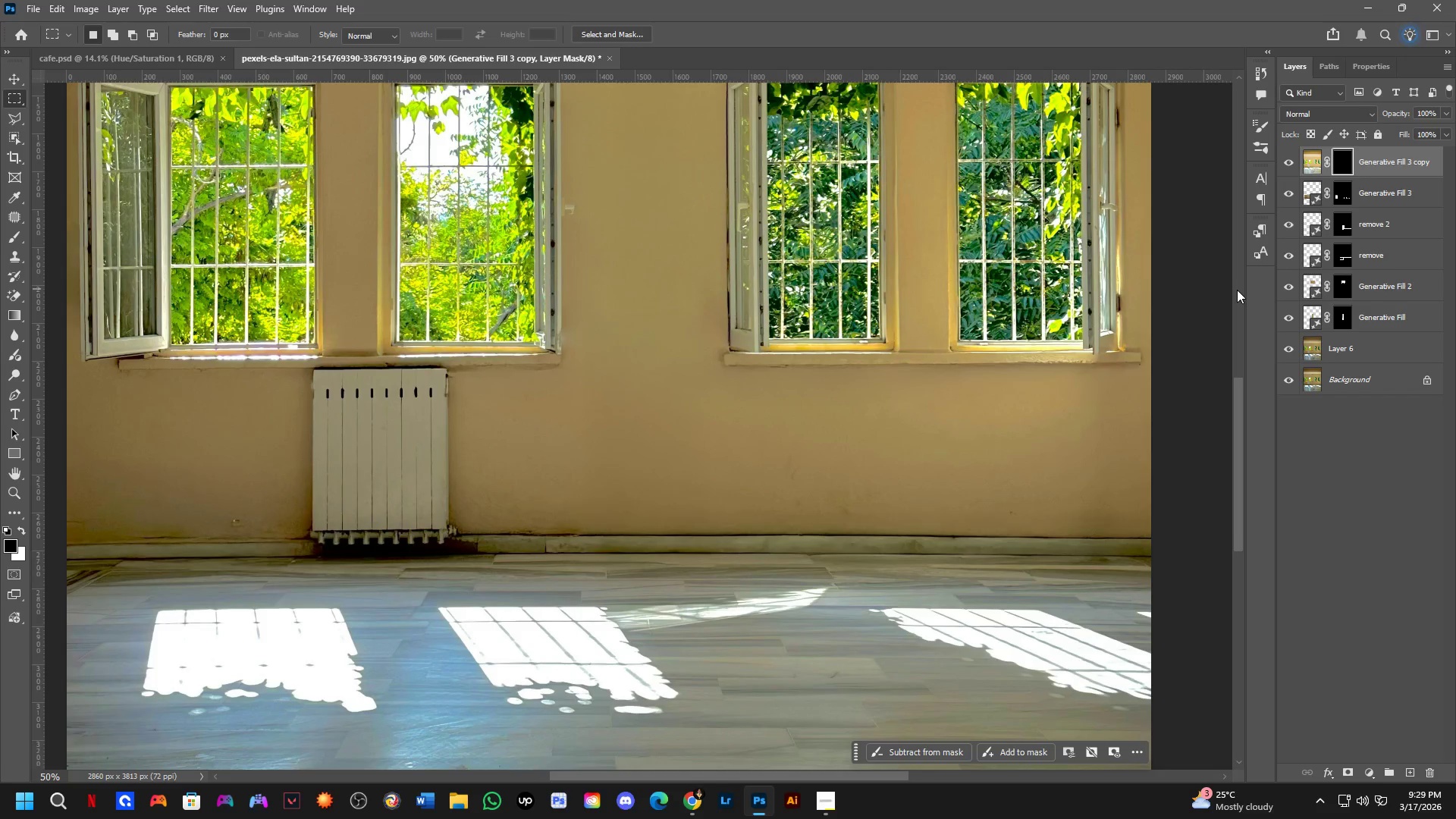 
key(Backspace)
 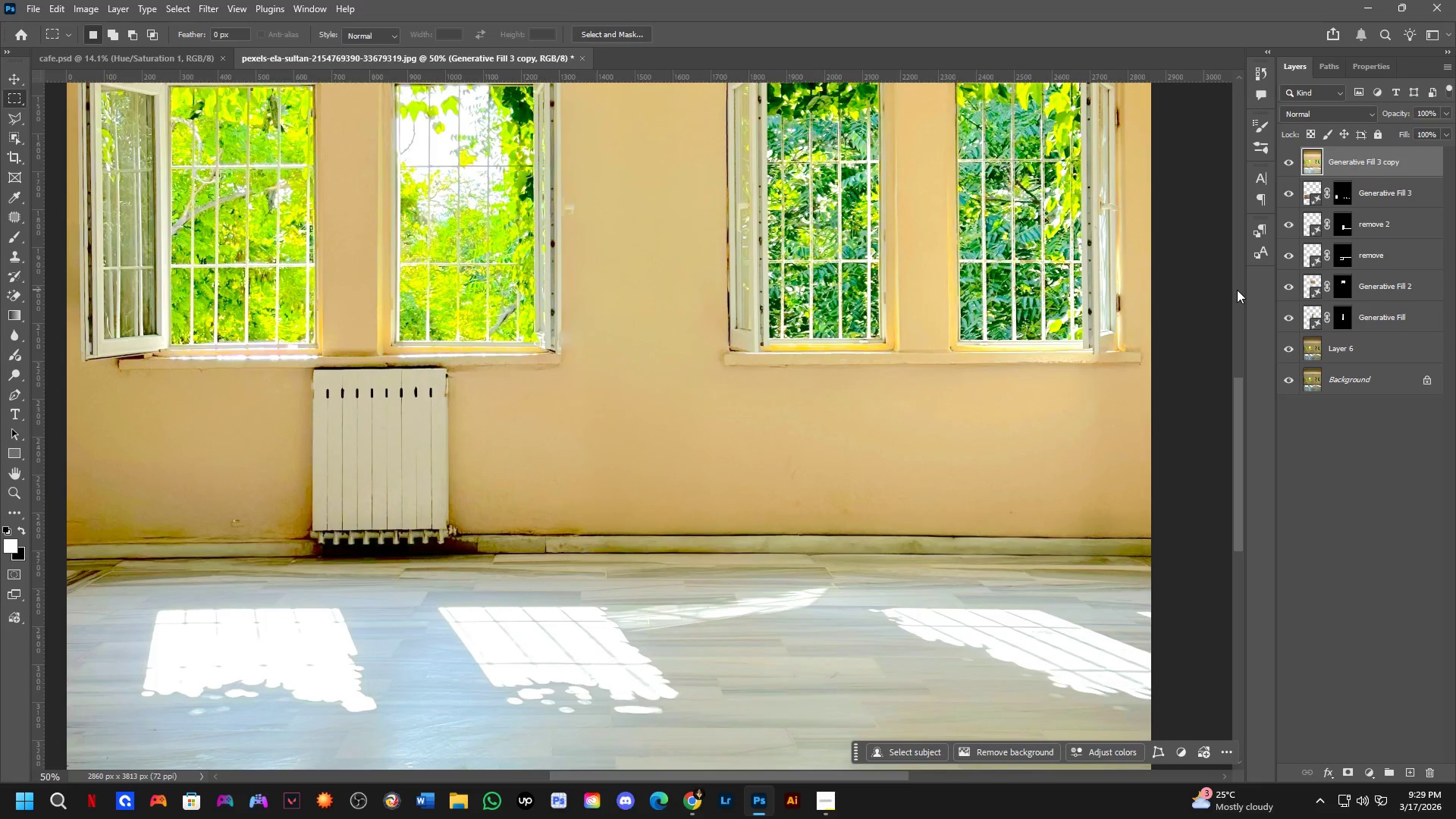 
key(Backspace)
 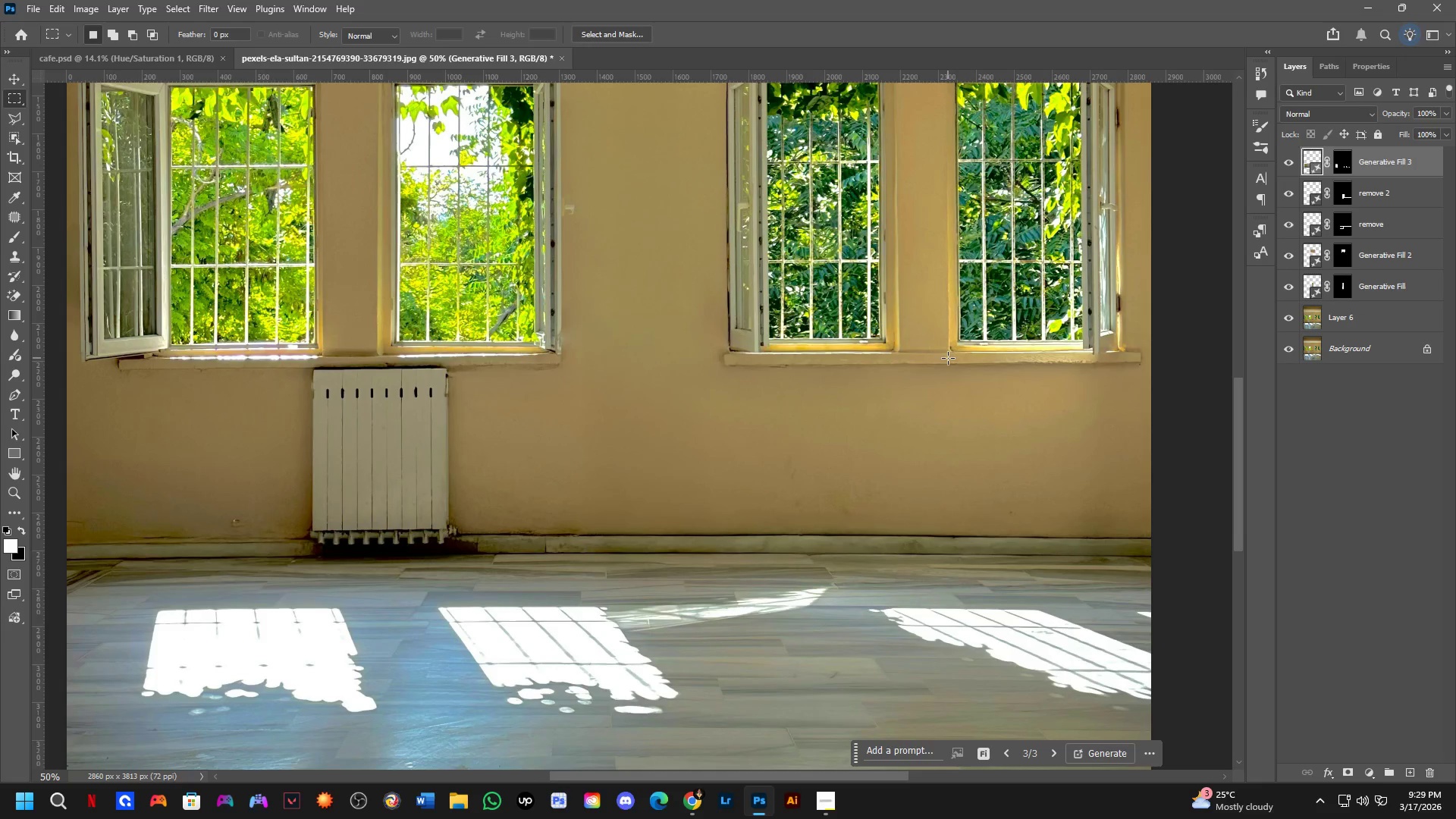 
wait(5.09)
 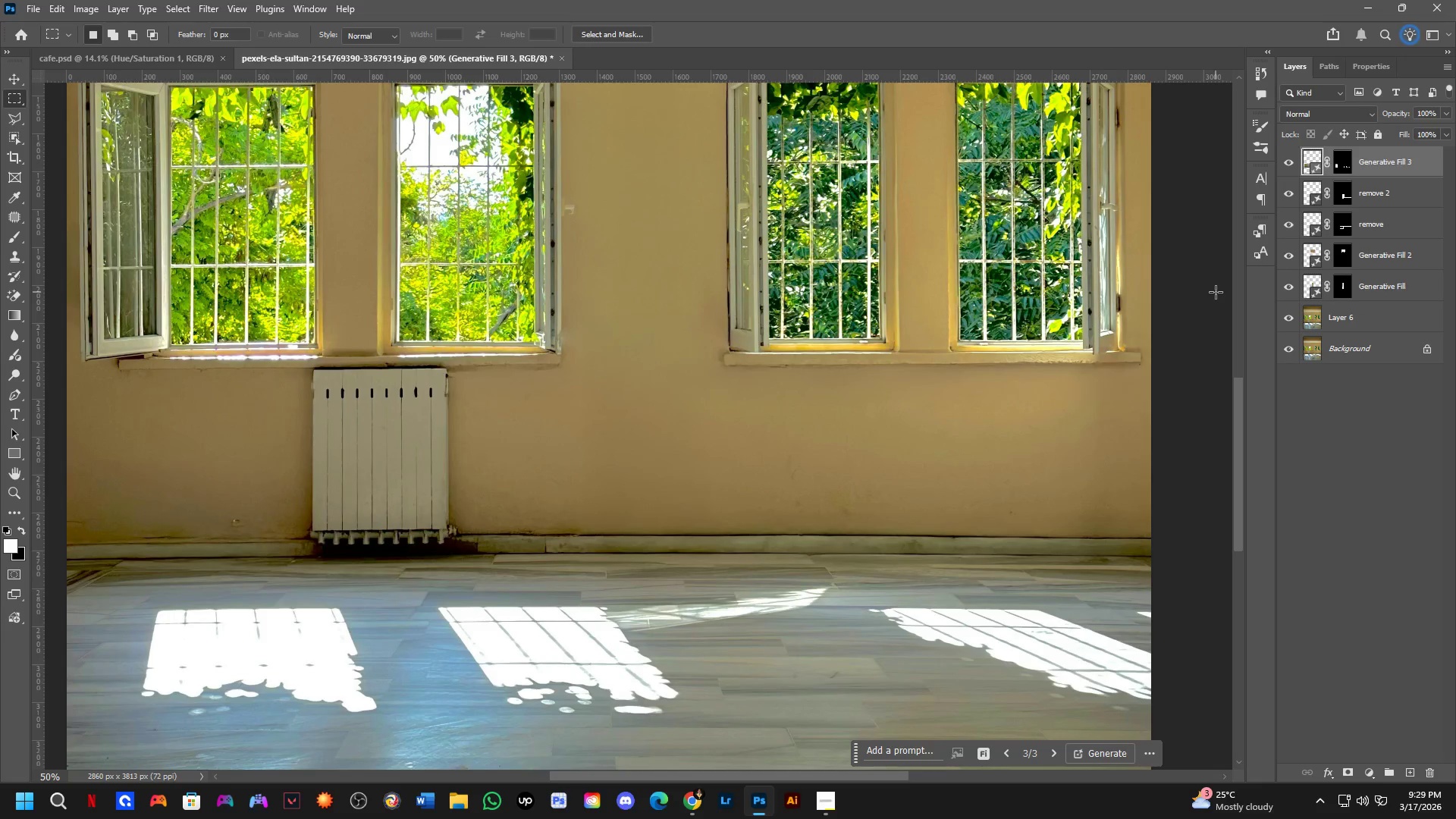 
scroll: coordinate [615, 459], scroll_direction: down, amount: 3.0
 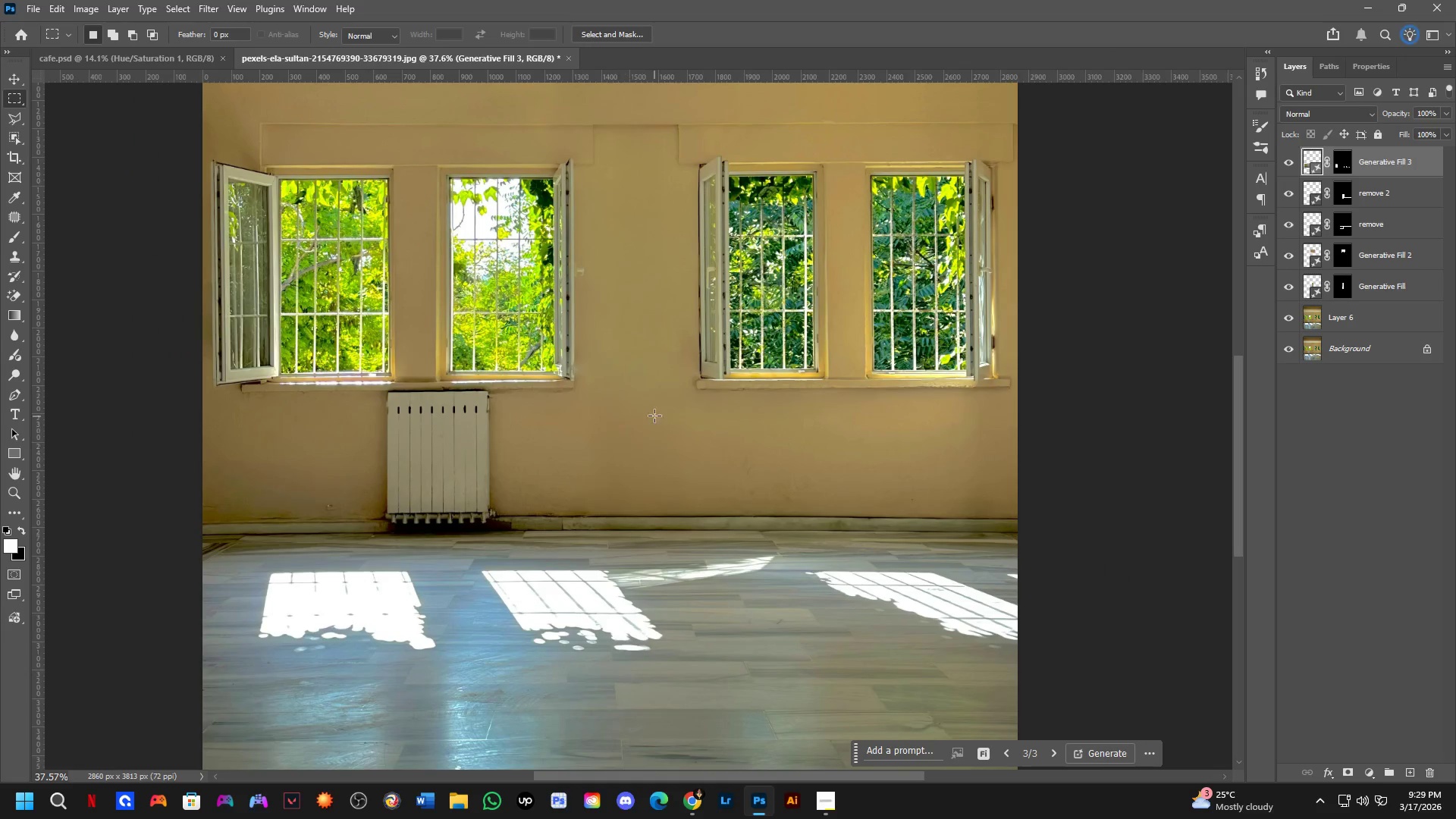 
hold_key(key=Space, duration=0.59)
 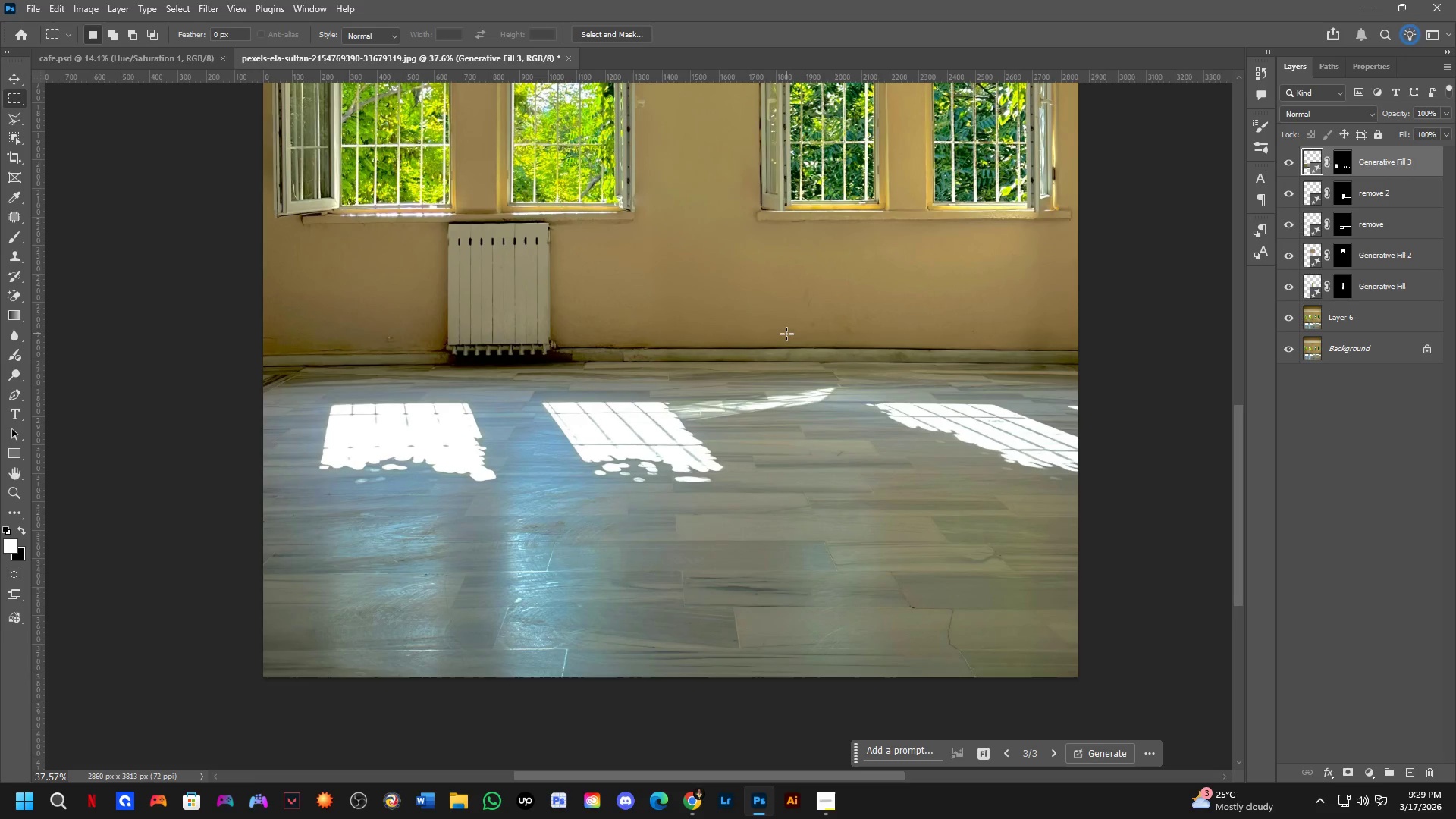 
left_click_drag(start_coordinate=[737, 479], to_coordinate=[798, 311])
 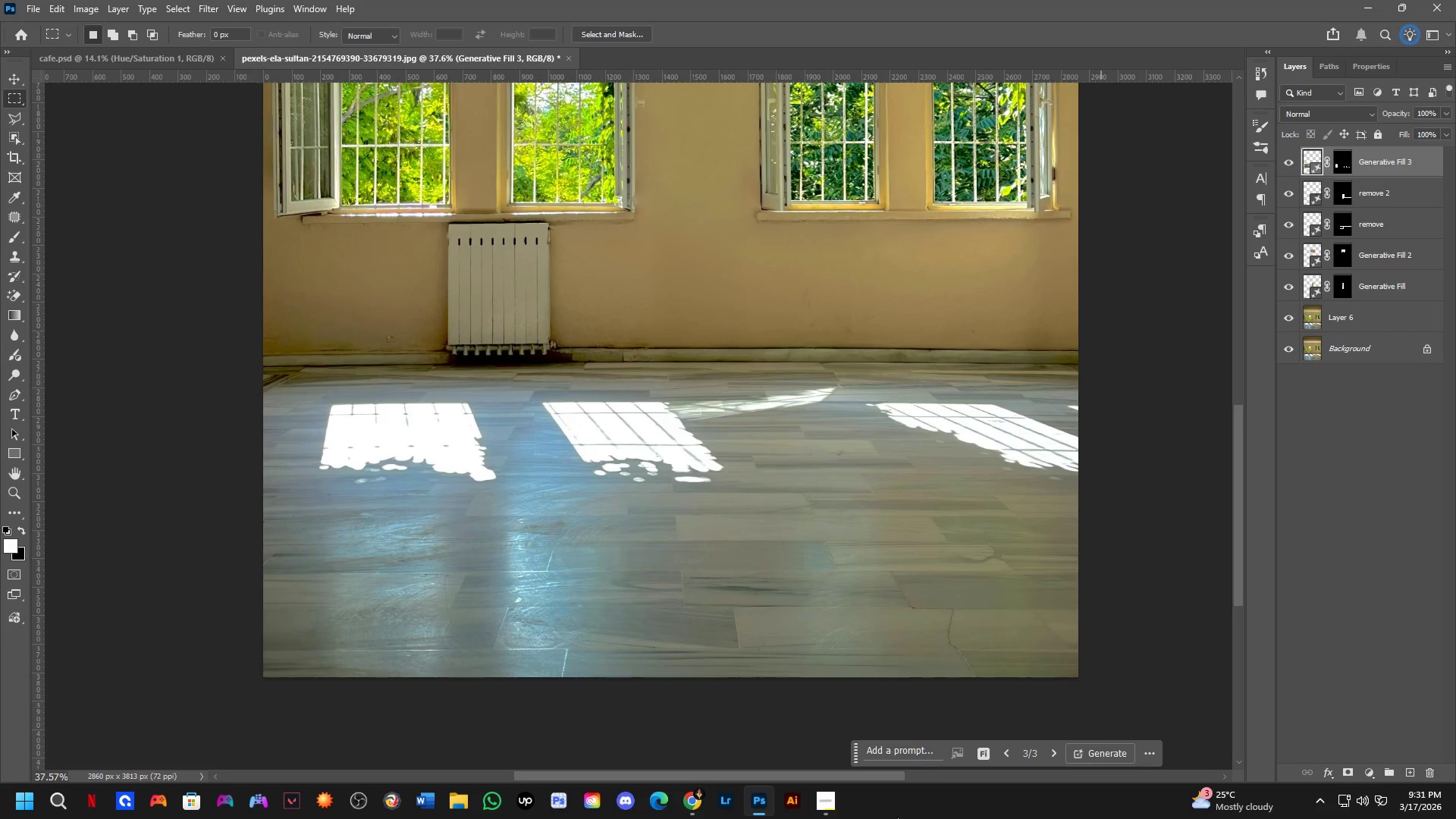 
wait(80.8)
 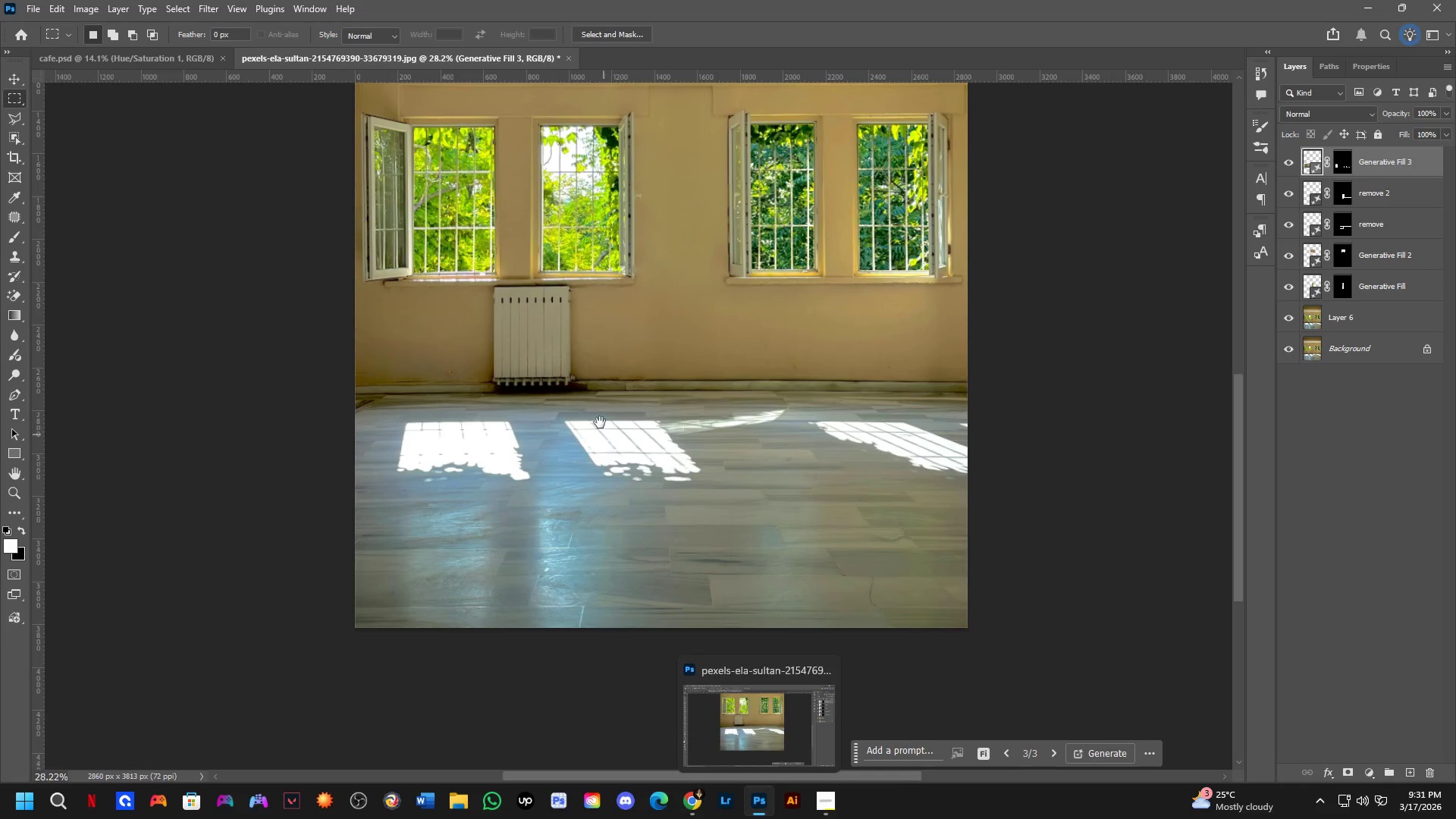 
hold_key(key=Space, duration=0.52)
 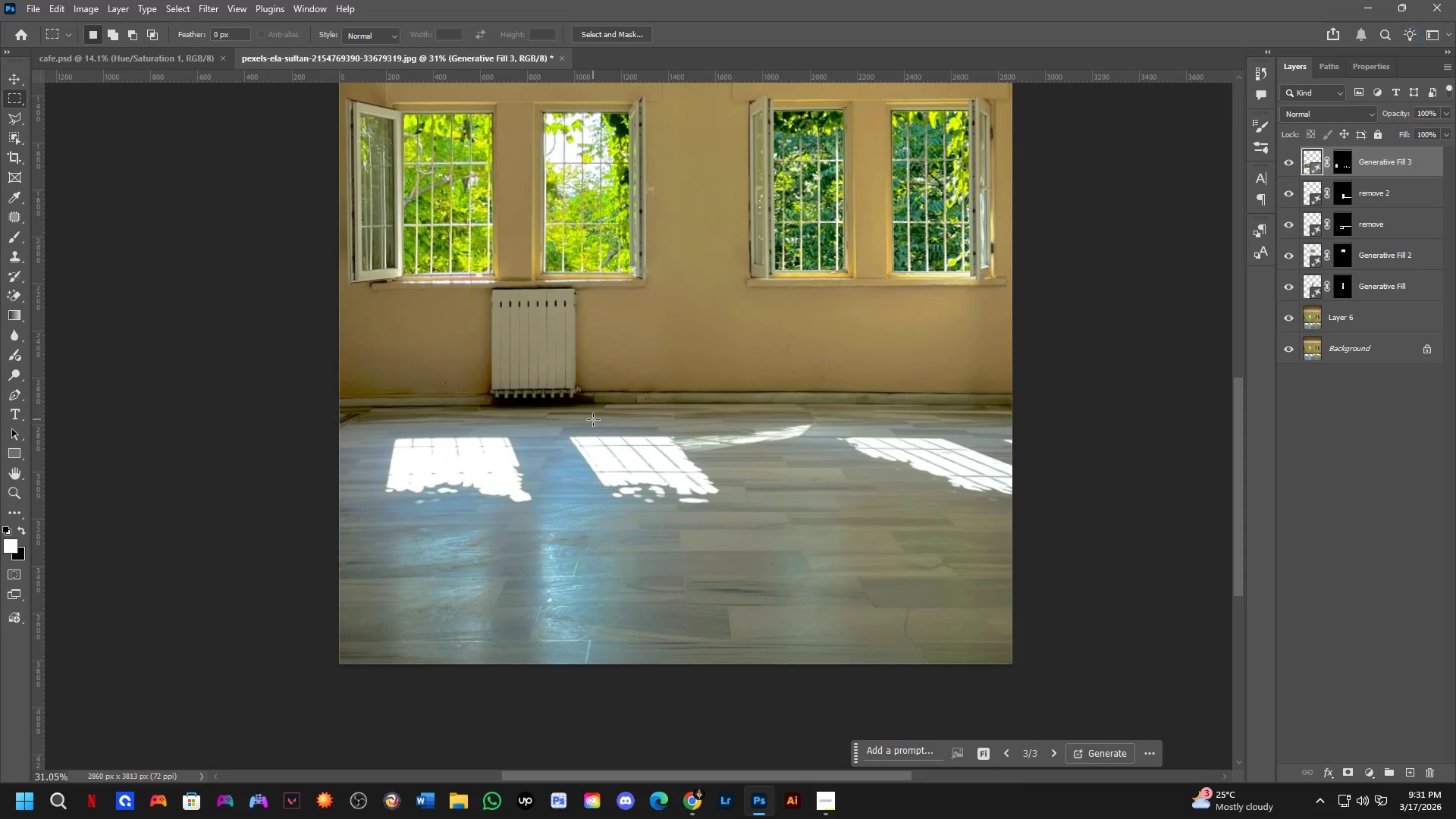 
left_click_drag(start_coordinate=[593, 405], to_coordinate=[600, 419])
 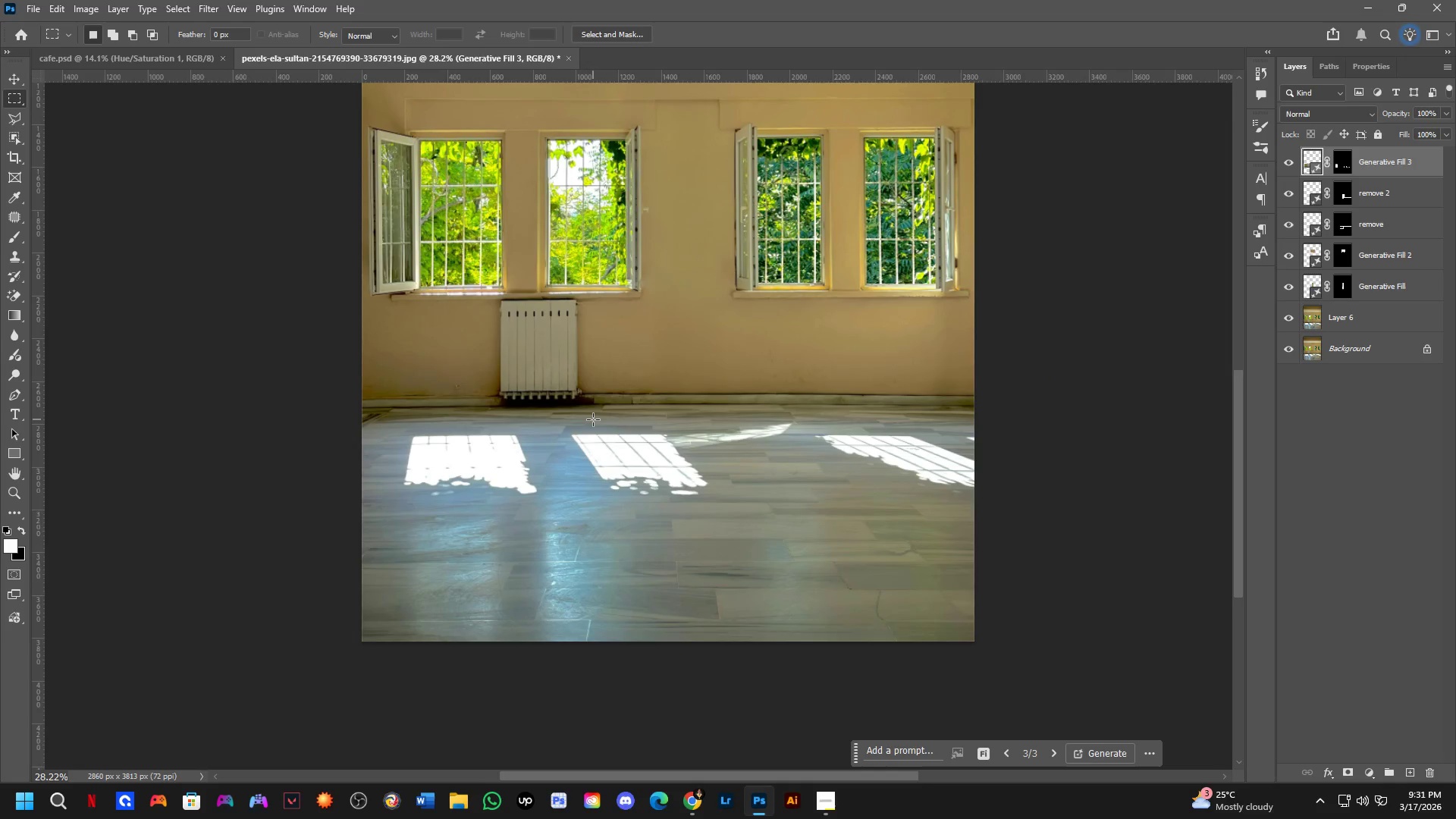 
scroll: coordinate [632, 481], scroll_direction: down, amount: 3.0
 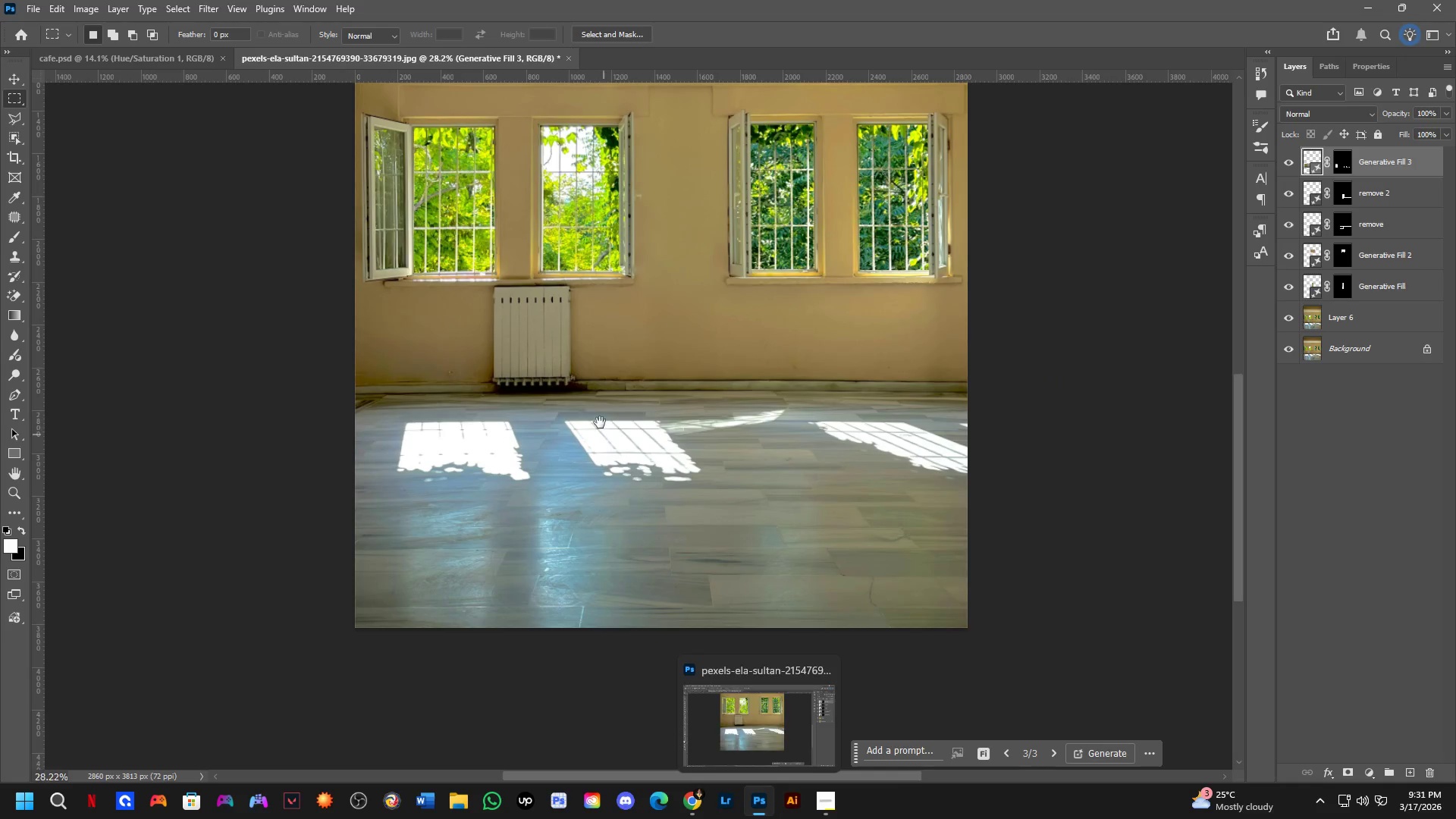 
scroll: coordinate [593, 419], scroll_direction: up, amount: 1.0
 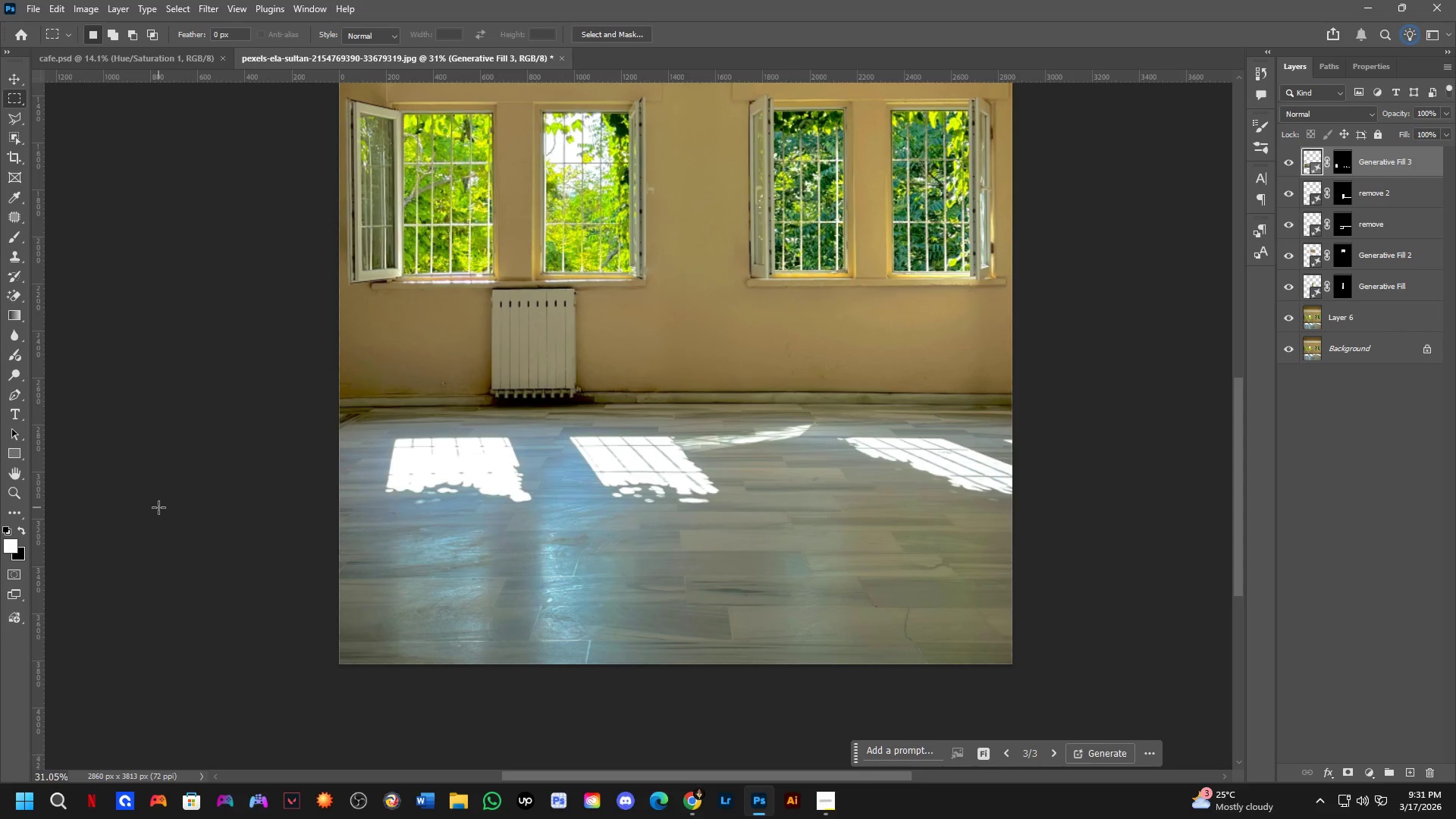 
wait(29.43)
 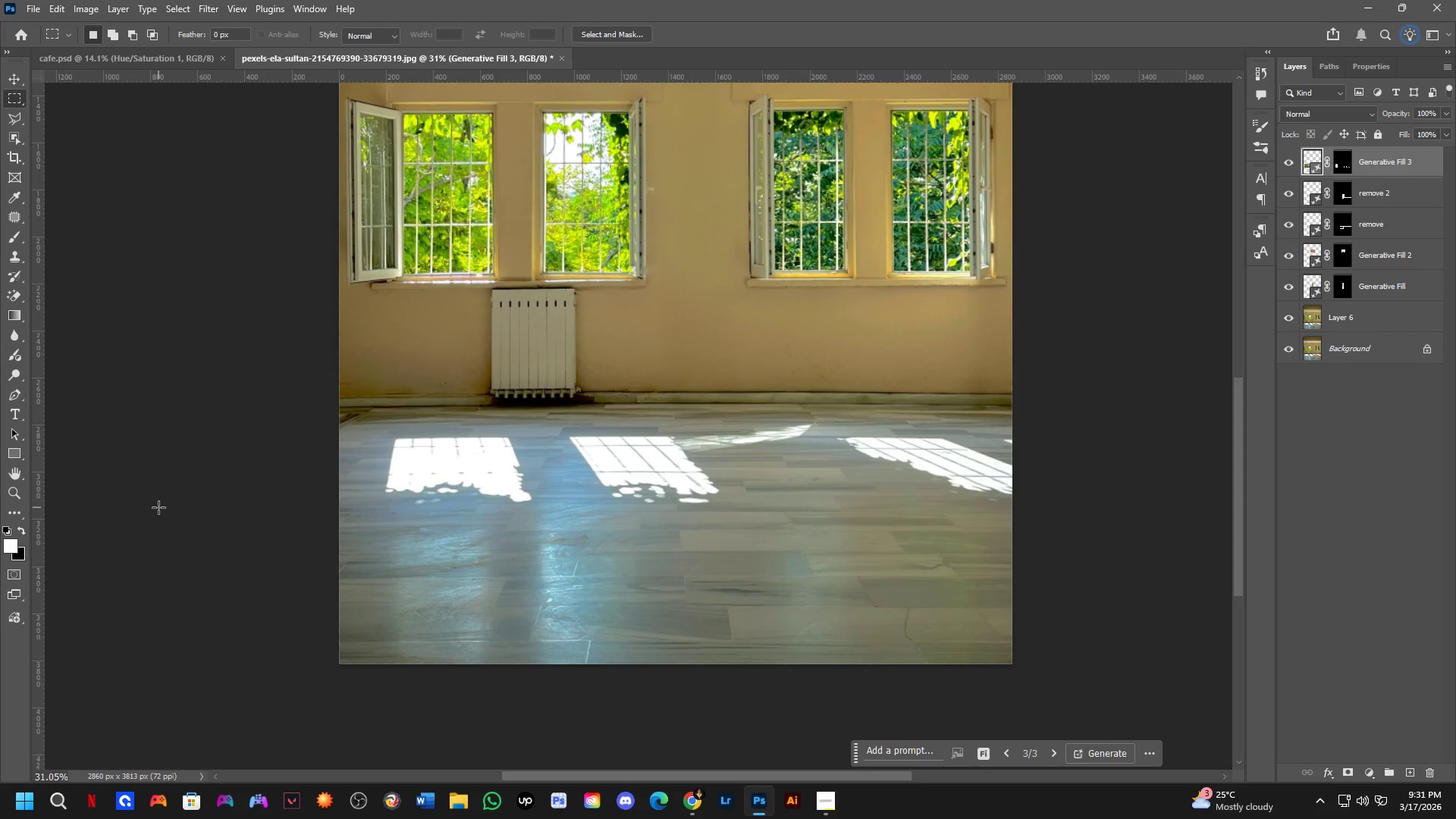 
hold_key(key=Space, duration=0.45)
 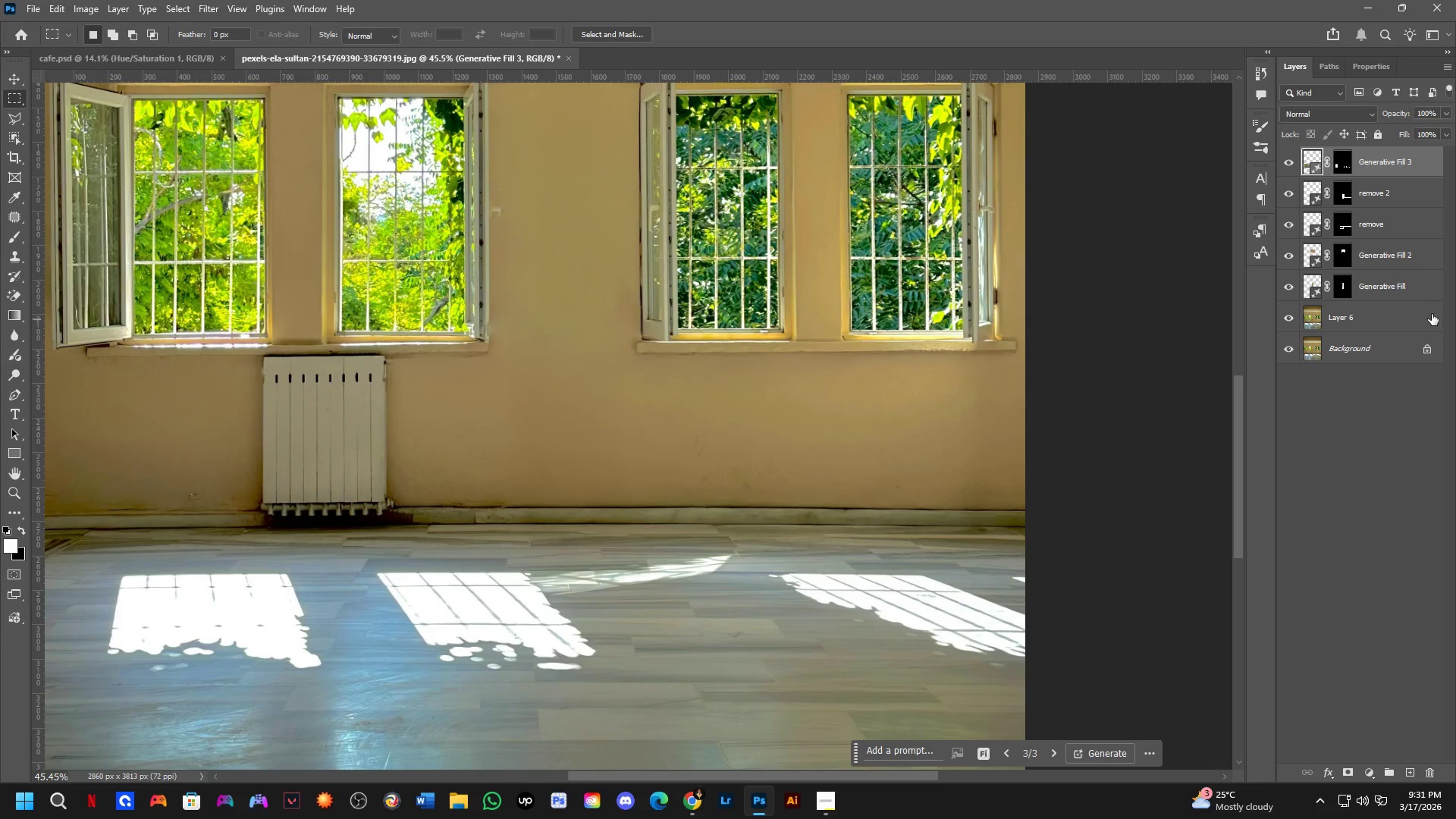 
left_click_drag(start_coordinate=[717, 390], to_coordinate=[657, 477])
 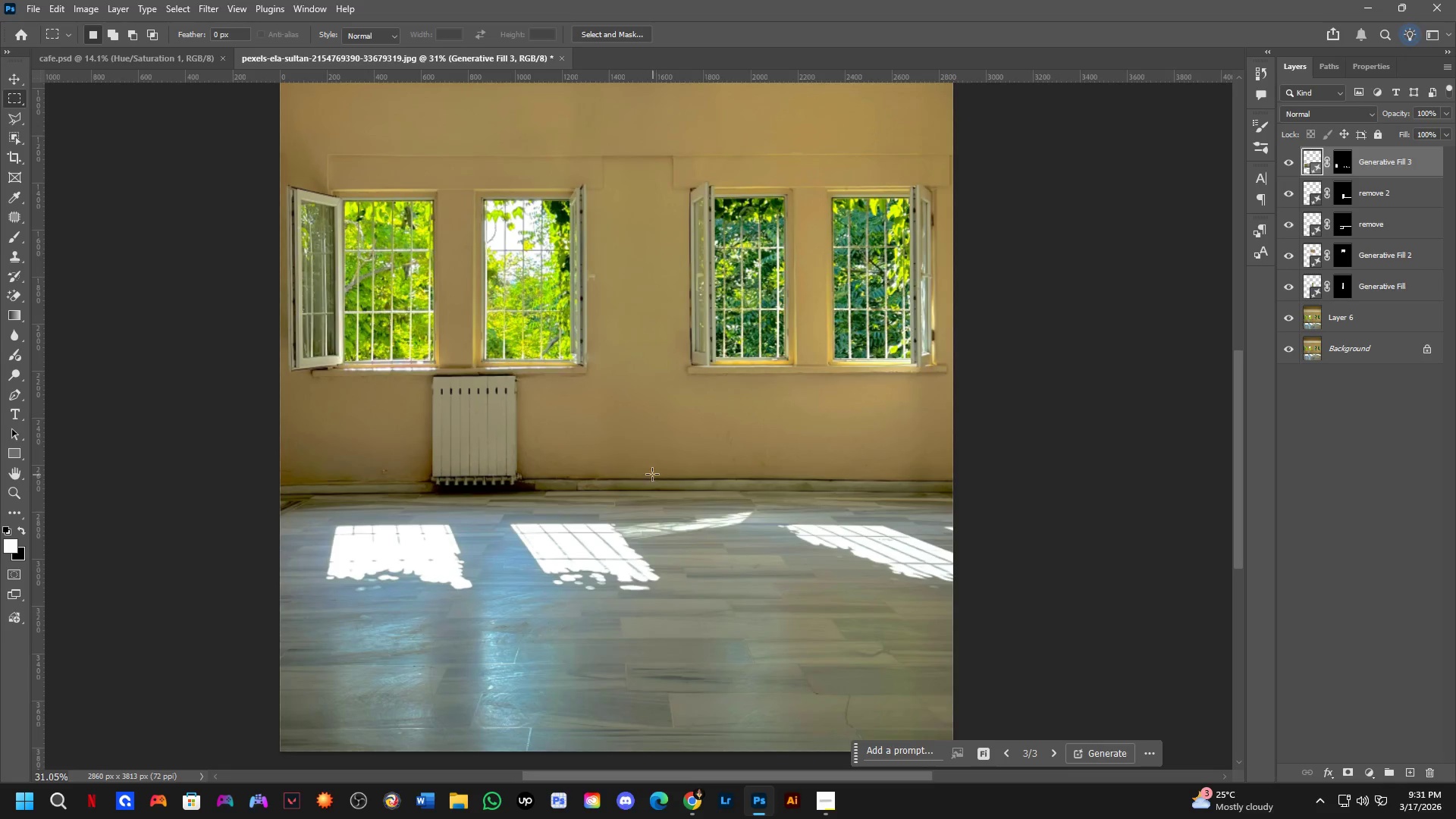 
scroll: coordinate [962, 393], scroll_direction: up, amount: 4.0
 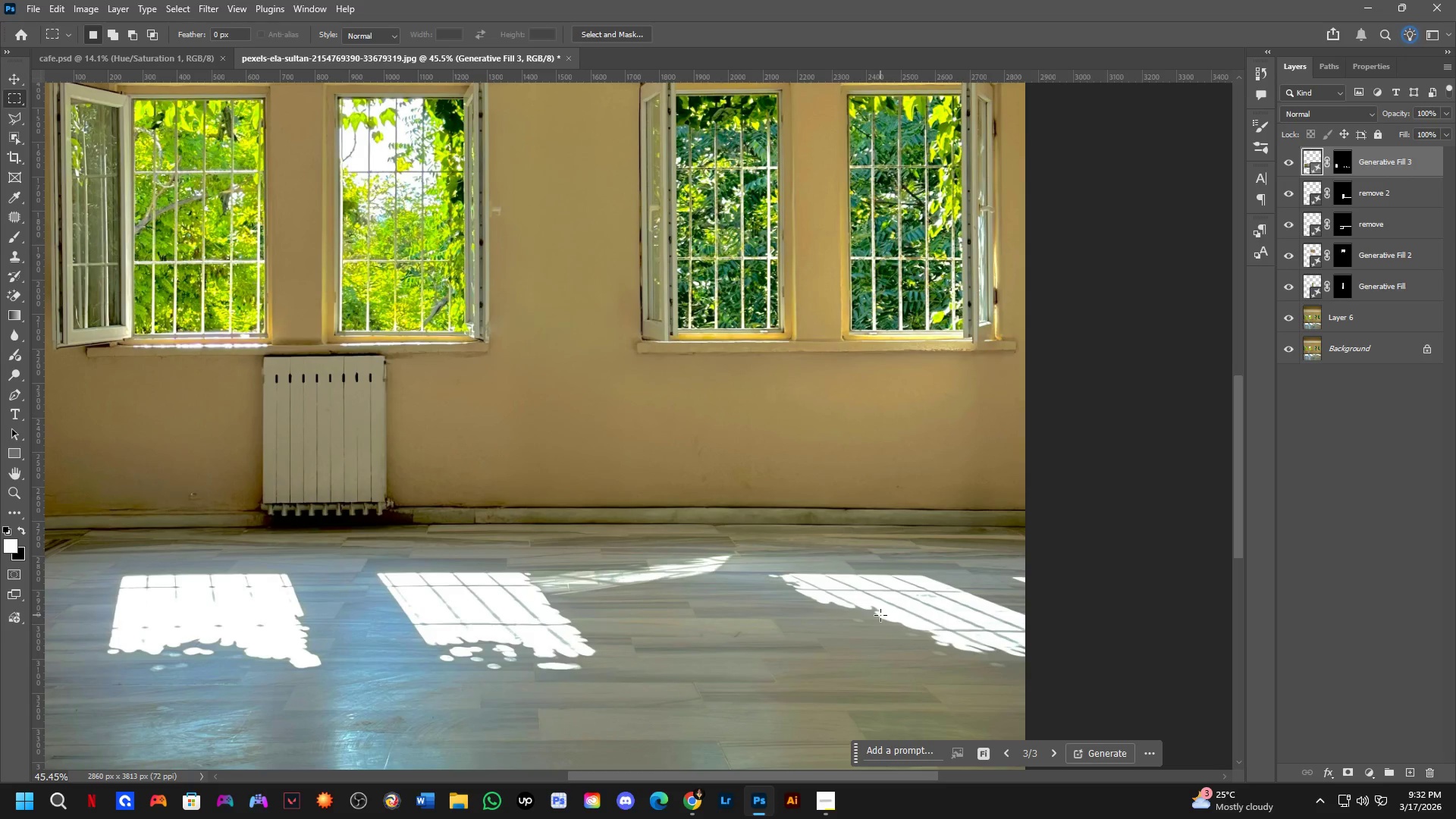 
wait(47.97)
 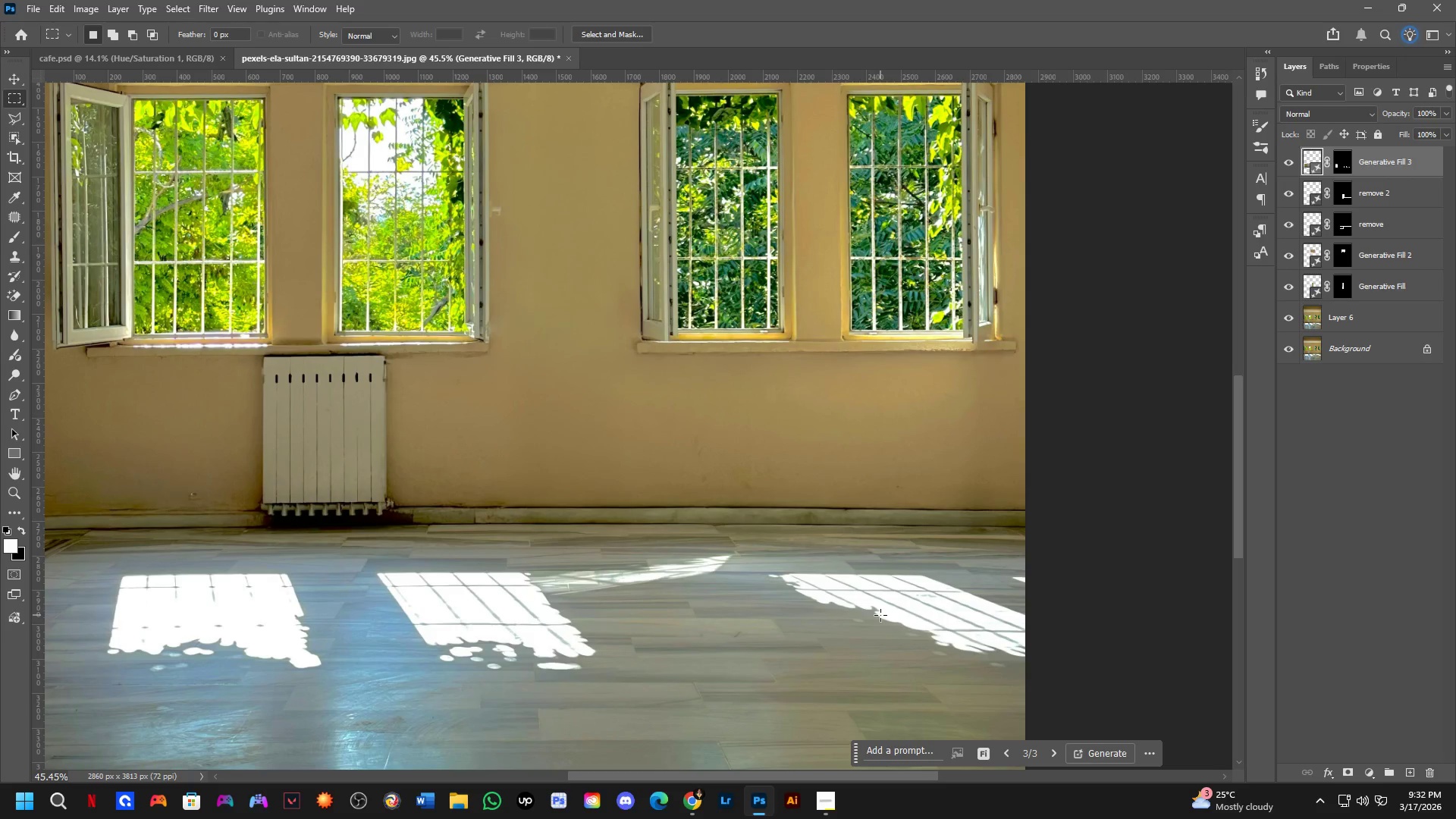 
key(Shift+ShiftLeft)
 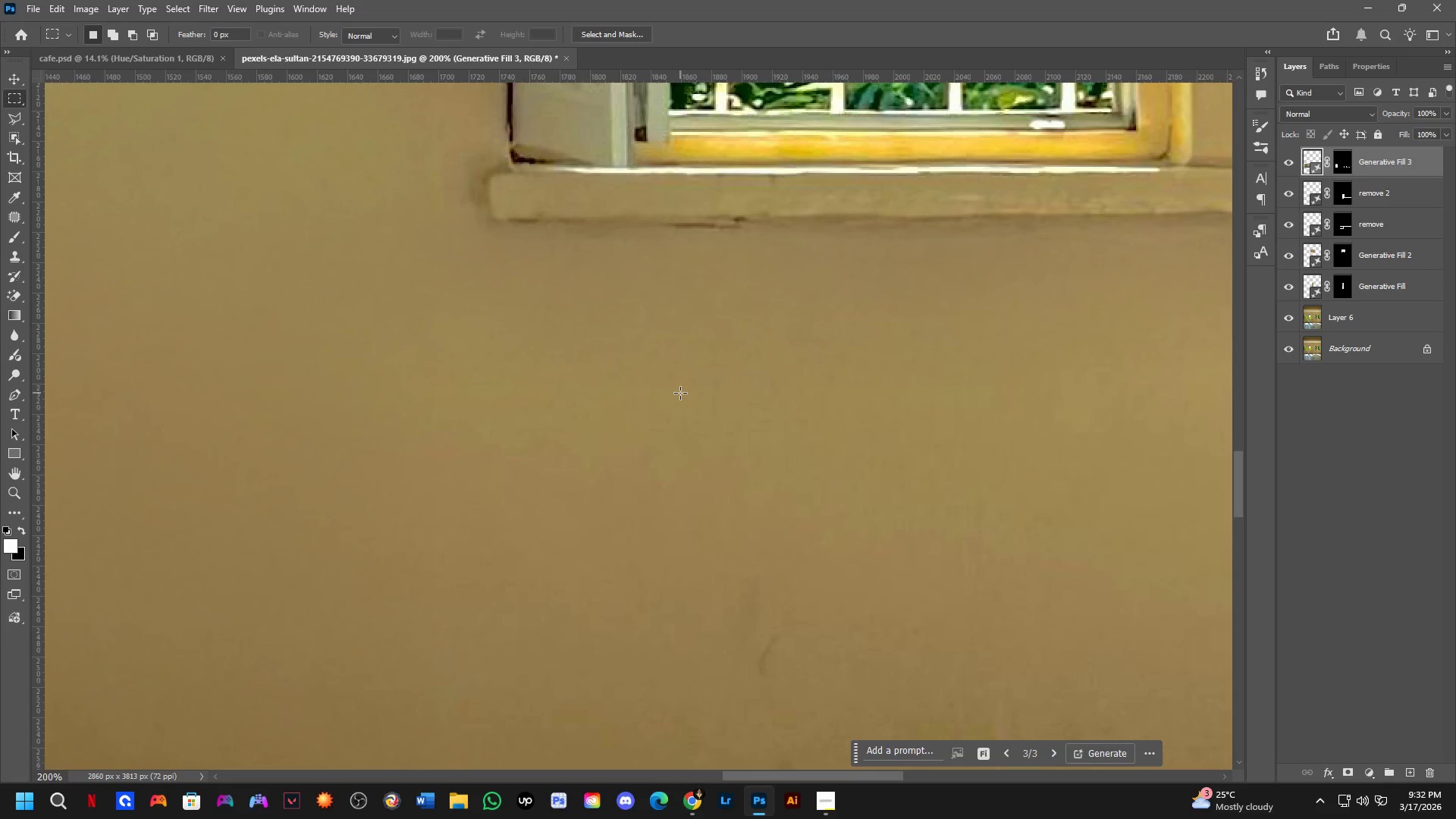 
key(Shift+ShiftLeft)
 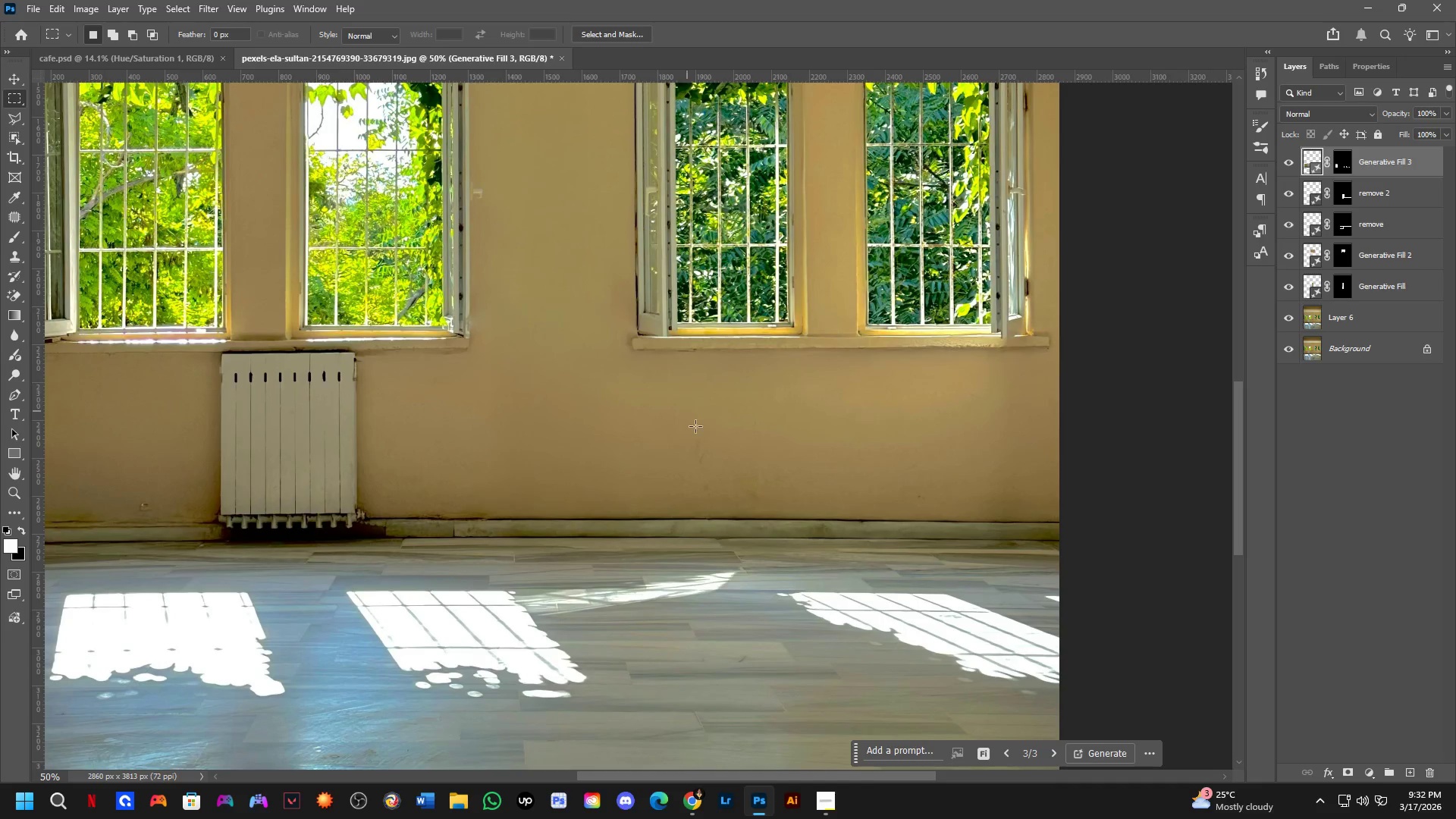 
hold_key(key=Space, duration=0.44)
 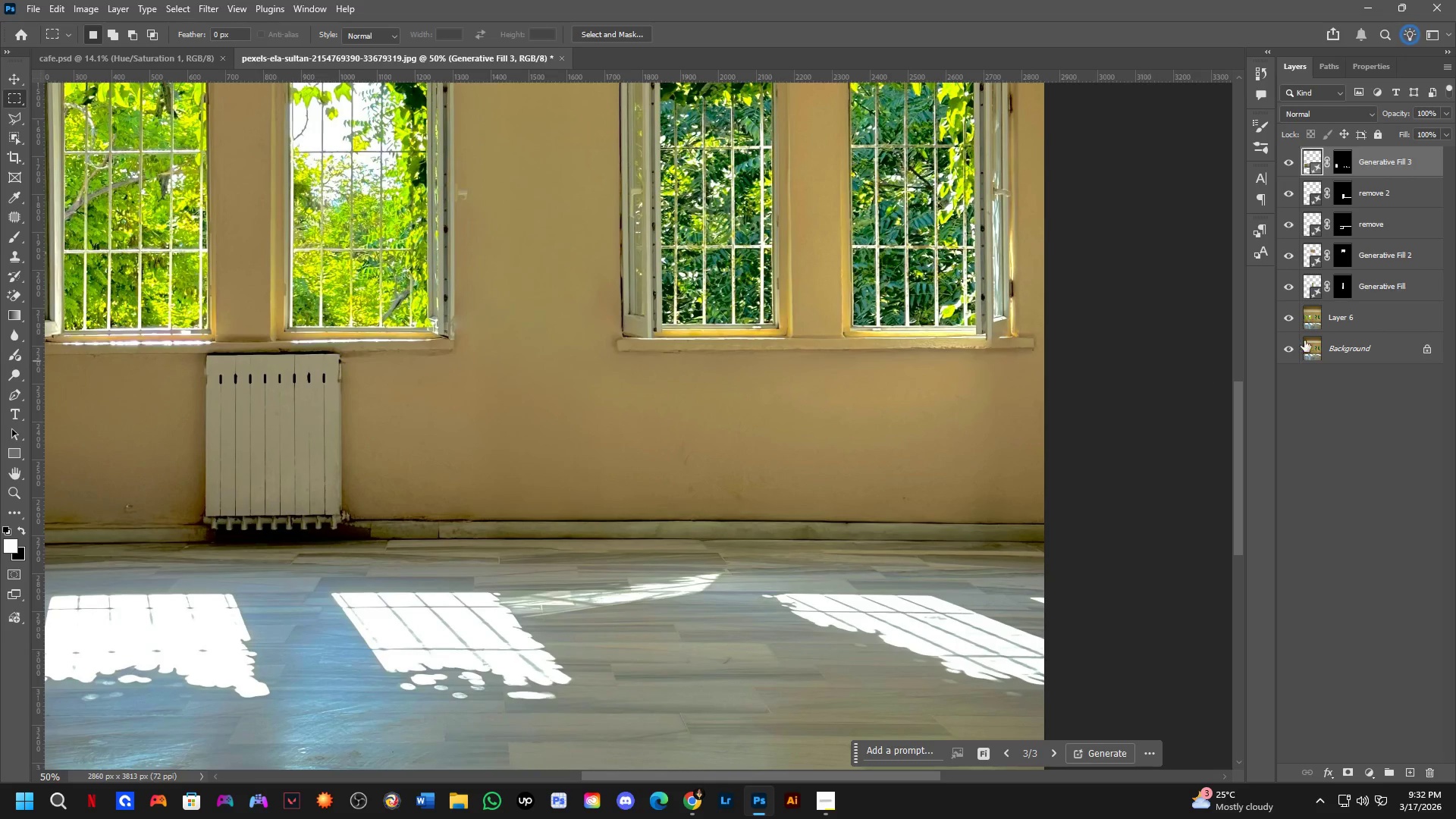 
left_click_drag(start_coordinate=[716, 460], to_coordinate=[701, 462])
 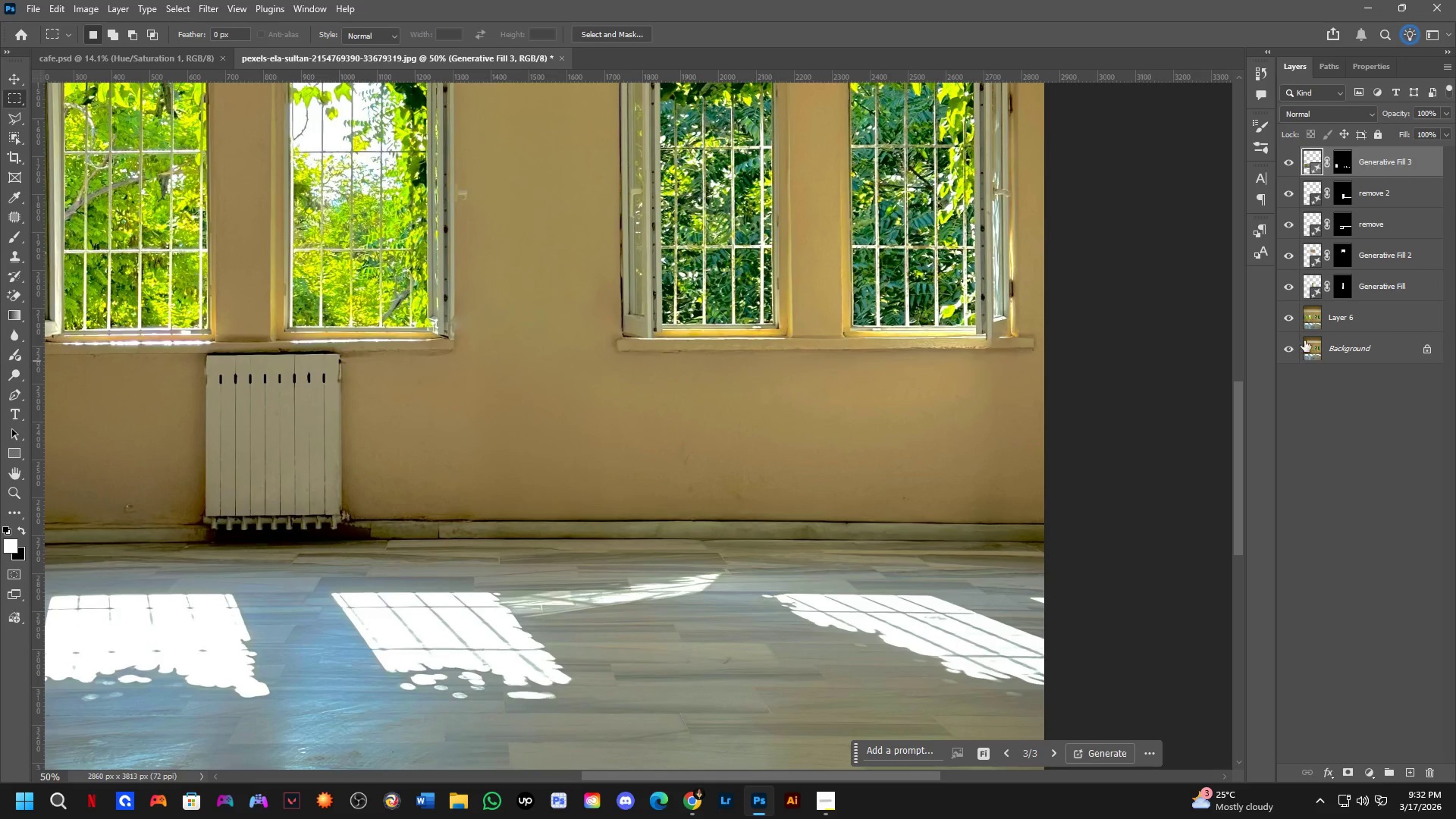 
scroll: coordinate [680, 393], scroll_direction: up, amount: 1.0
 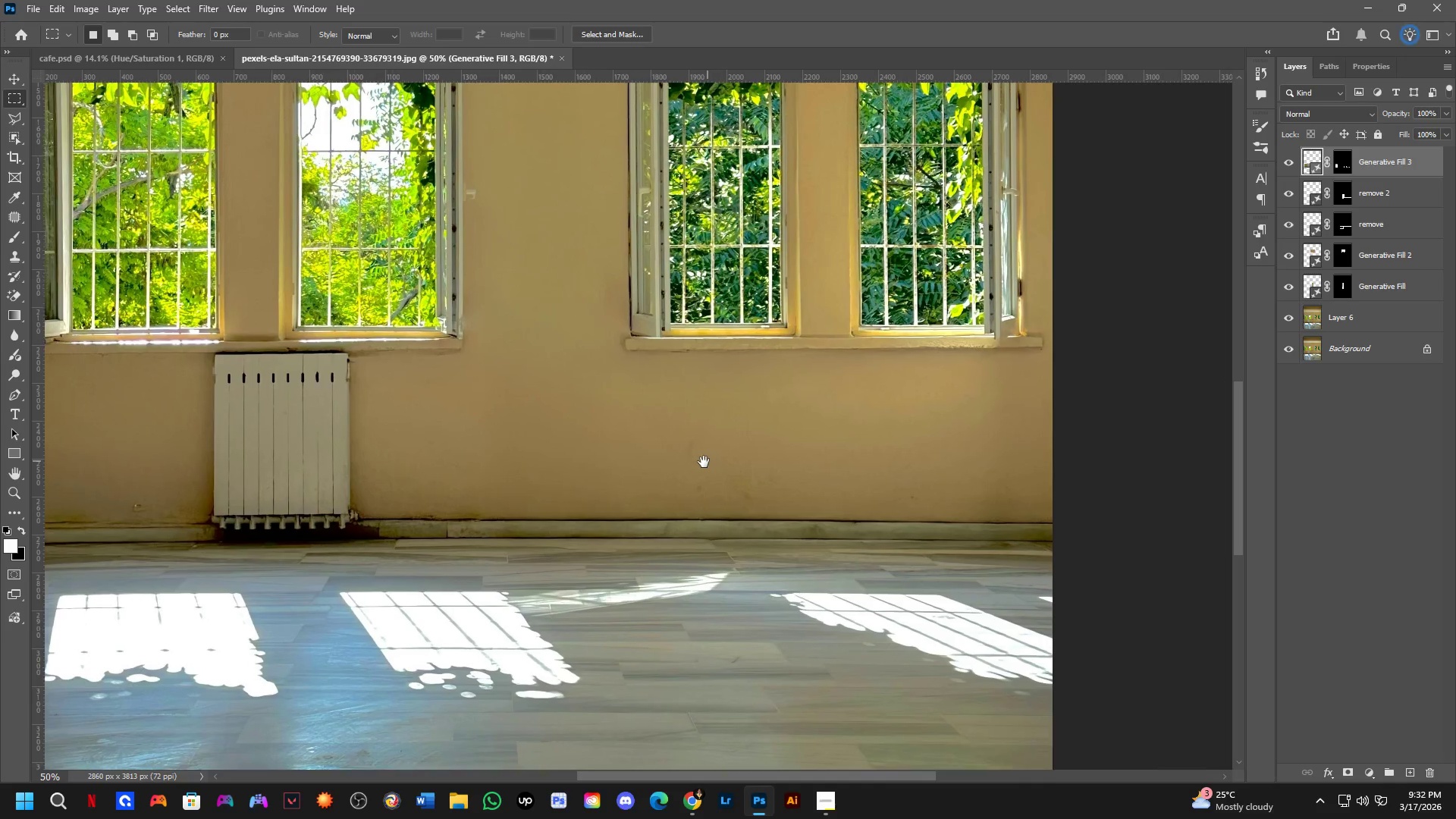 
key(Control+Shift+ShiftLeft)
 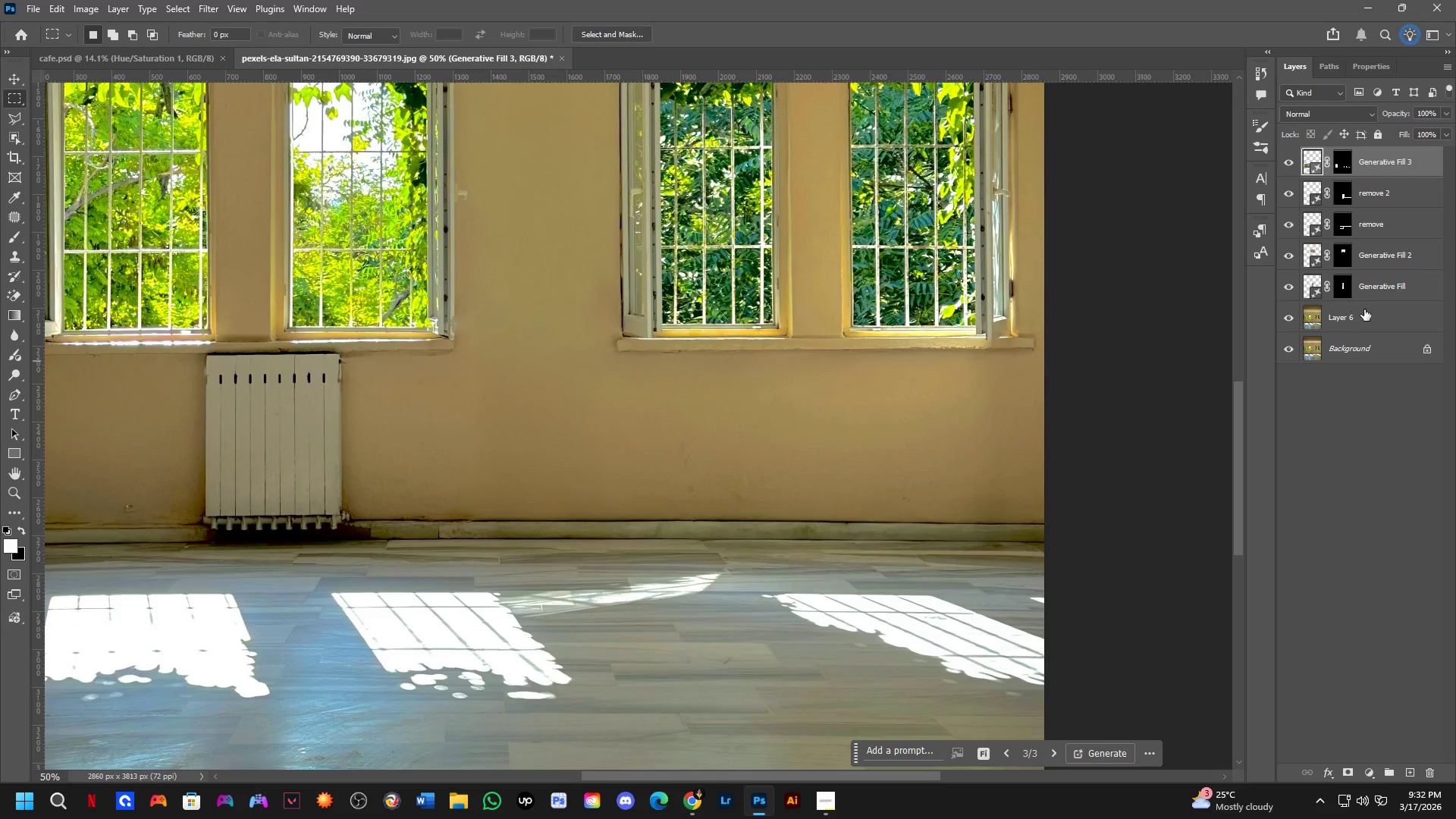 
left_click([1364, 309])
 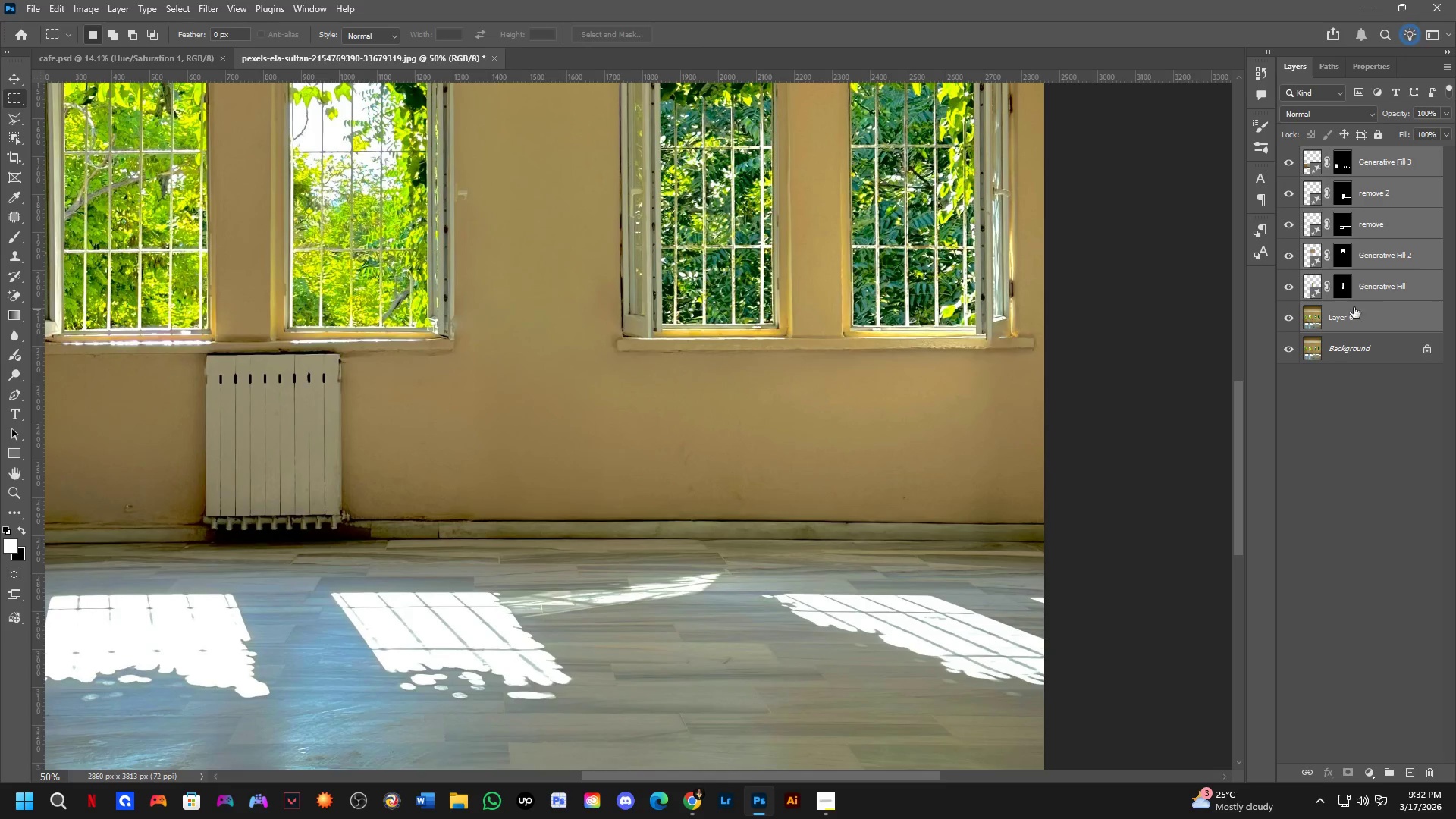 
key(Control+E)
 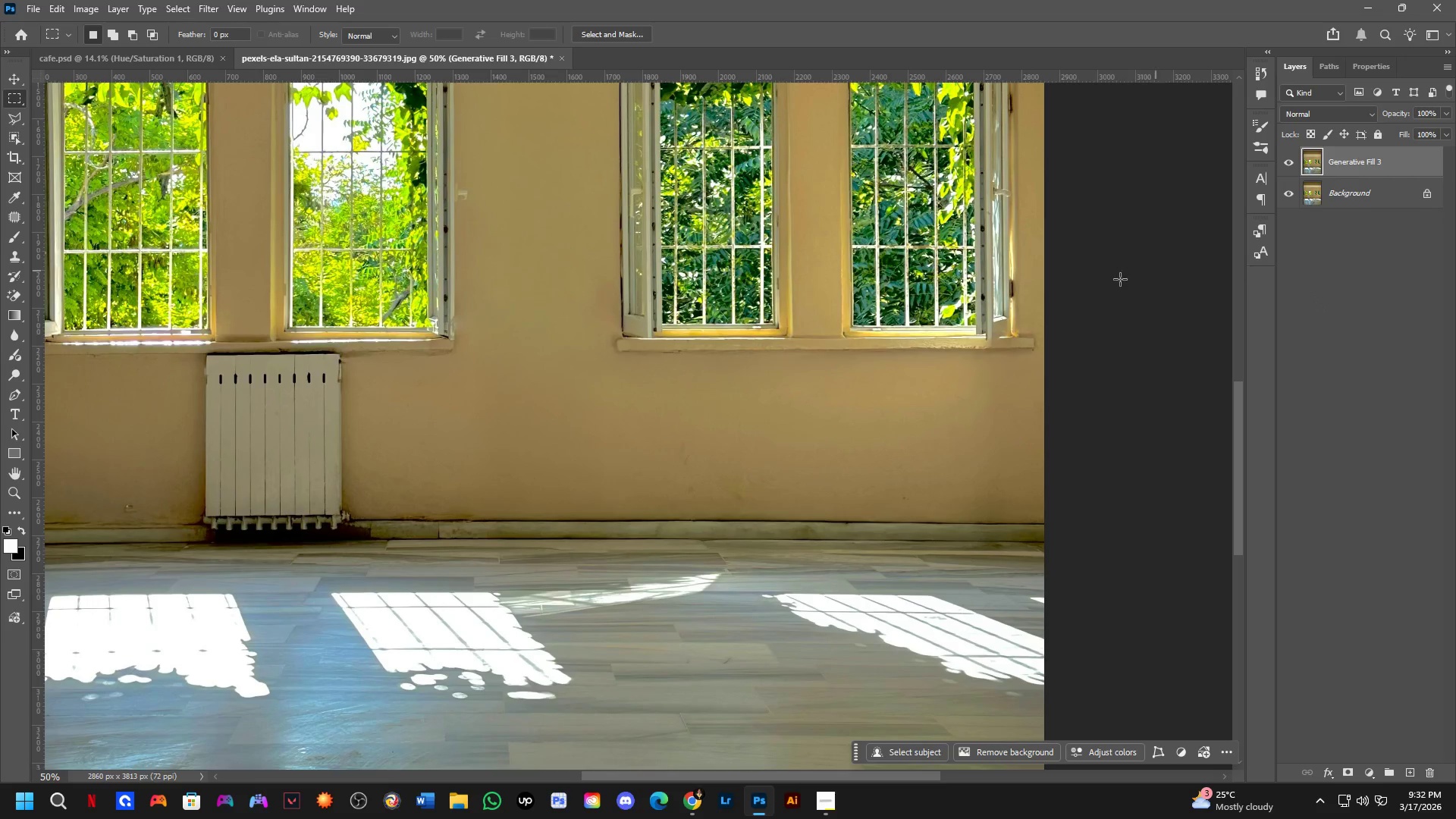 
key(Shift+ShiftLeft)
 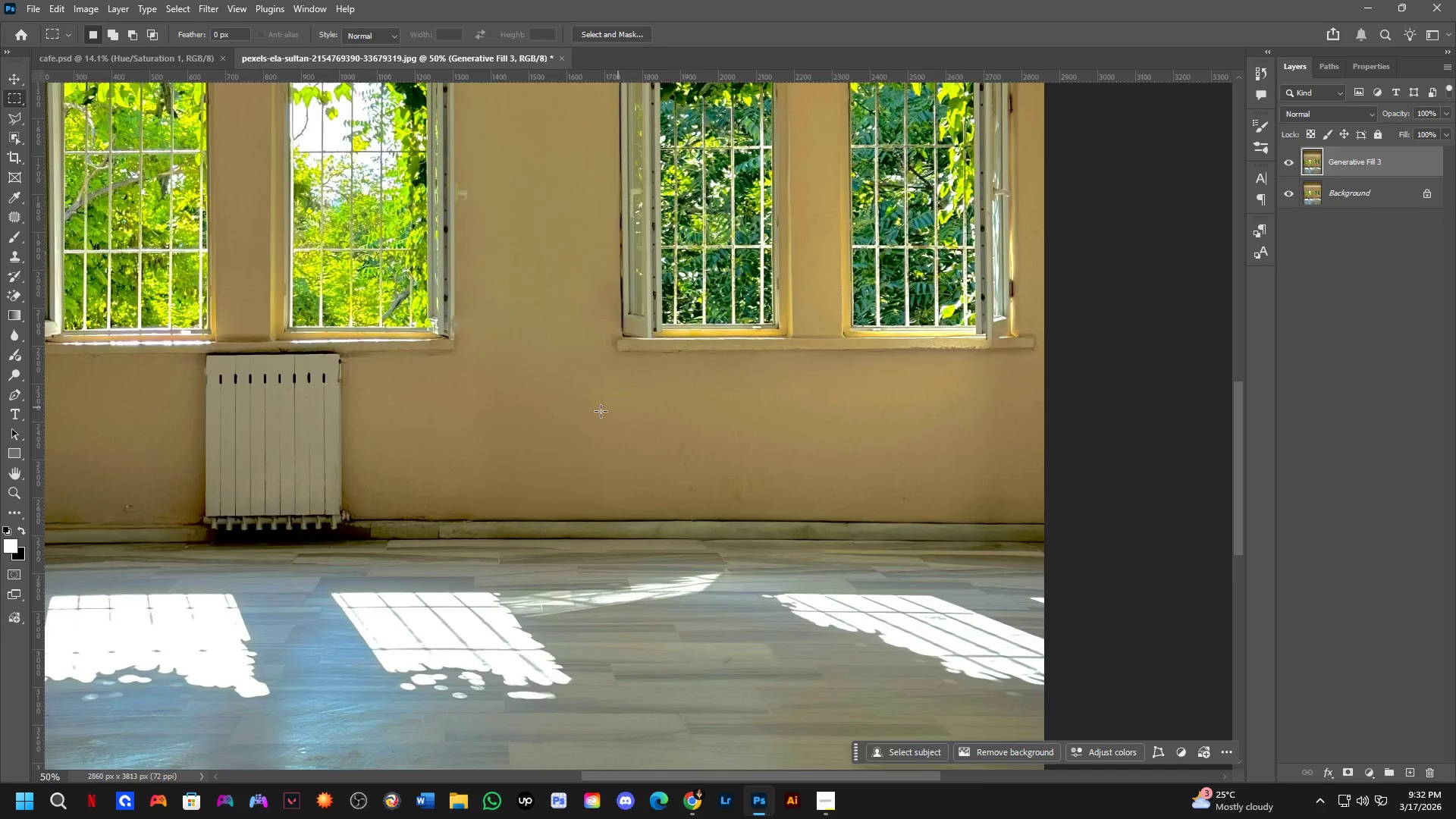 
key(Shift+ShiftLeft)
 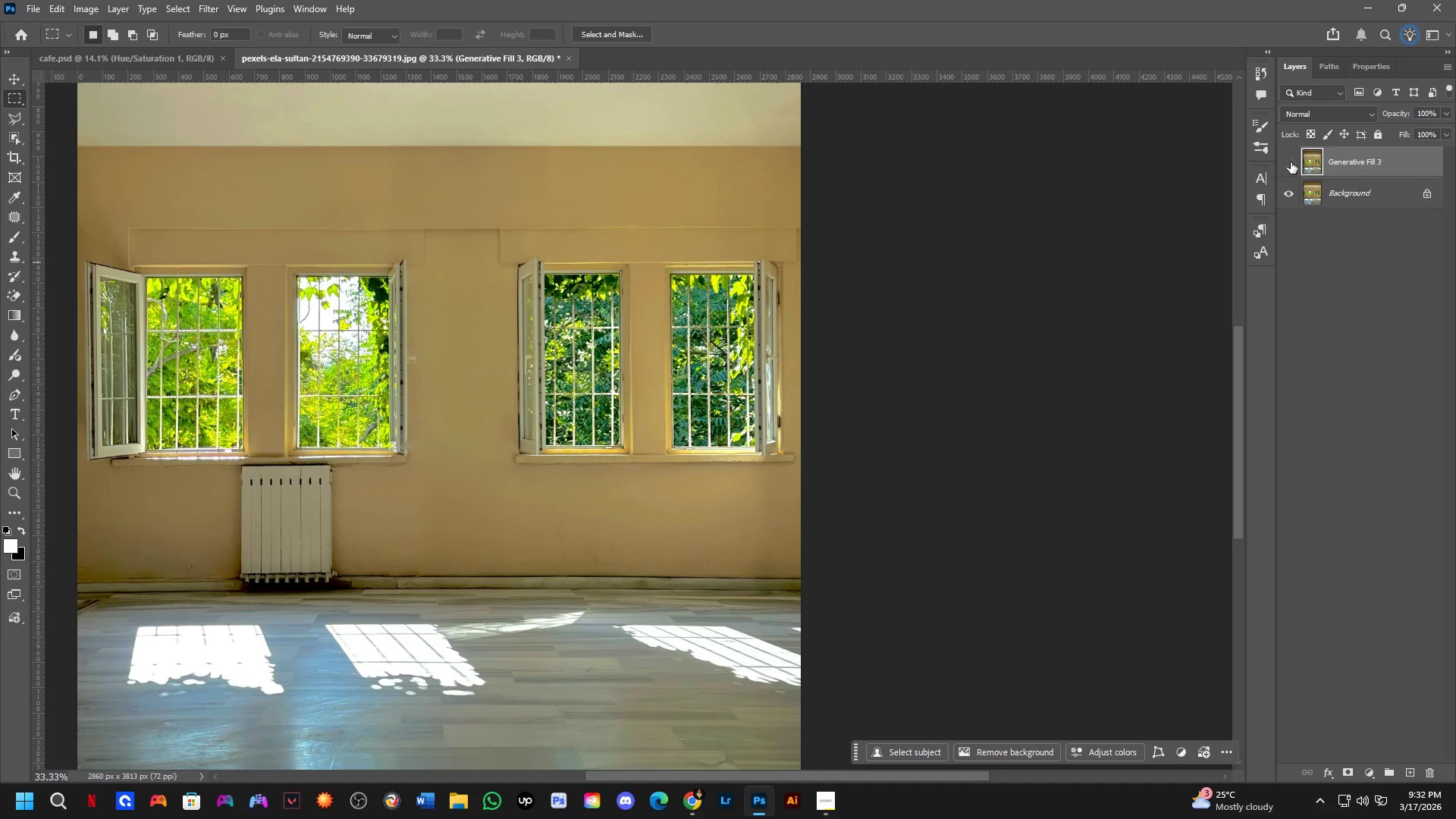 
scroll: coordinate [638, 353], scroll_direction: down, amount: 1.0
 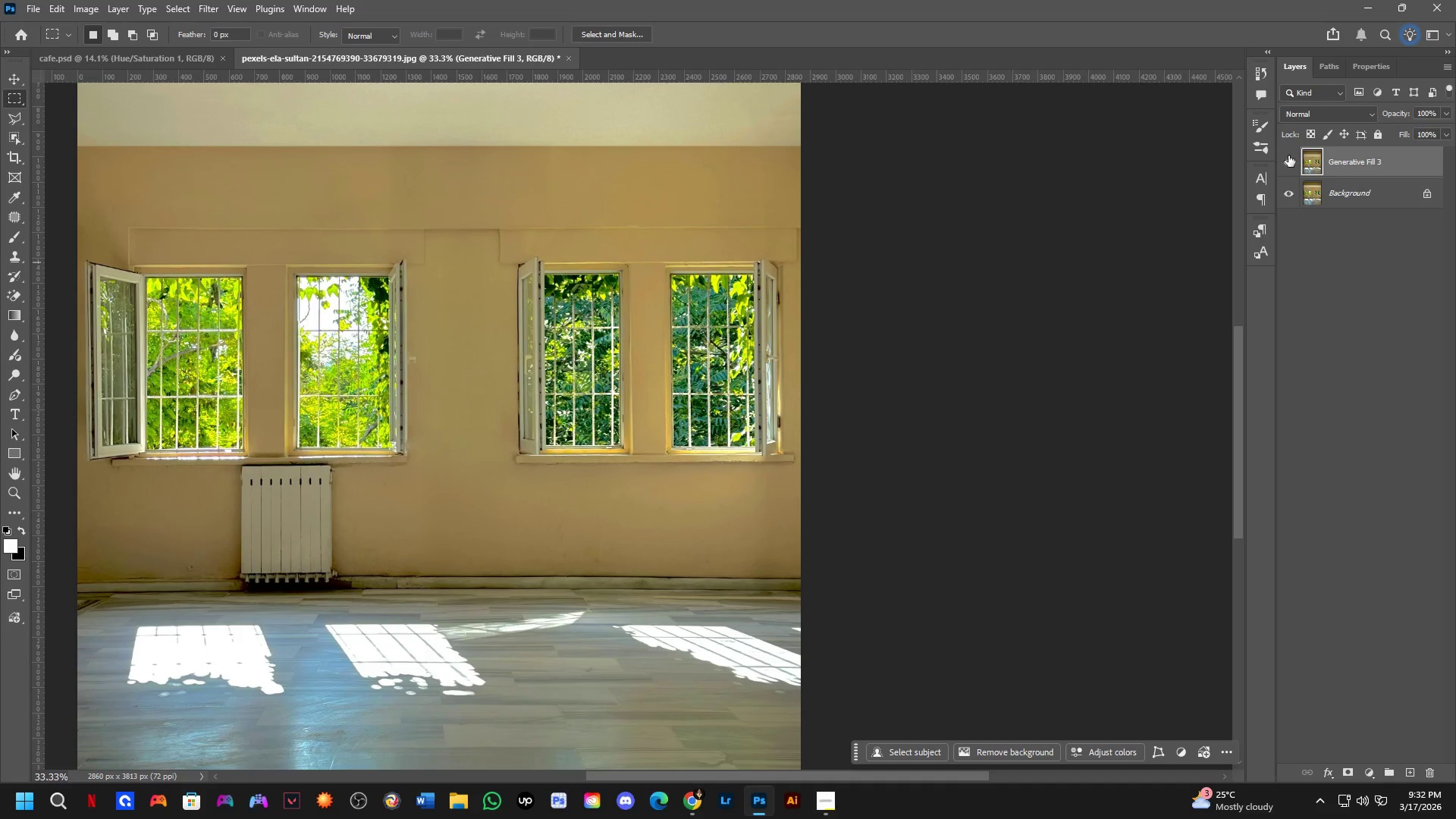 
double_click([1291, 162])
 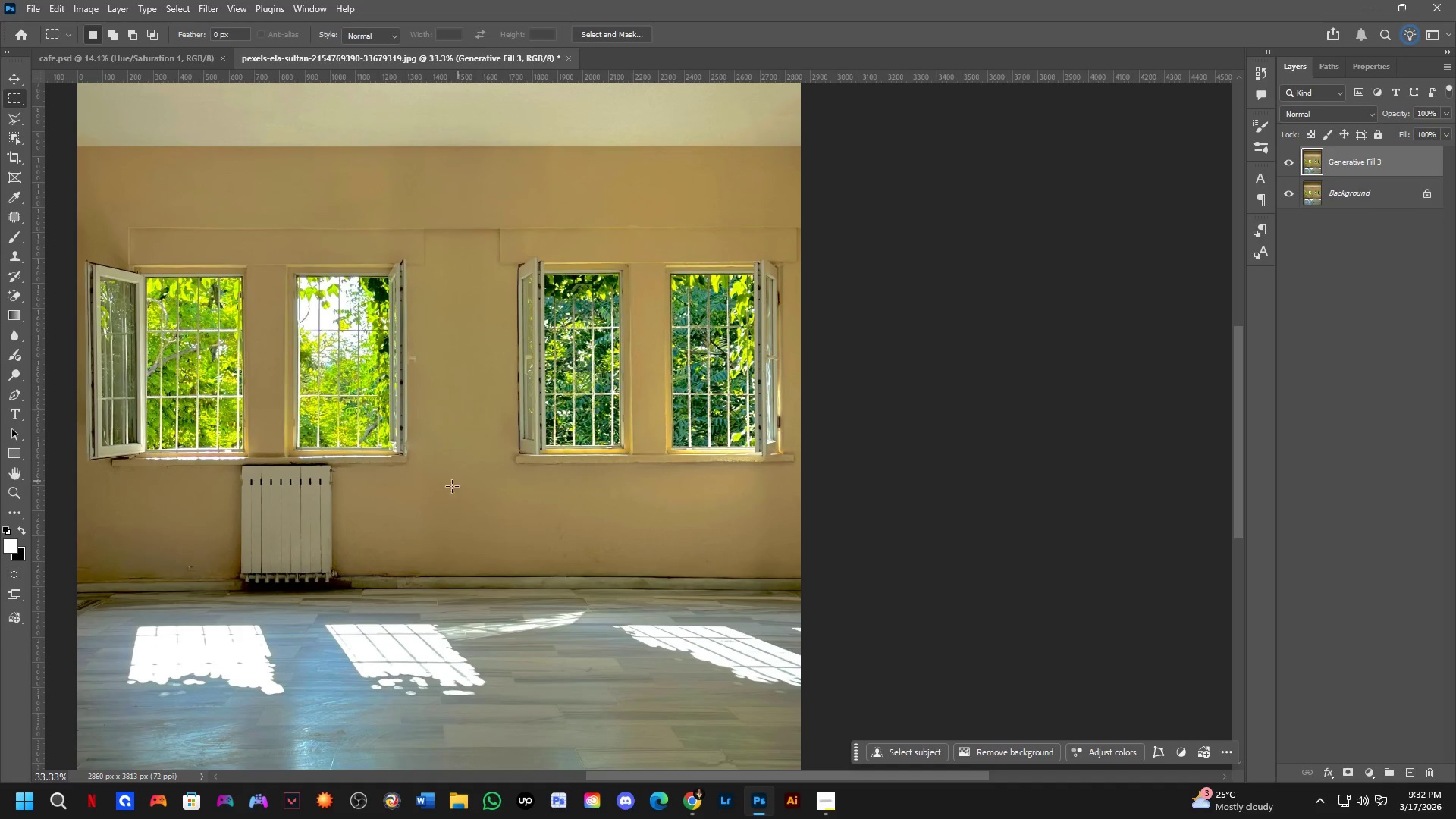 
key(Shift+ShiftLeft)
 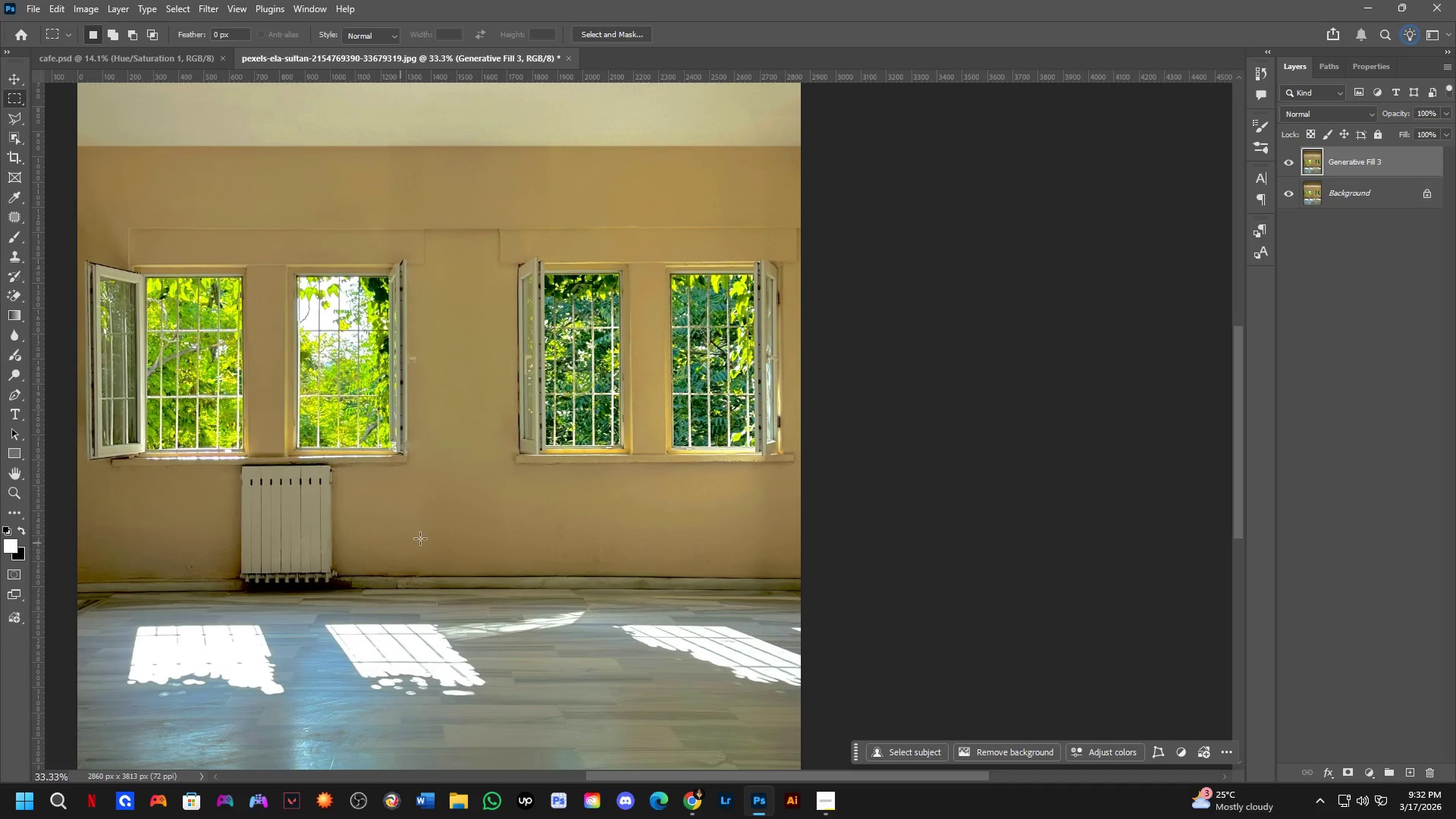 
hold_key(key=Space, duration=0.5)
 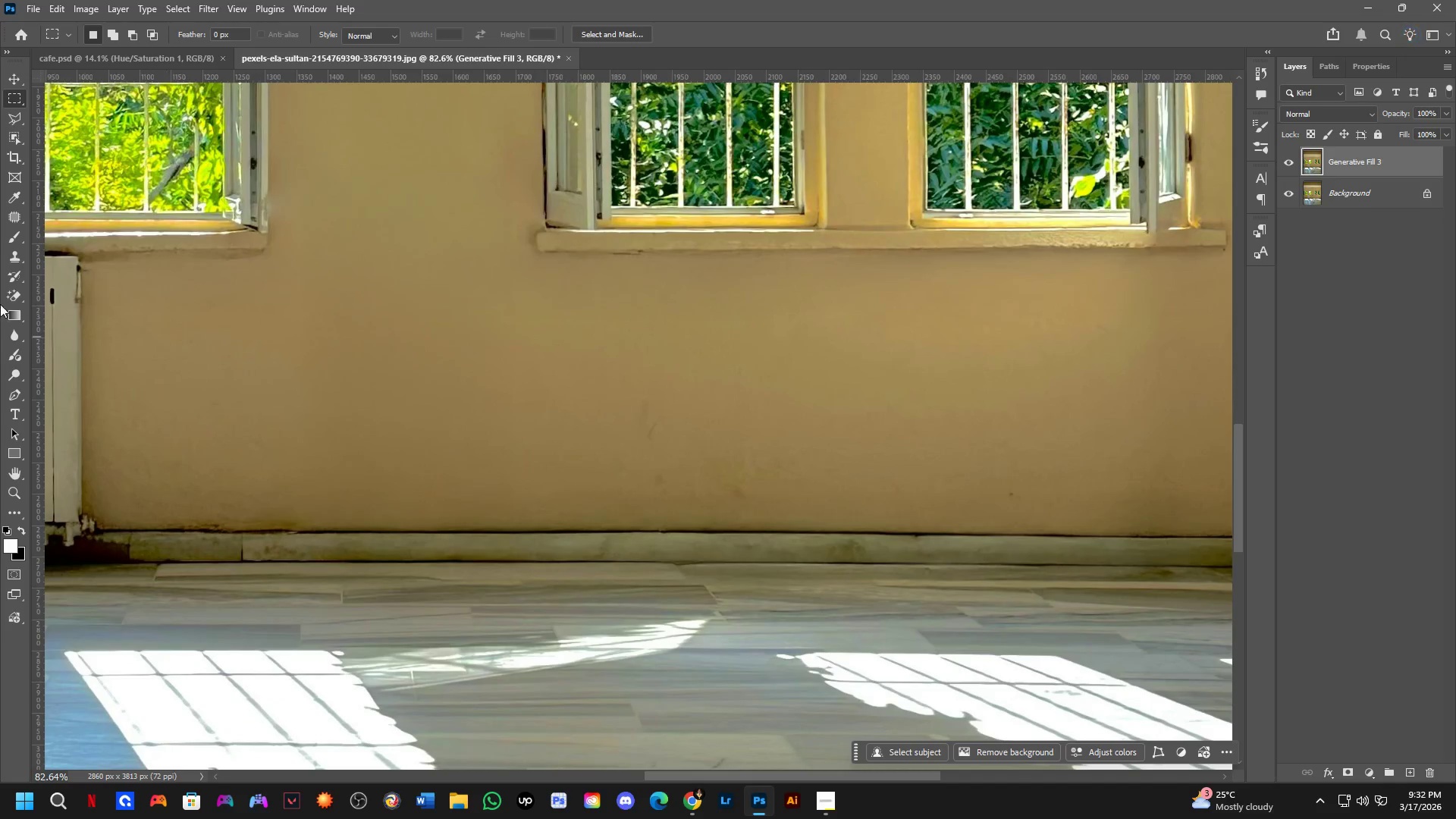 
left_click_drag(start_coordinate=[742, 545], to_coordinate=[595, 431])
 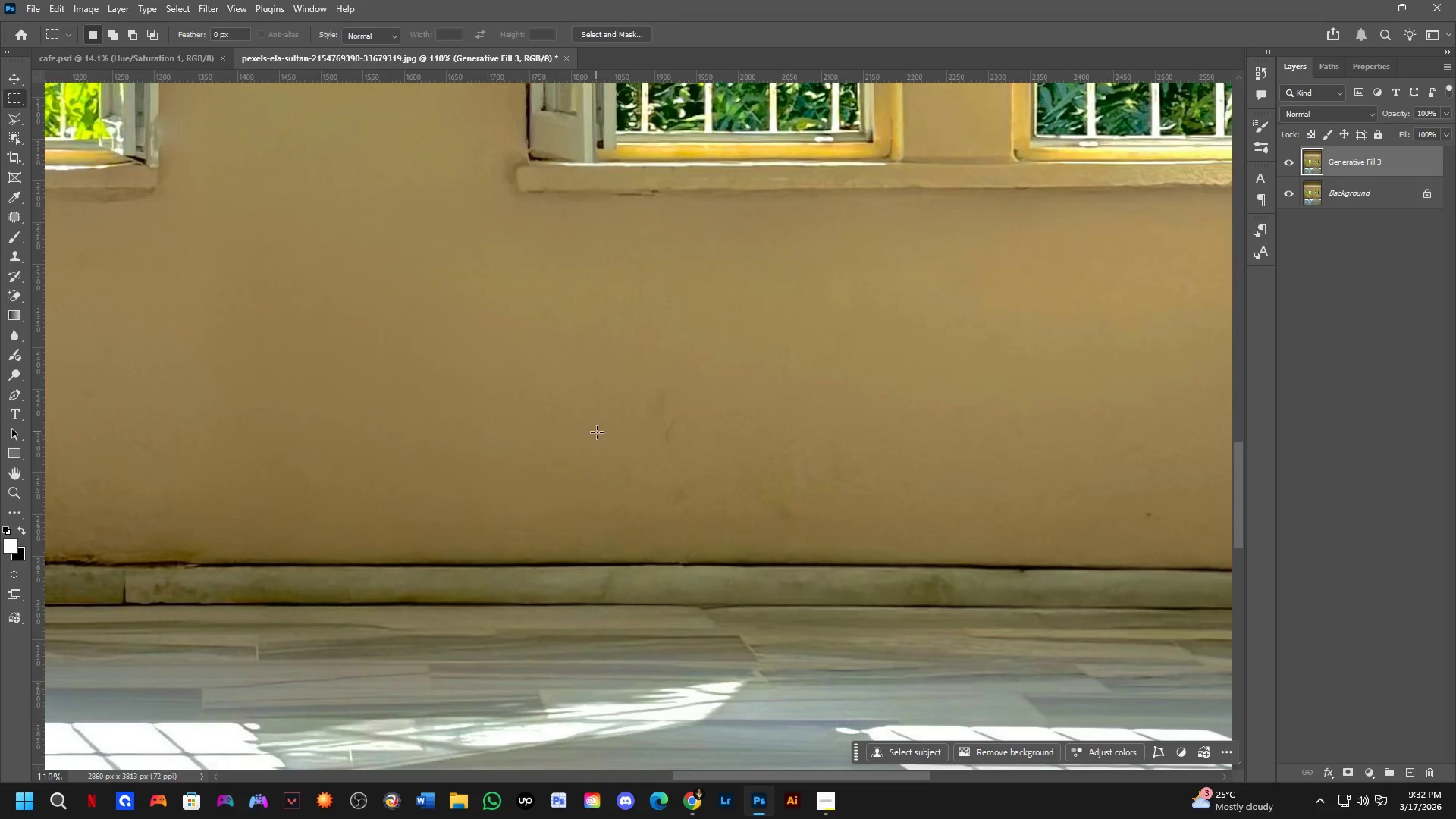 
scroll: coordinate [461, 532], scroll_direction: up, amount: 4.0
 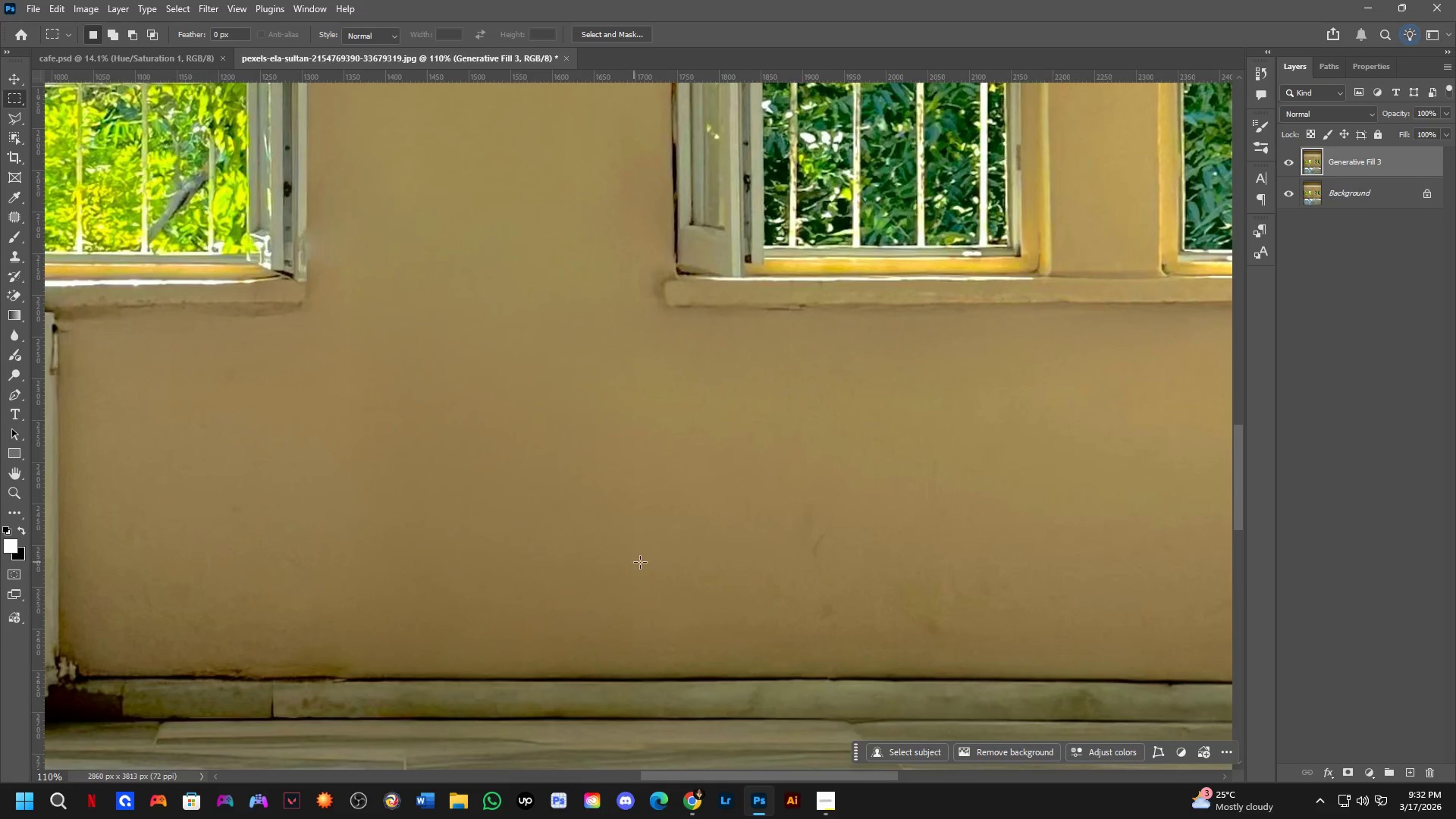 
scroll: coordinate [598, 432], scroll_direction: down, amount: 3.0
 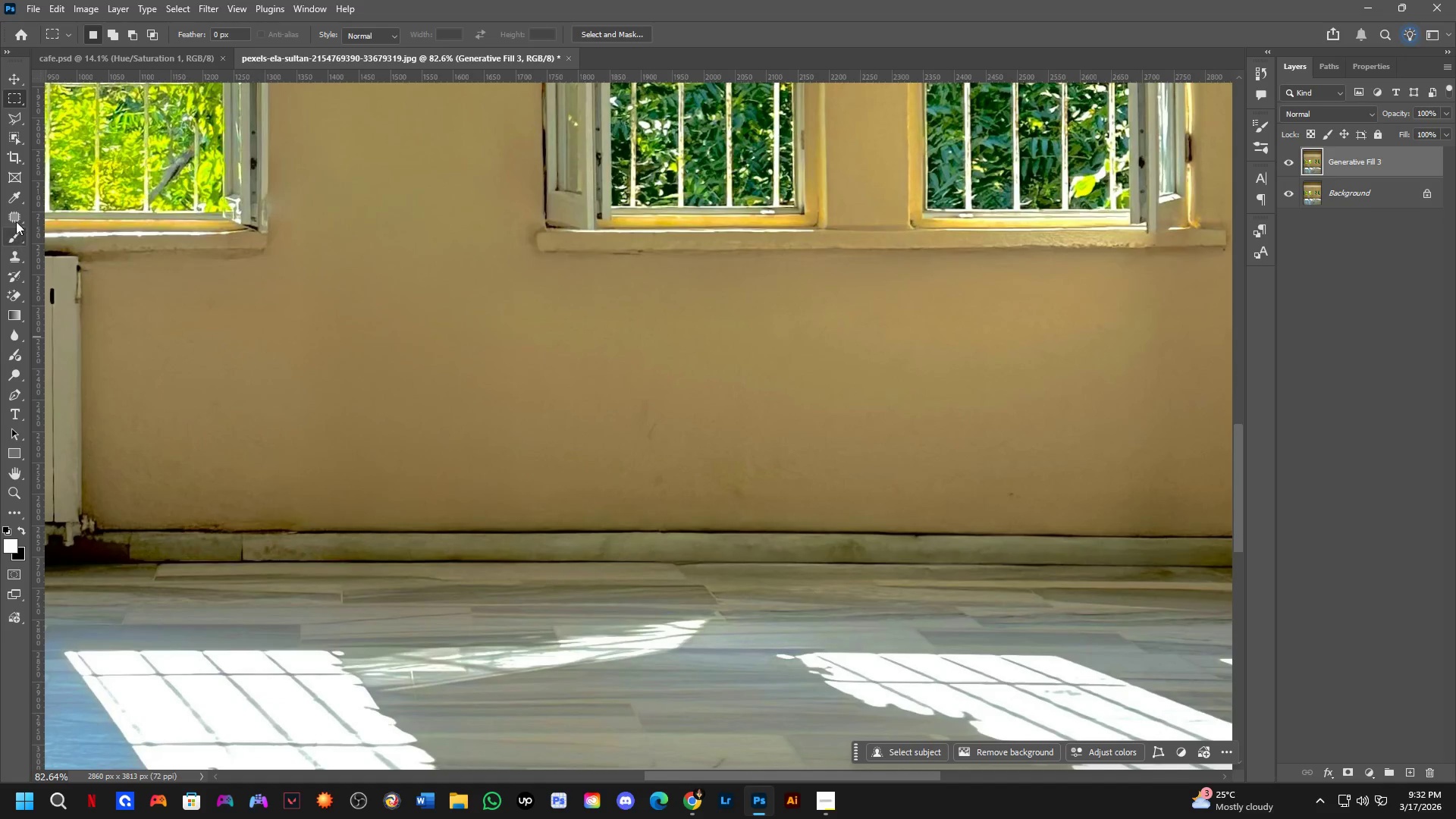 
left_click([16, 213])
 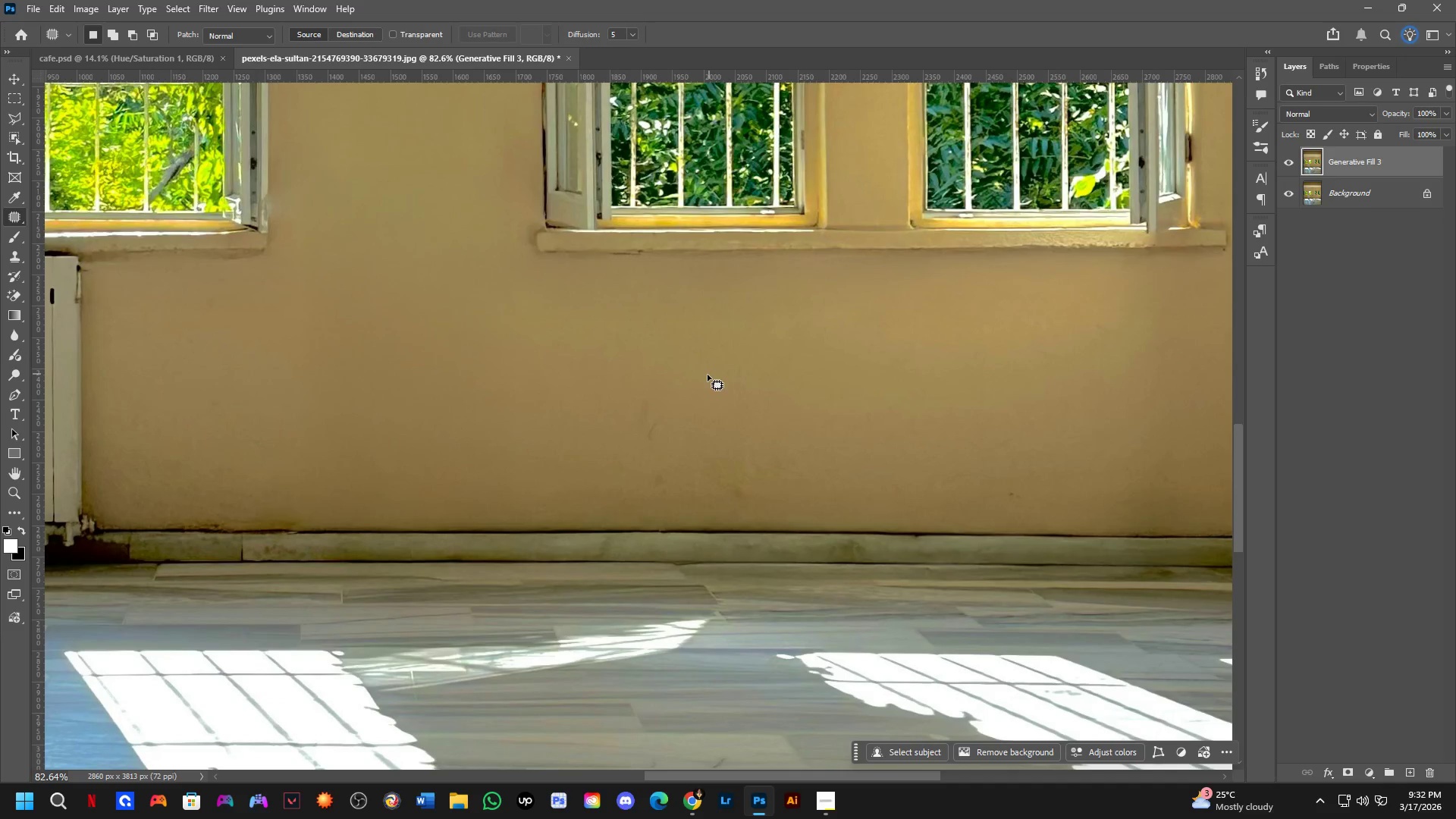 
left_click_drag(start_coordinate=[703, 374], to_coordinate=[843, 408])
 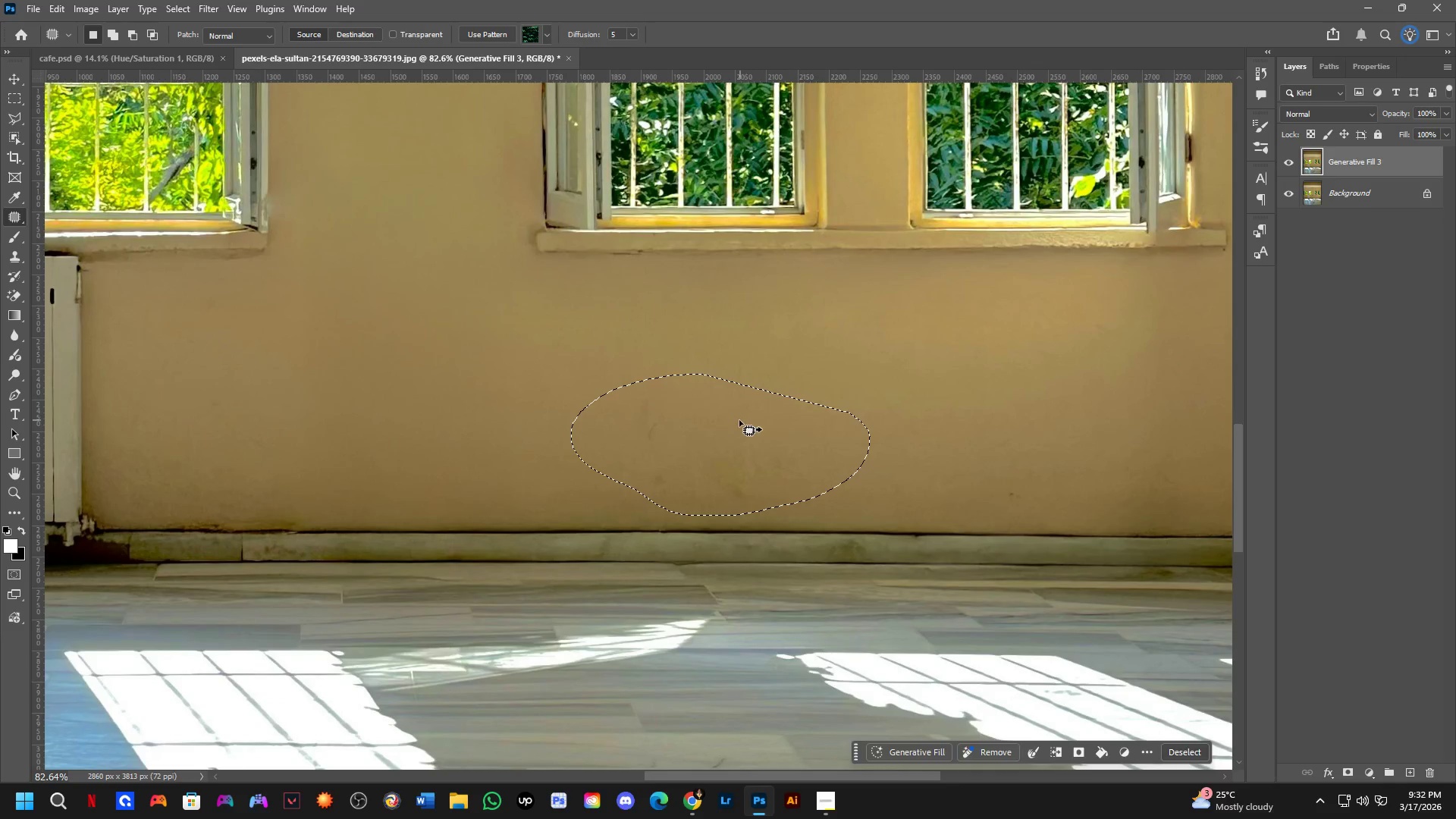 
left_click_drag(start_coordinate=[739, 420], to_coordinate=[475, 412])
 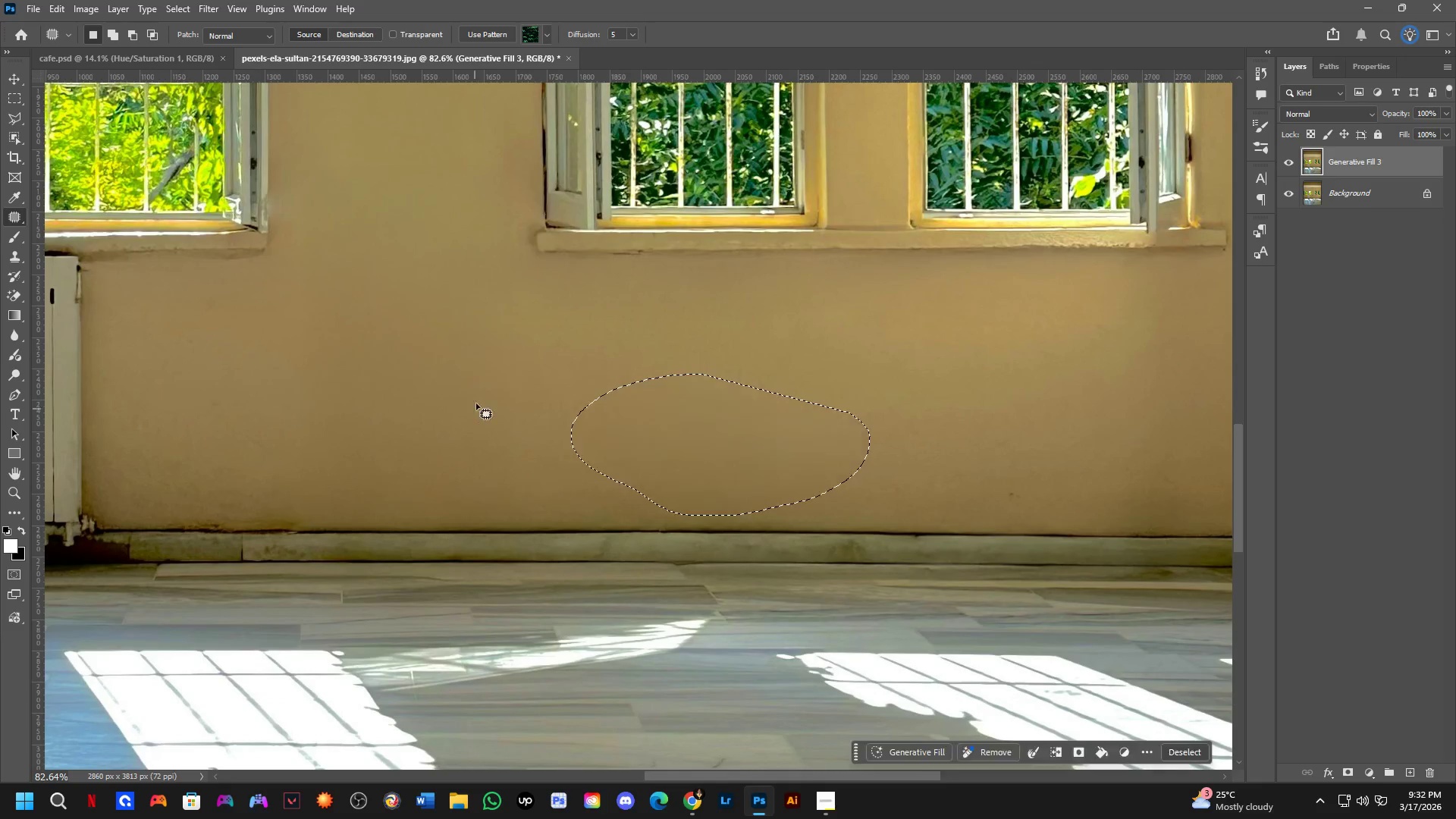 
left_click([511, 349])
 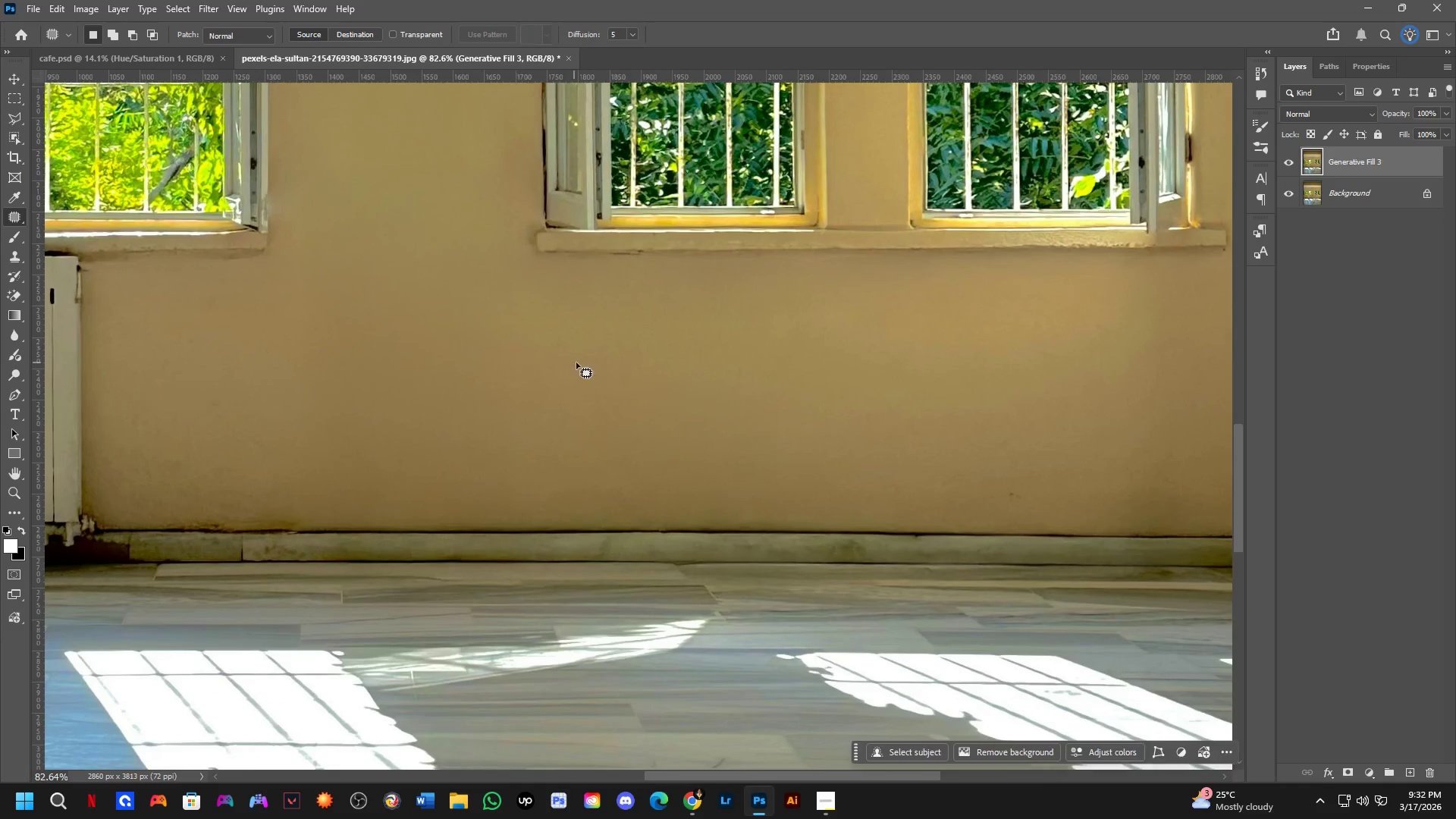 
key(Shift+ShiftLeft)
 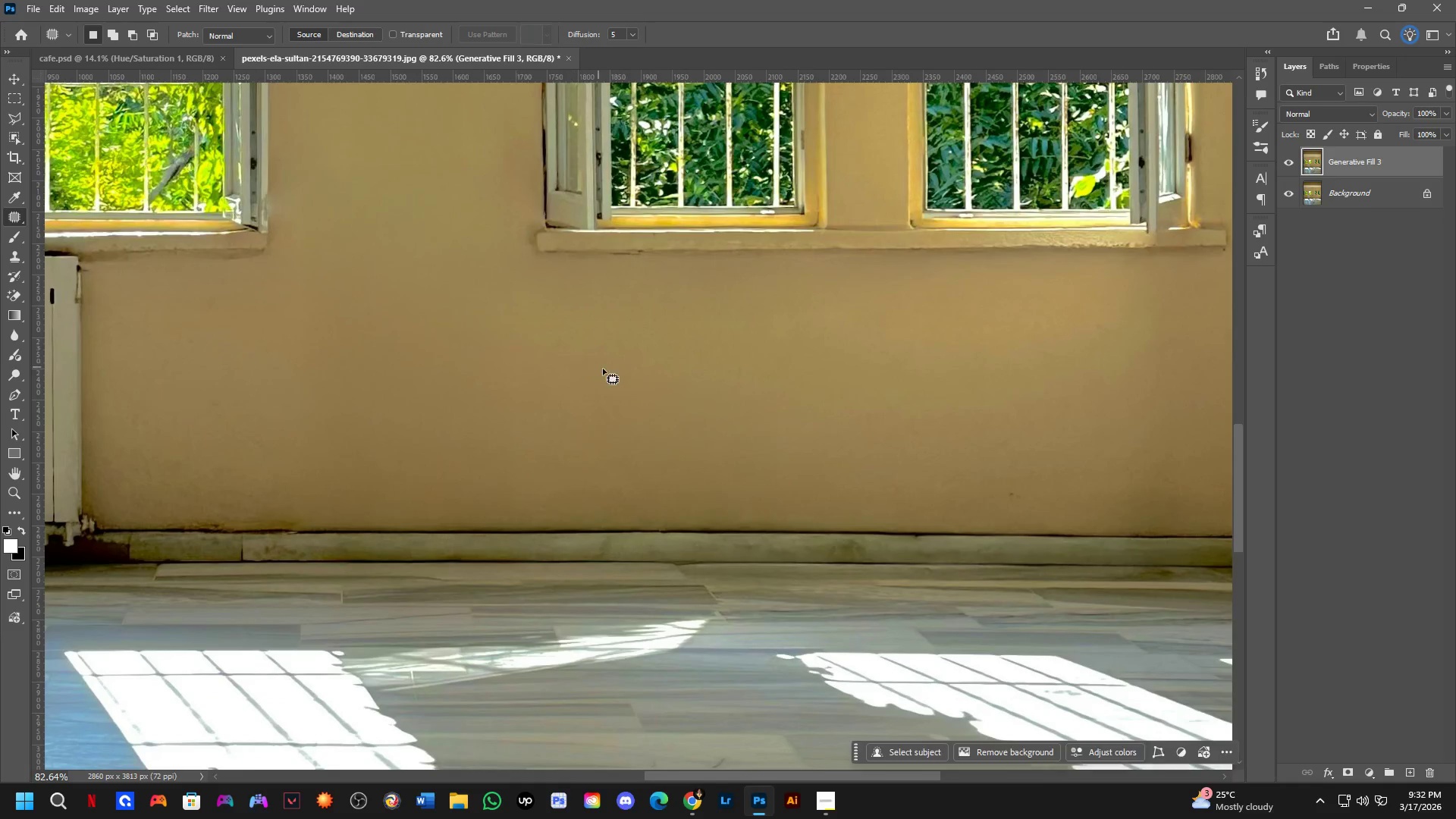 
hold_key(key=Space, duration=0.5)
 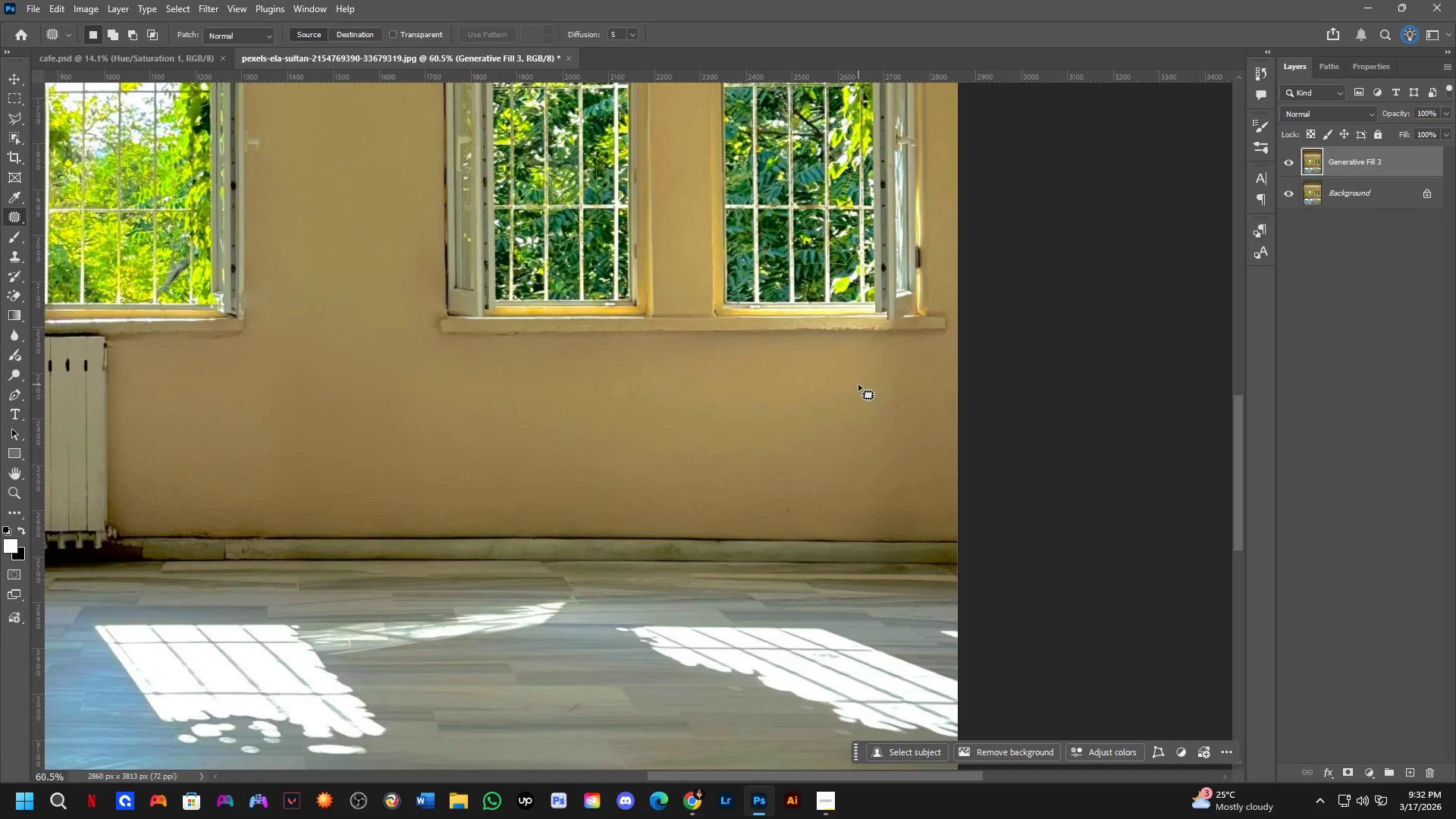 
left_click_drag(start_coordinate=[821, 413], to_coordinate=[748, 455])
 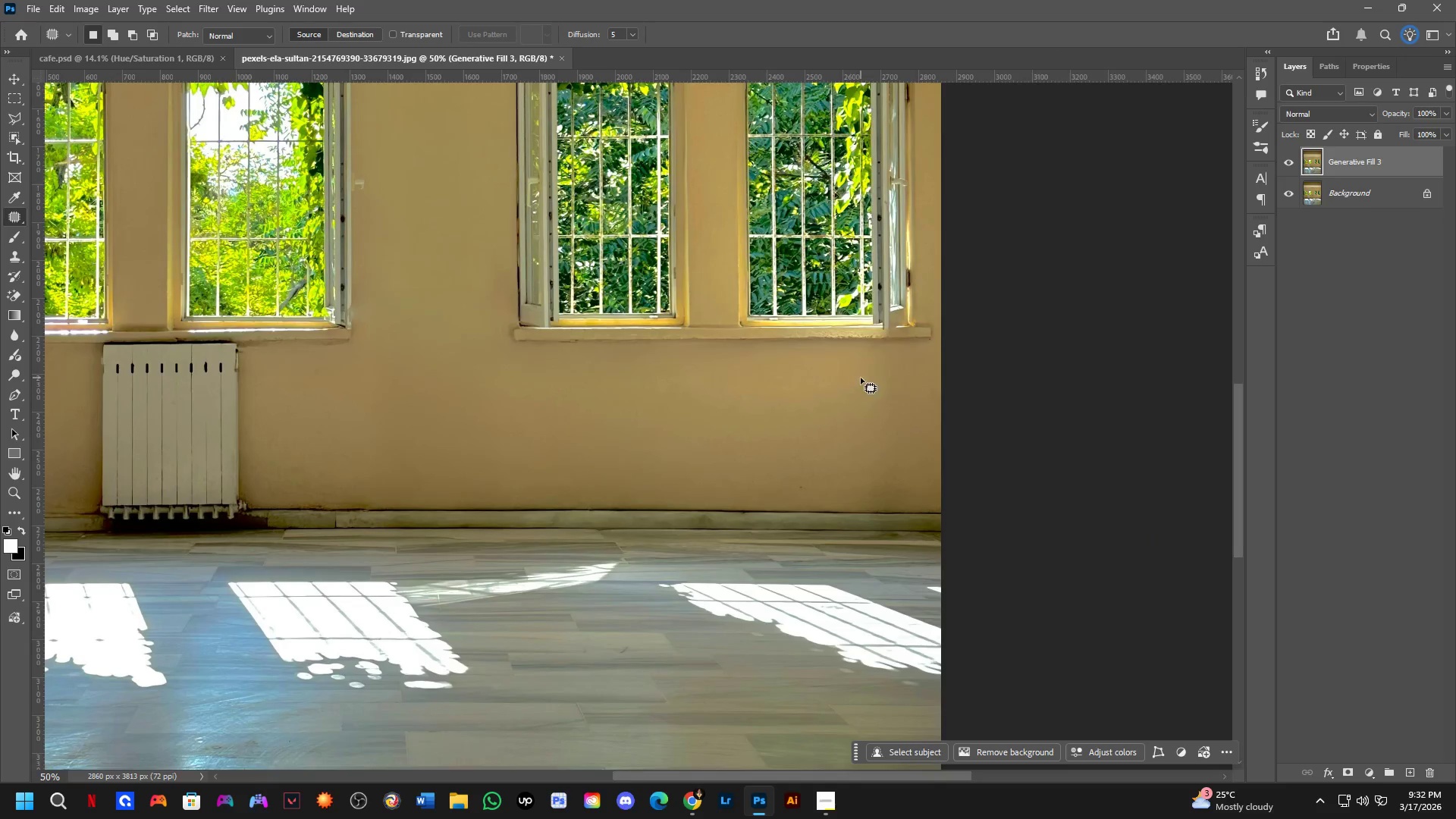 
scroll: coordinate [686, 370], scroll_direction: down, amount: 3.0
 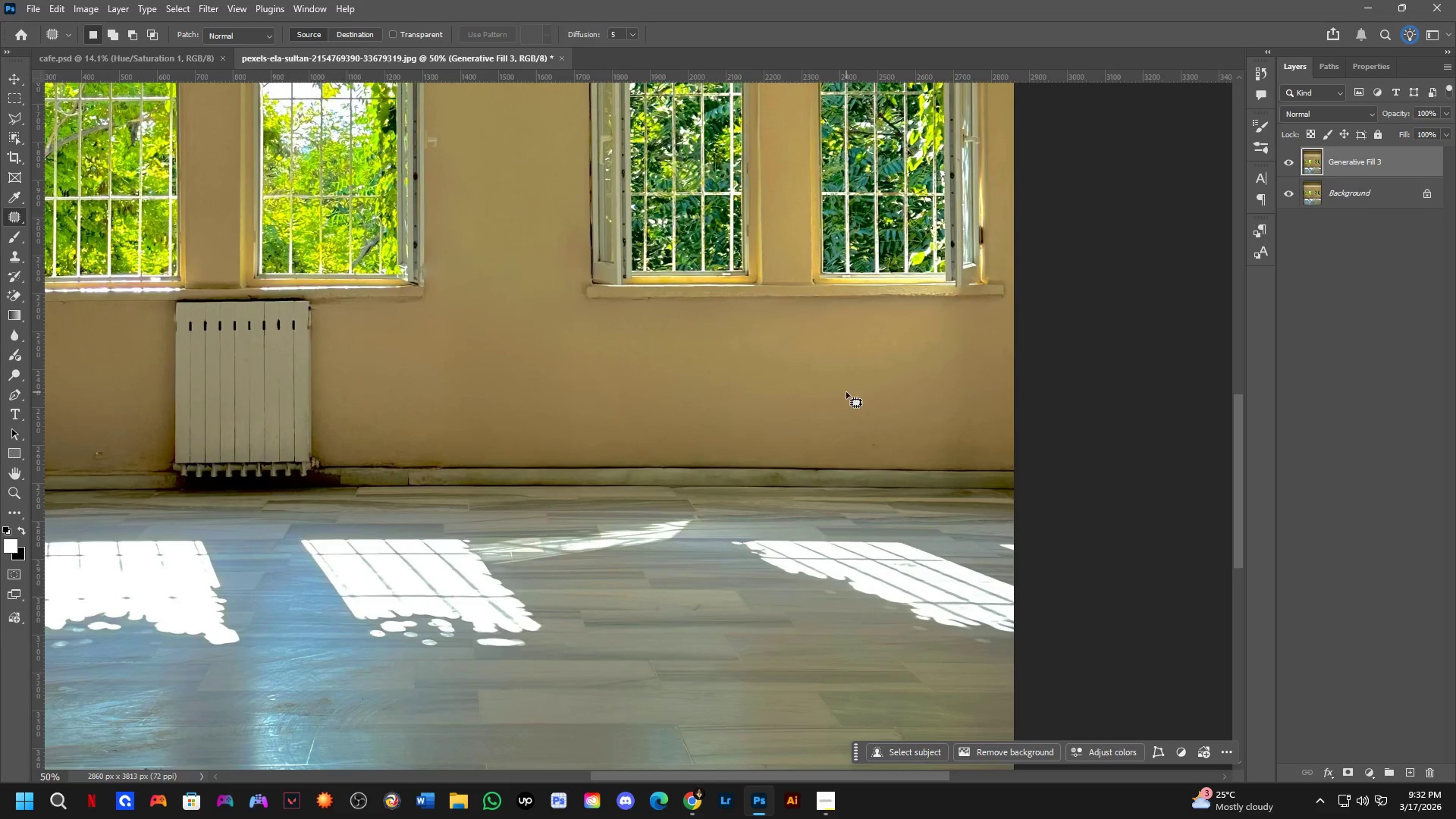 
left_click_drag(start_coordinate=[858, 387], to_coordinate=[882, 340])
 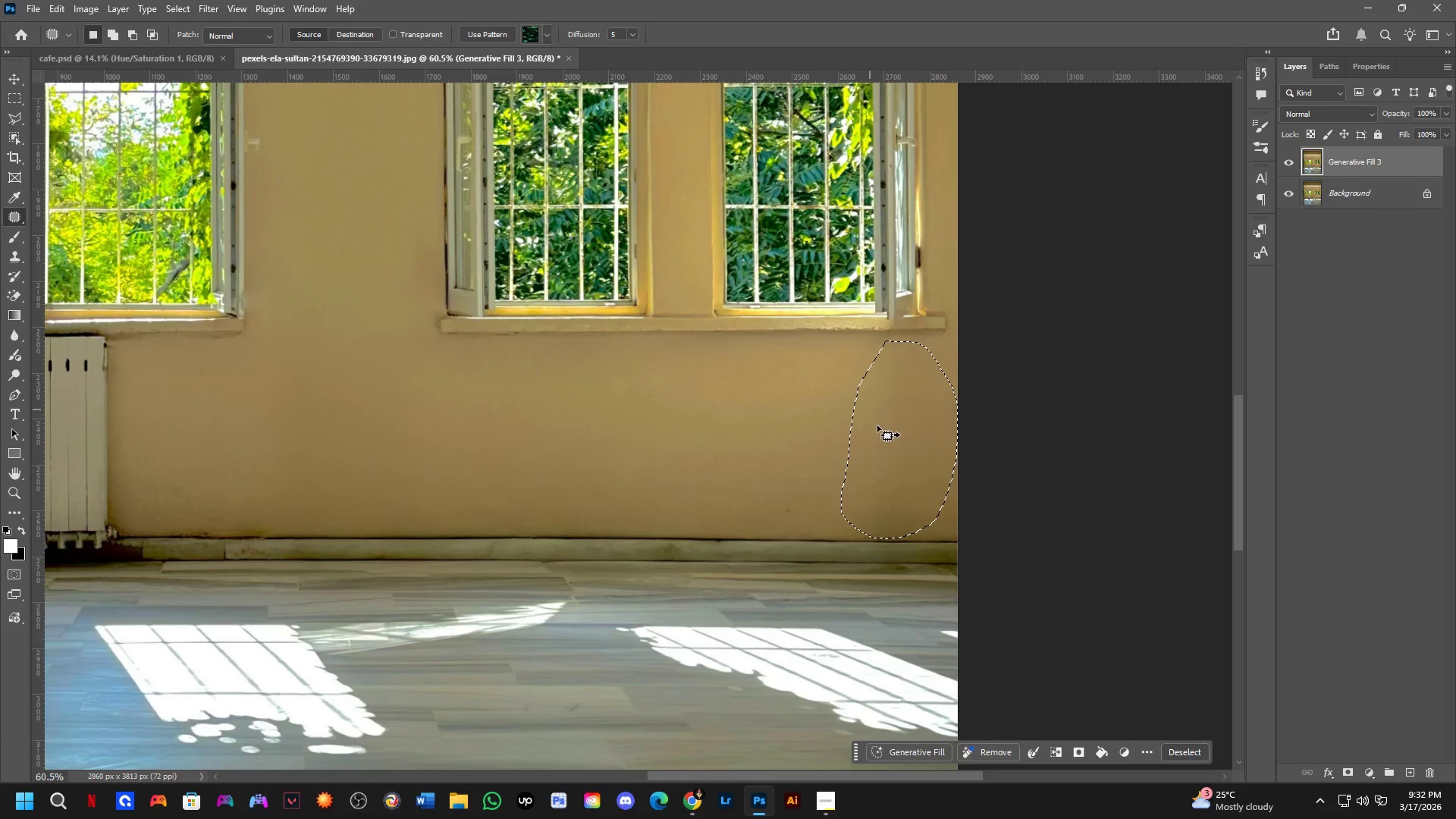 
scroll: coordinate [861, 378], scroll_direction: up, amount: 2.0
 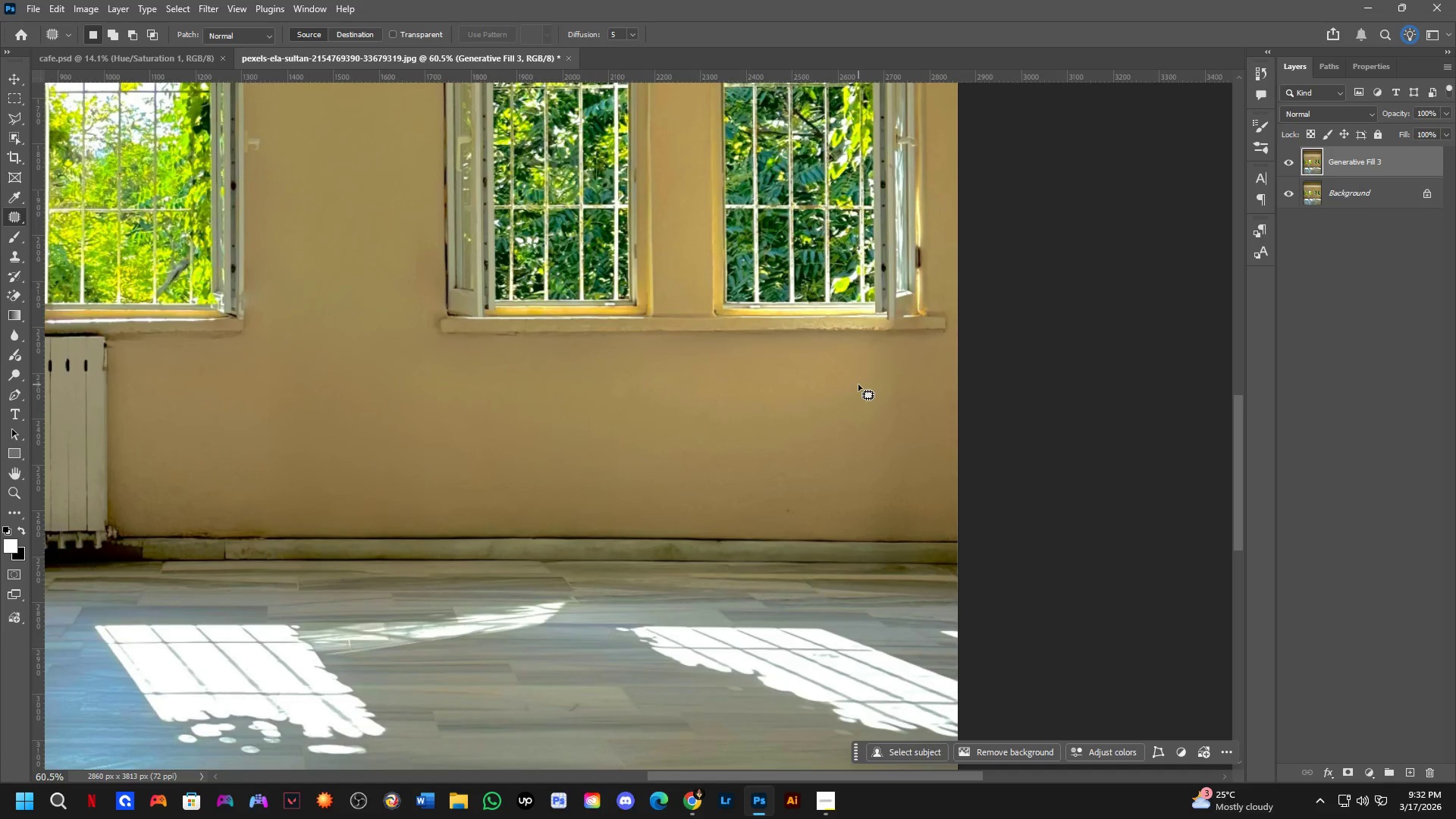 
left_click_drag(start_coordinate=[887, 441], to_coordinate=[682, 428])
 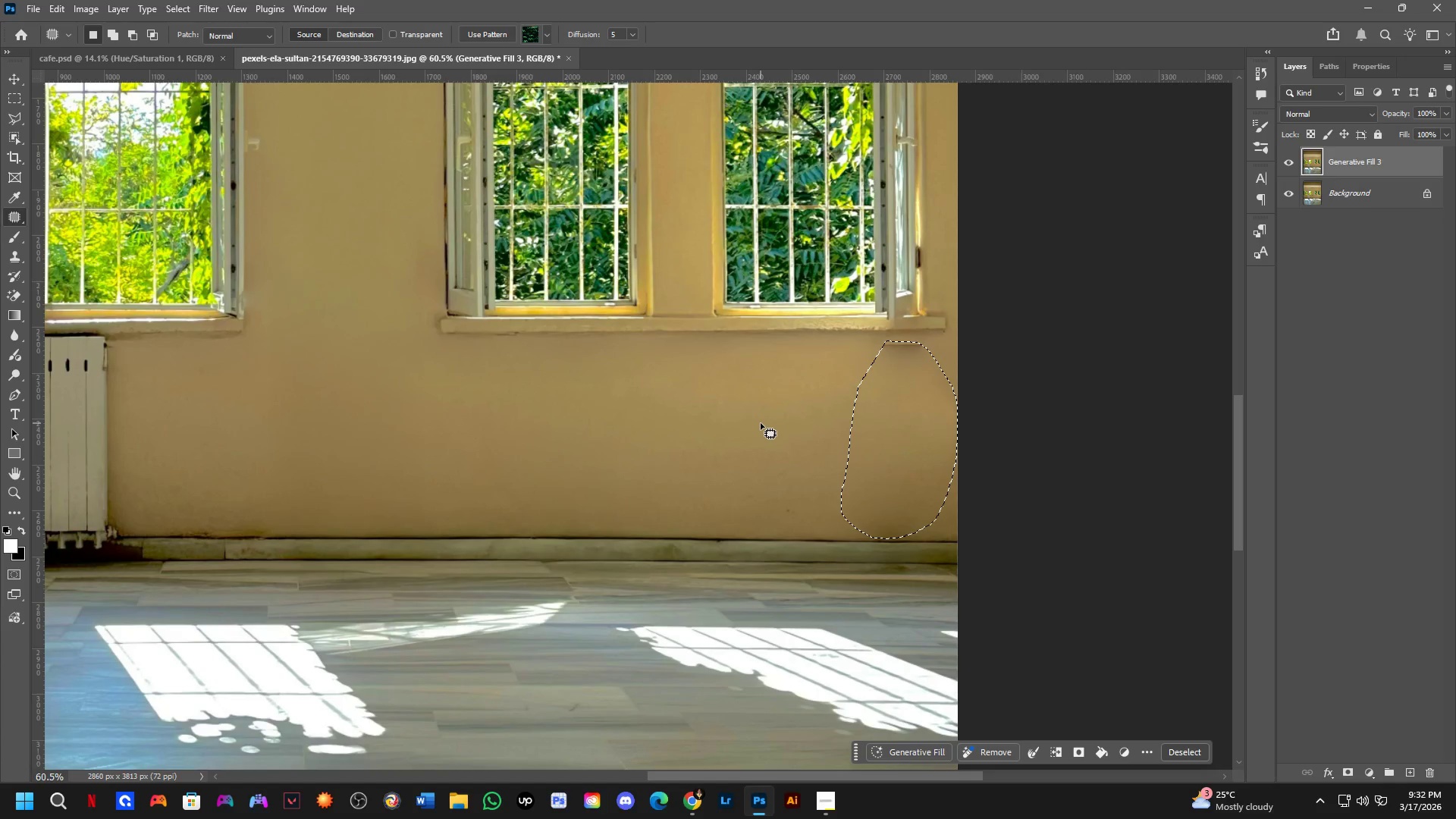 
key(Control+Z)
 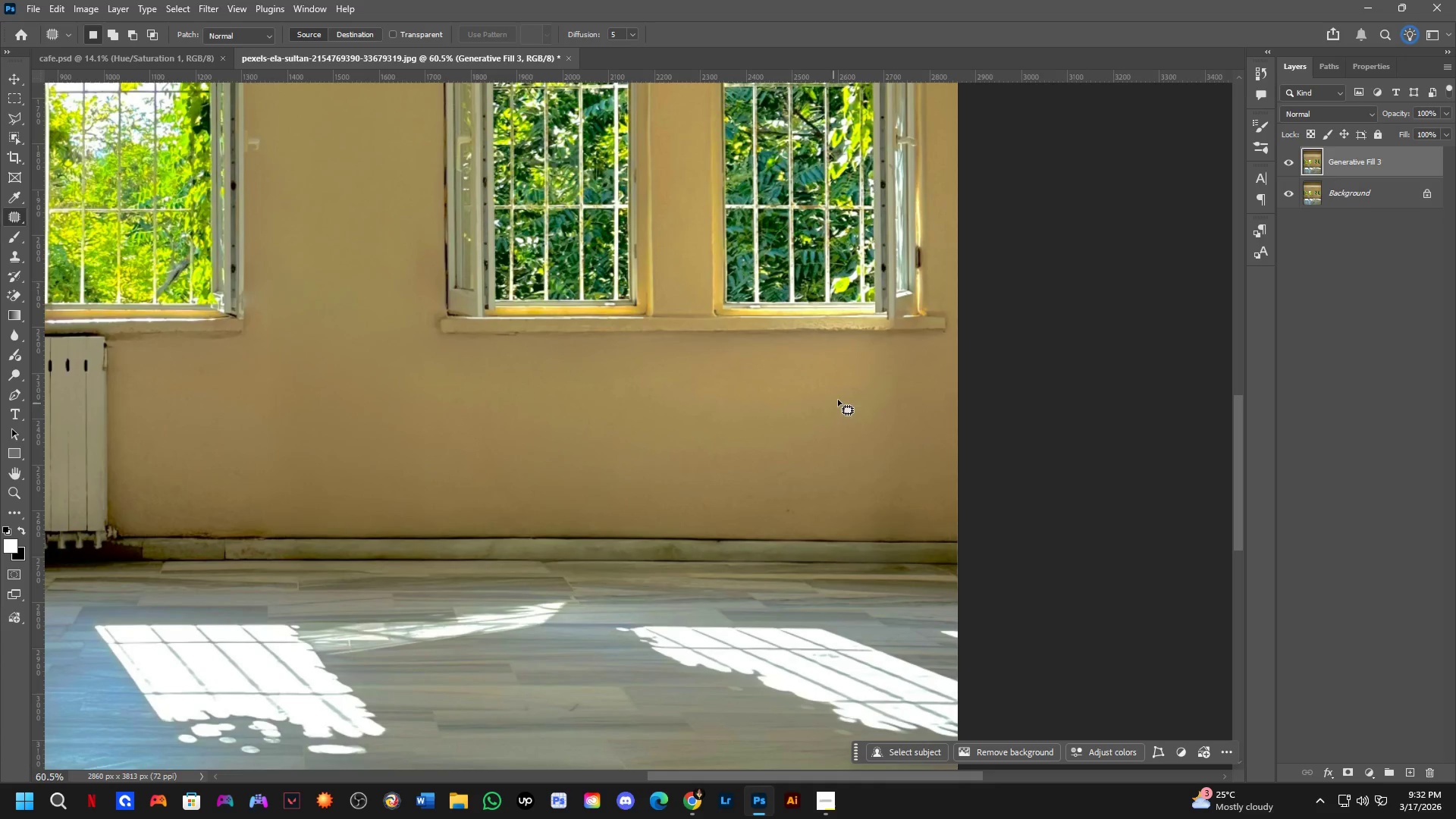 
left_click_drag(start_coordinate=[867, 370], to_coordinate=[900, 340])
 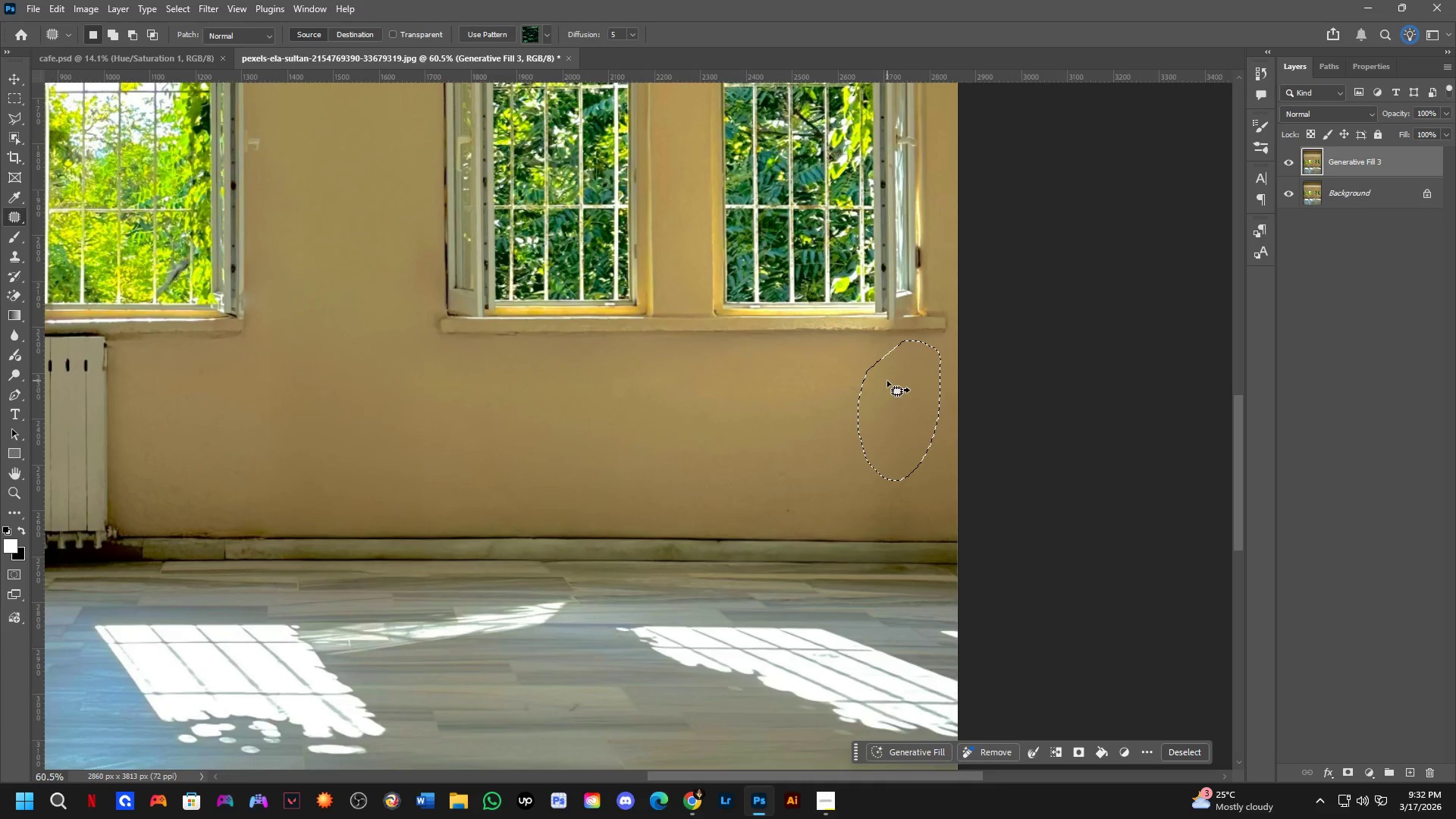 
left_click_drag(start_coordinate=[887, 381], to_coordinate=[790, 391])
 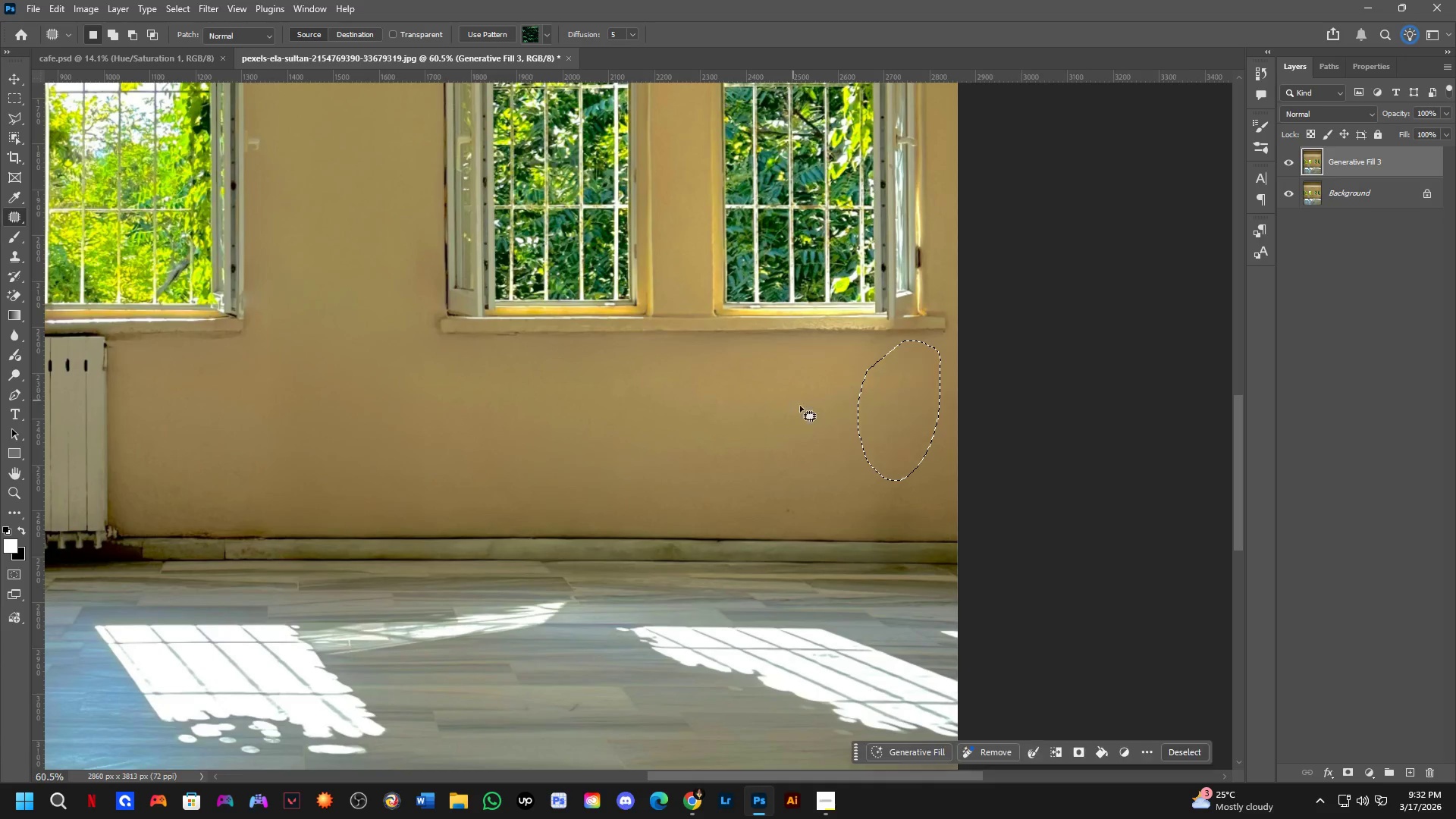 
left_click([814, 411])
 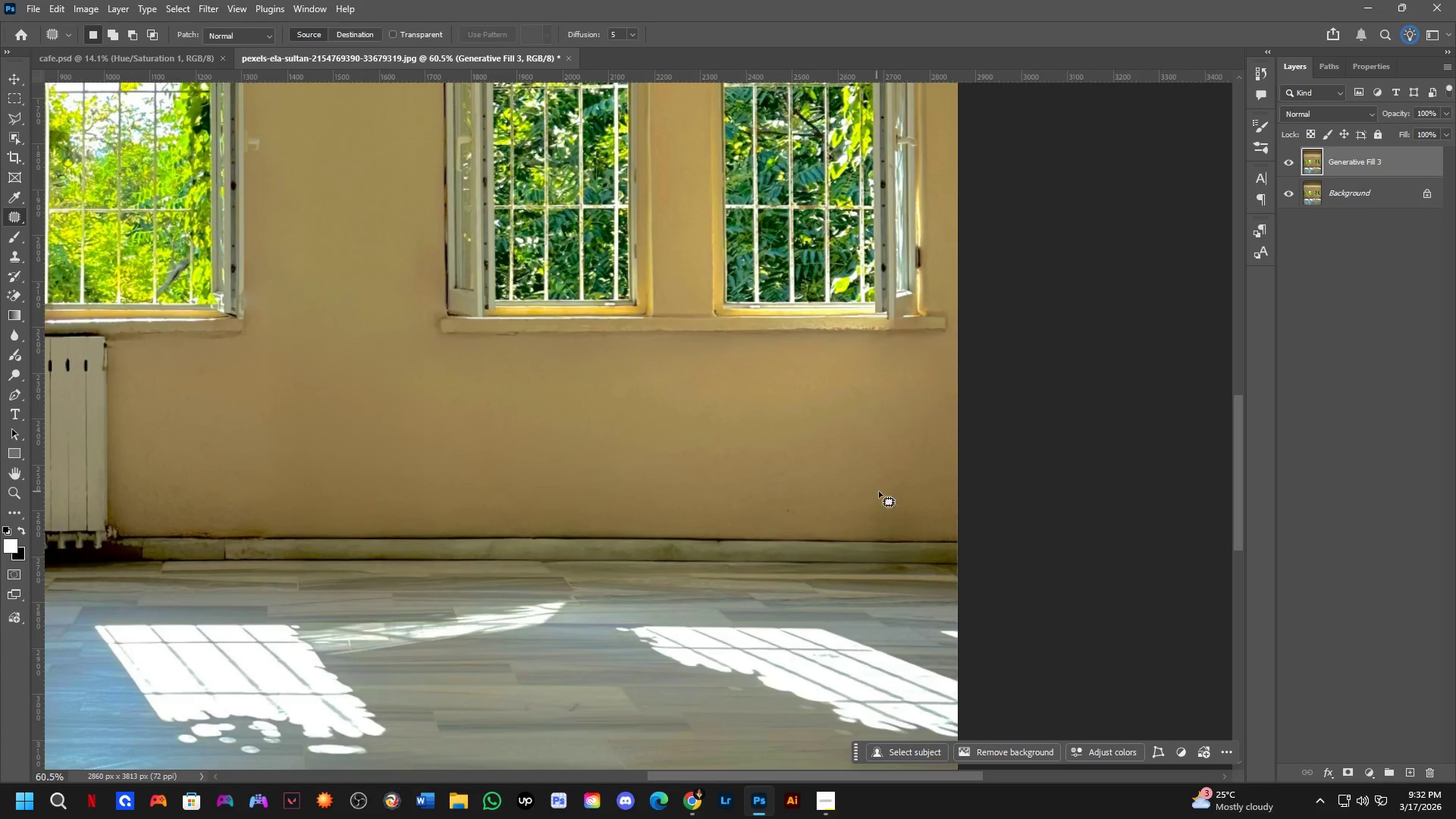 
left_click_drag(start_coordinate=[883, 491], to_coordinate=[839, 485])
 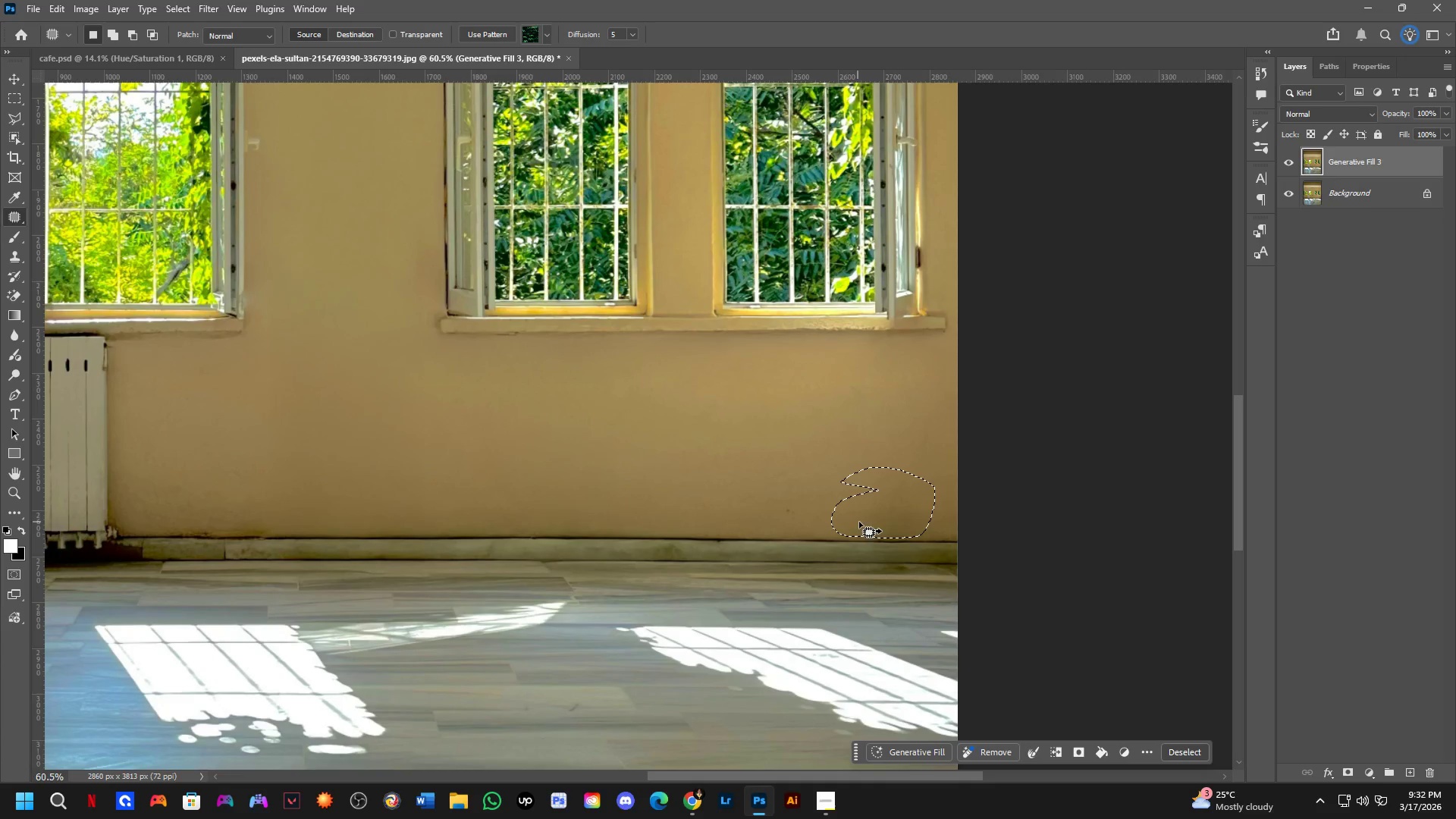 
left_click_drag(start_coordinate=[865, 516], to_coordinate=[697, 490])
 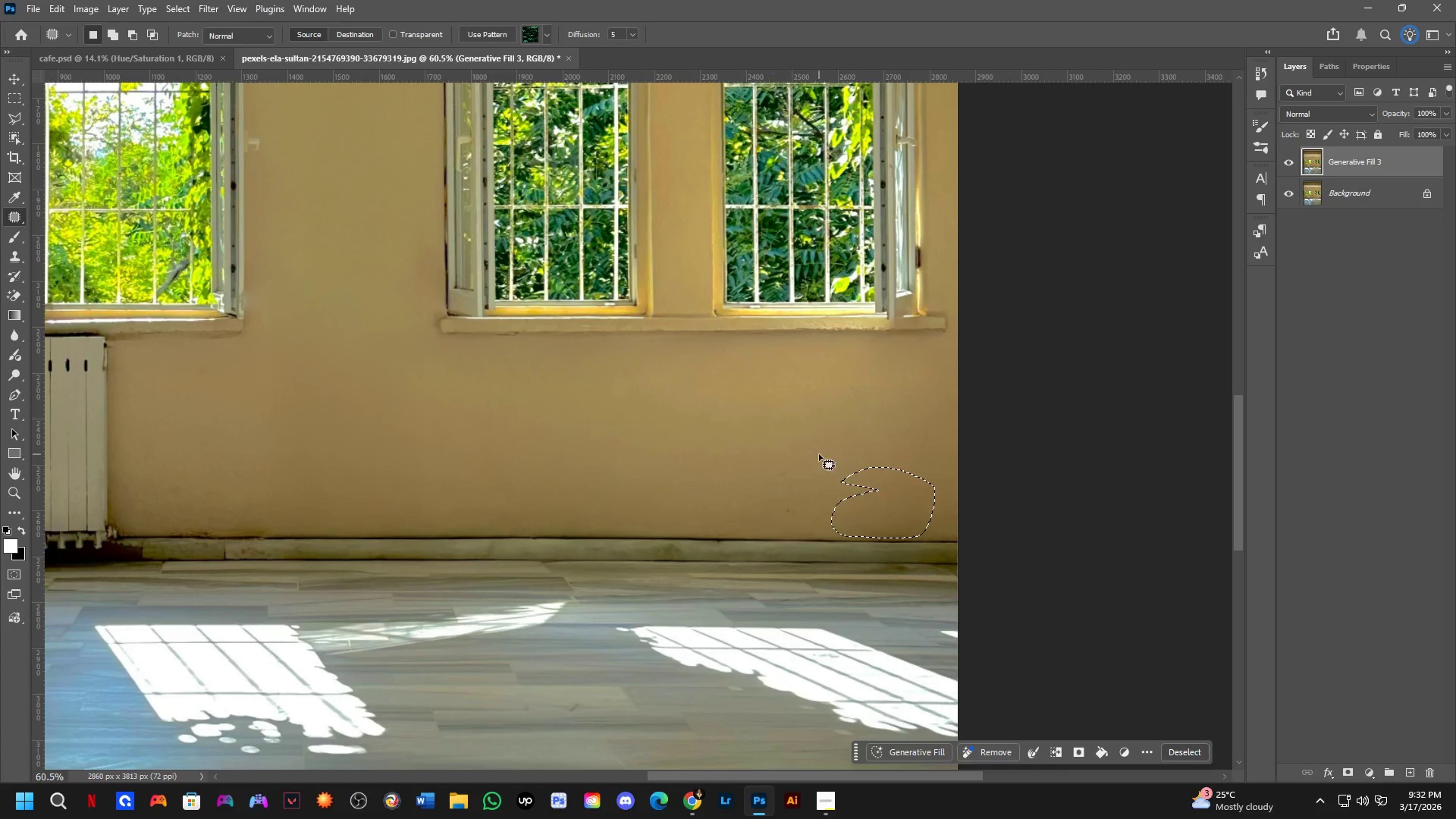 
left_click([820, 454])
 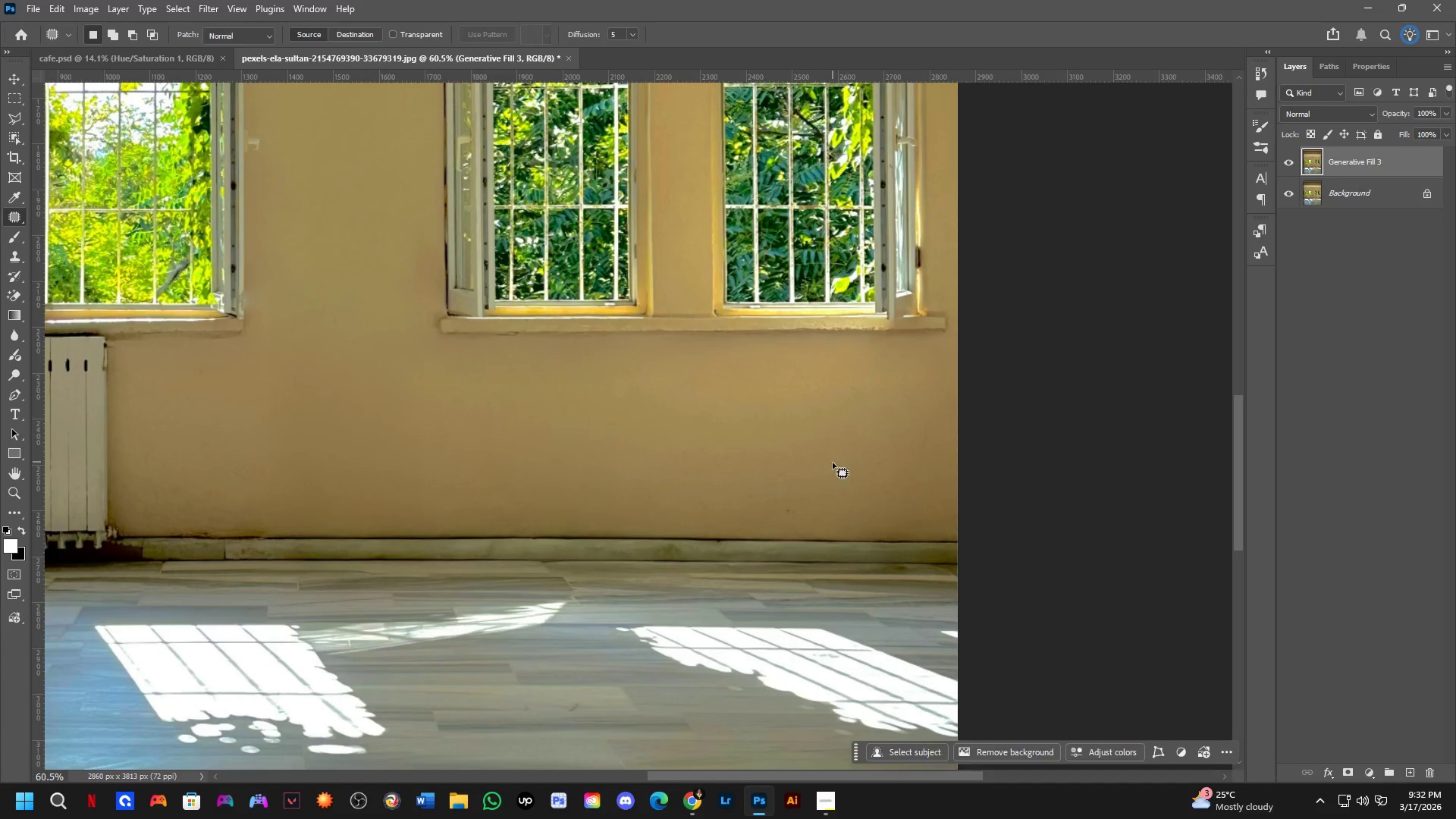 
key(Shift+ShiftLeft)
 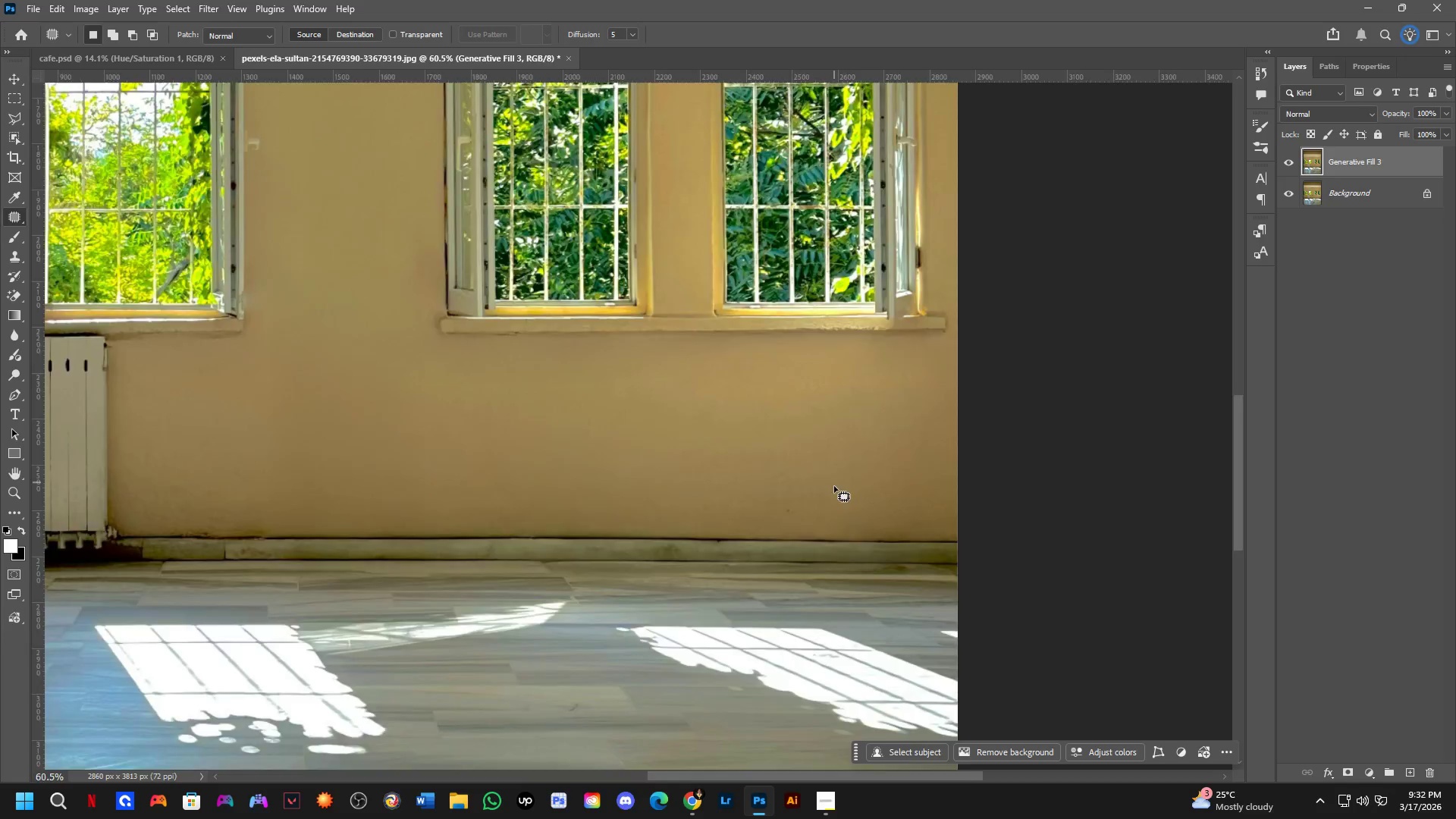 
scroll: coordinate [832, 494], scroll_direction: down, amount: 3.0
 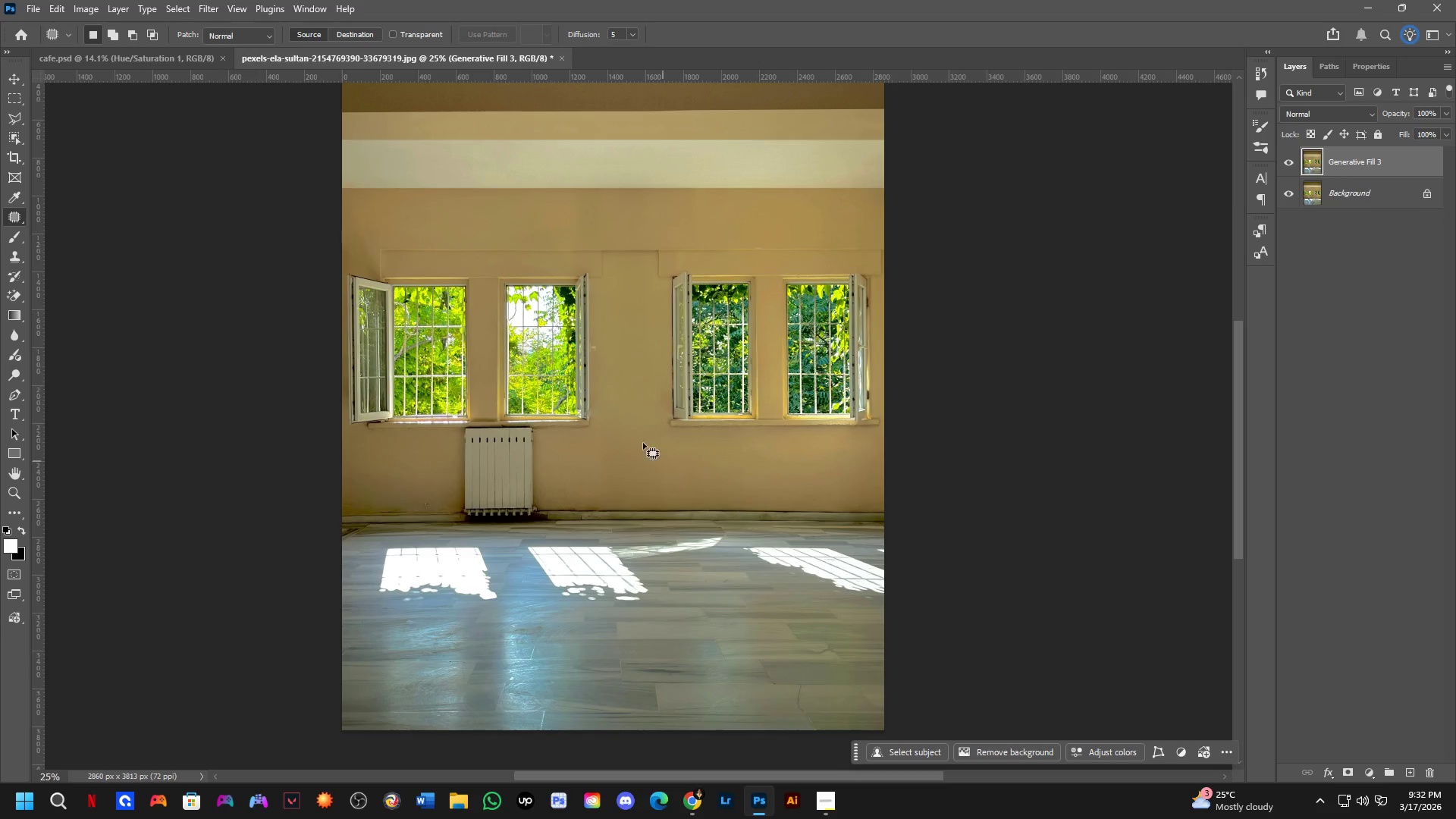 
hold_key(key=Space, duration=0.48)
 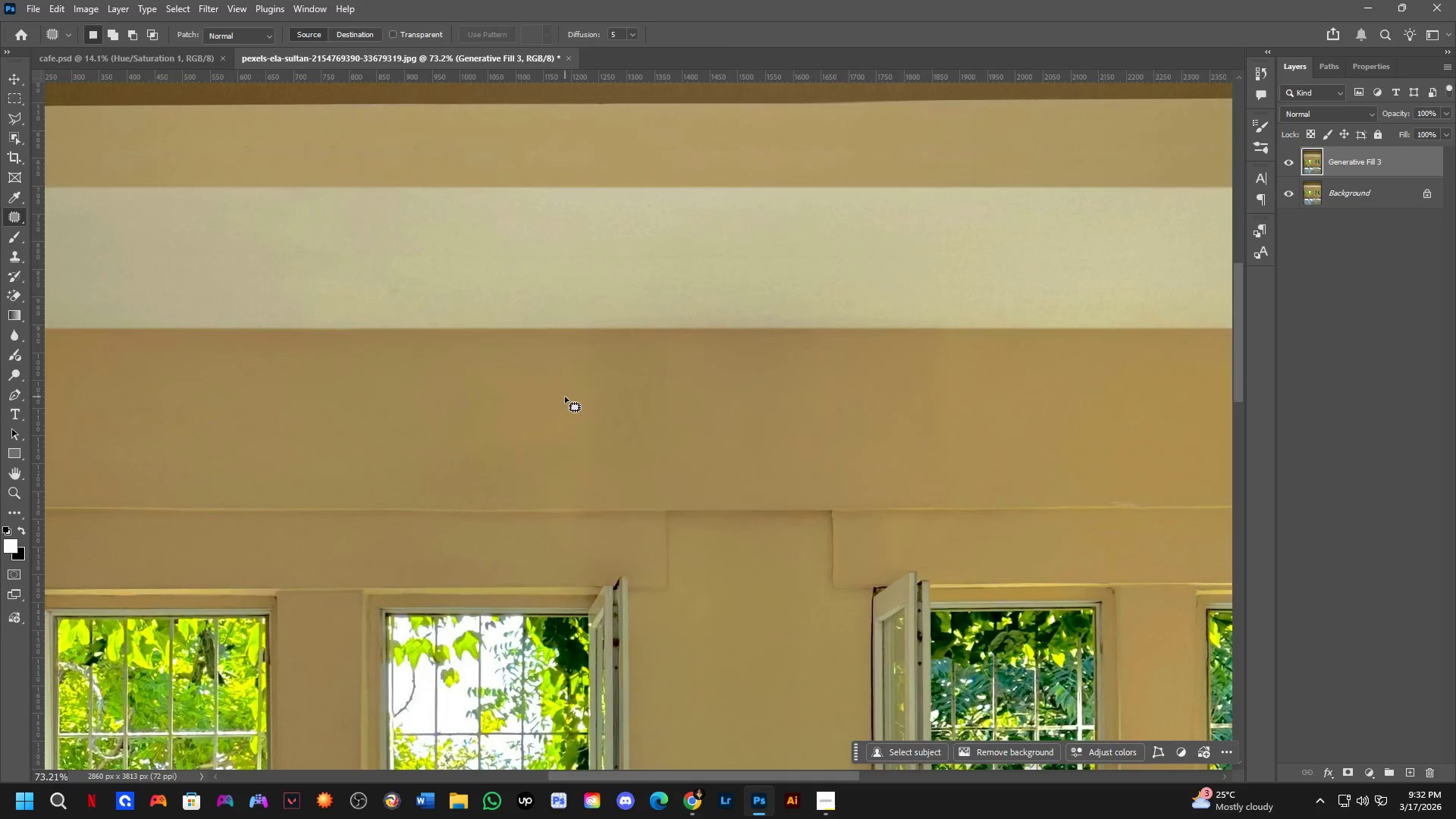 
left_click_drag(start_coordinate=[585, 219], to_coordinate=[597, 346])
 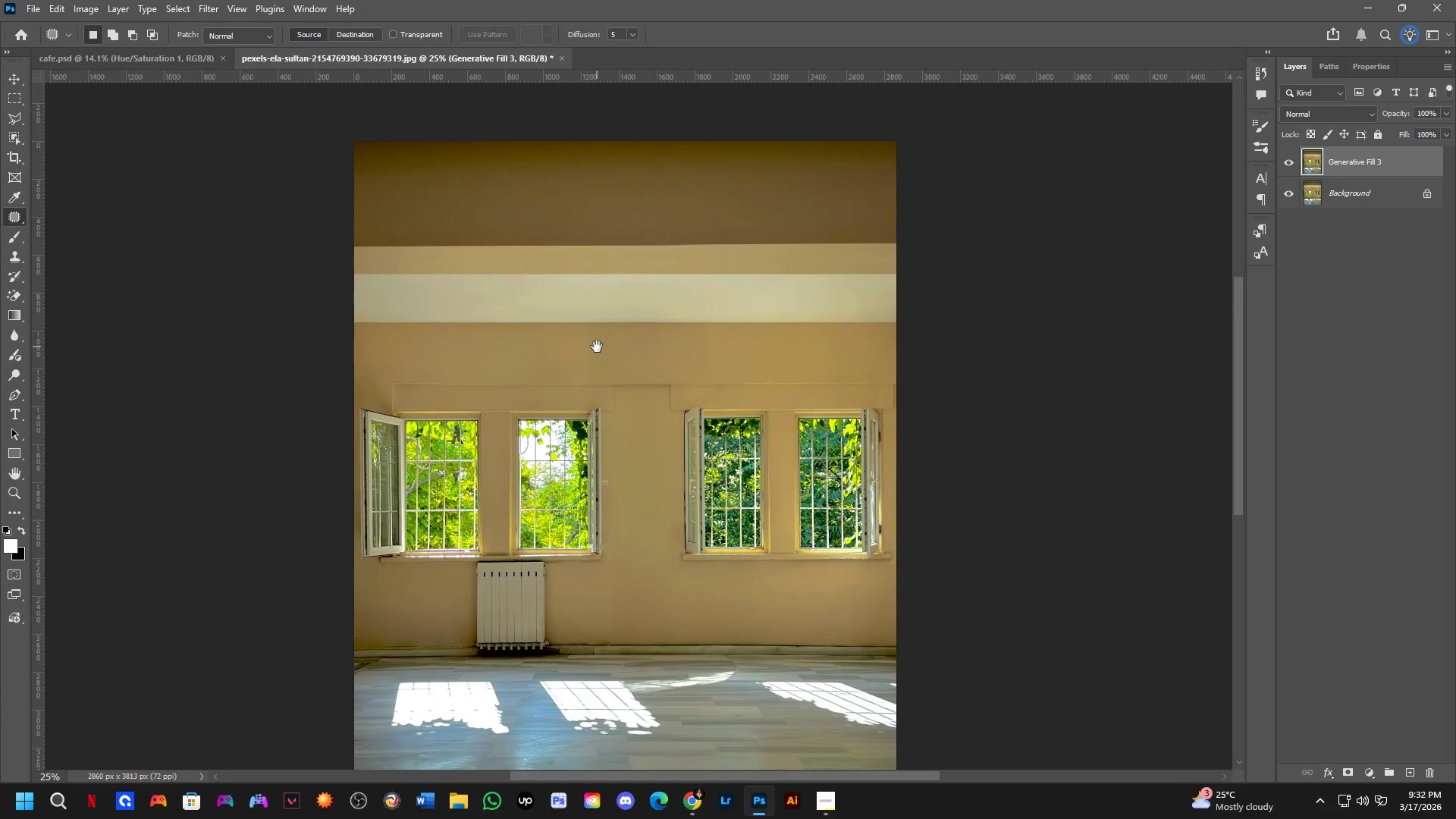 
key(Shift+ShiftLeft)
 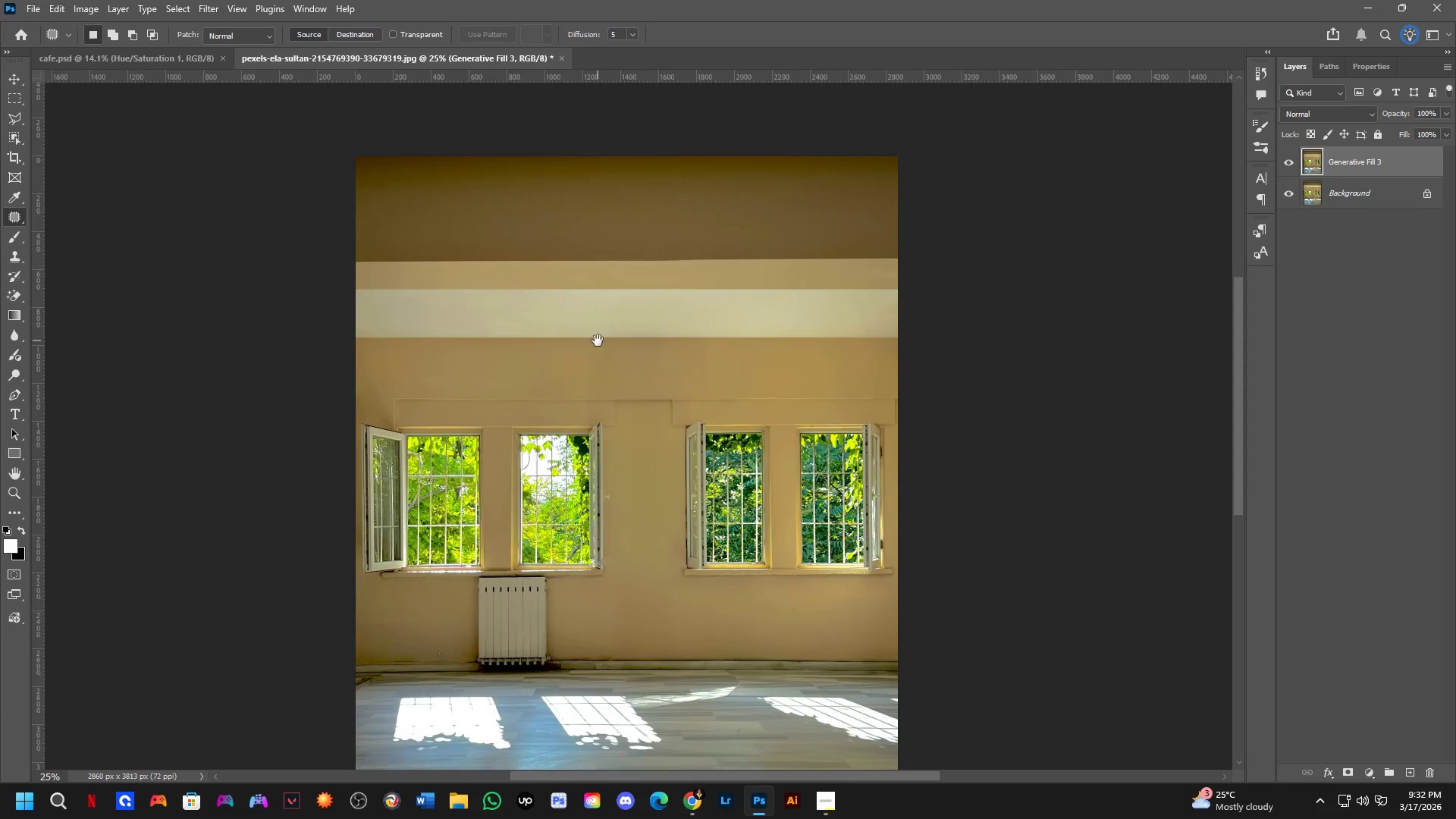 
key(Shift+ShiftLeft)
 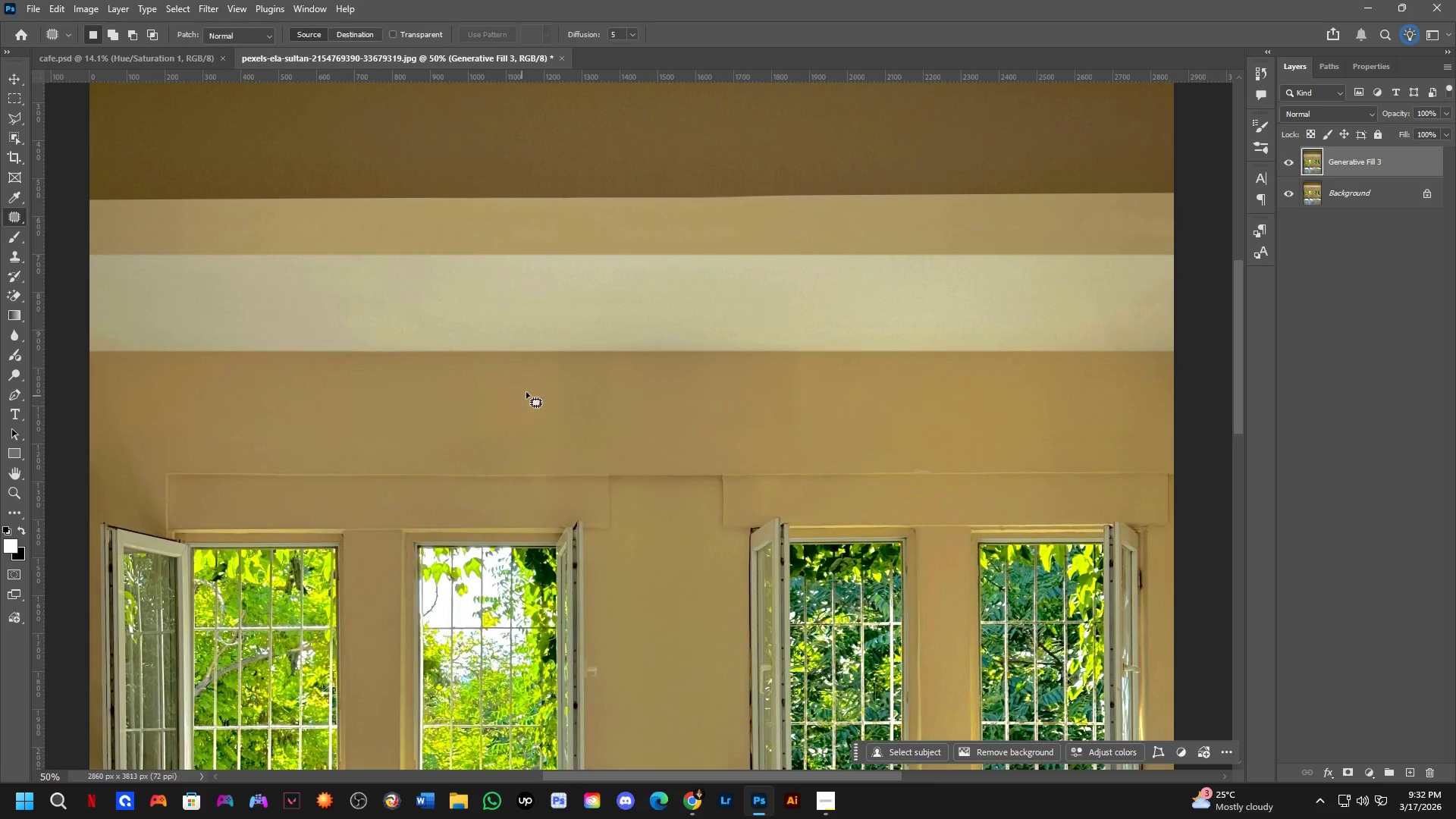 
scroll: coordinate [487, 401], scroll_direction: up, amount: 5.0
 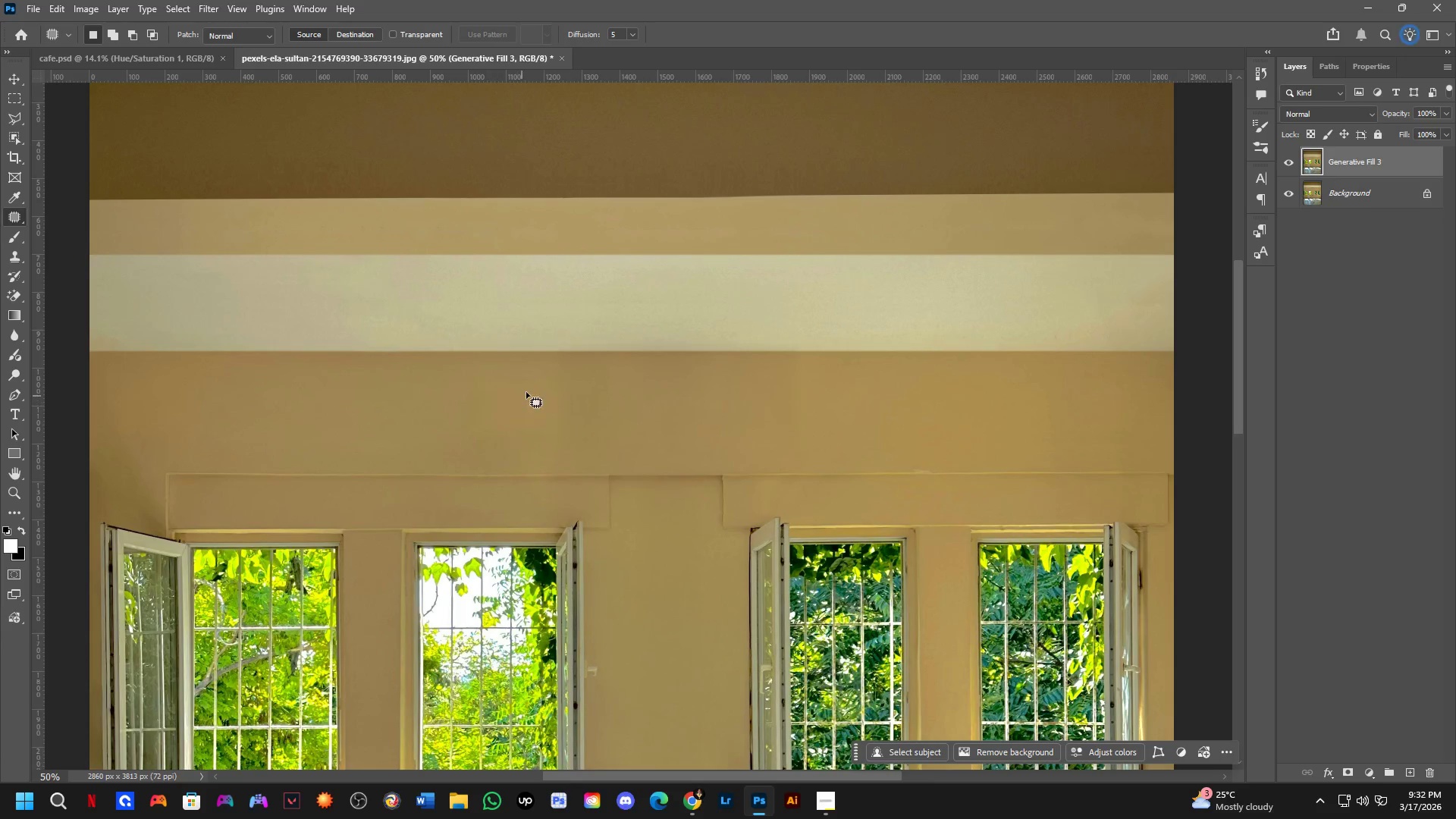 
left_click_drag(start_coordinate=[532, 375], to_coordinate=[543, 356])
 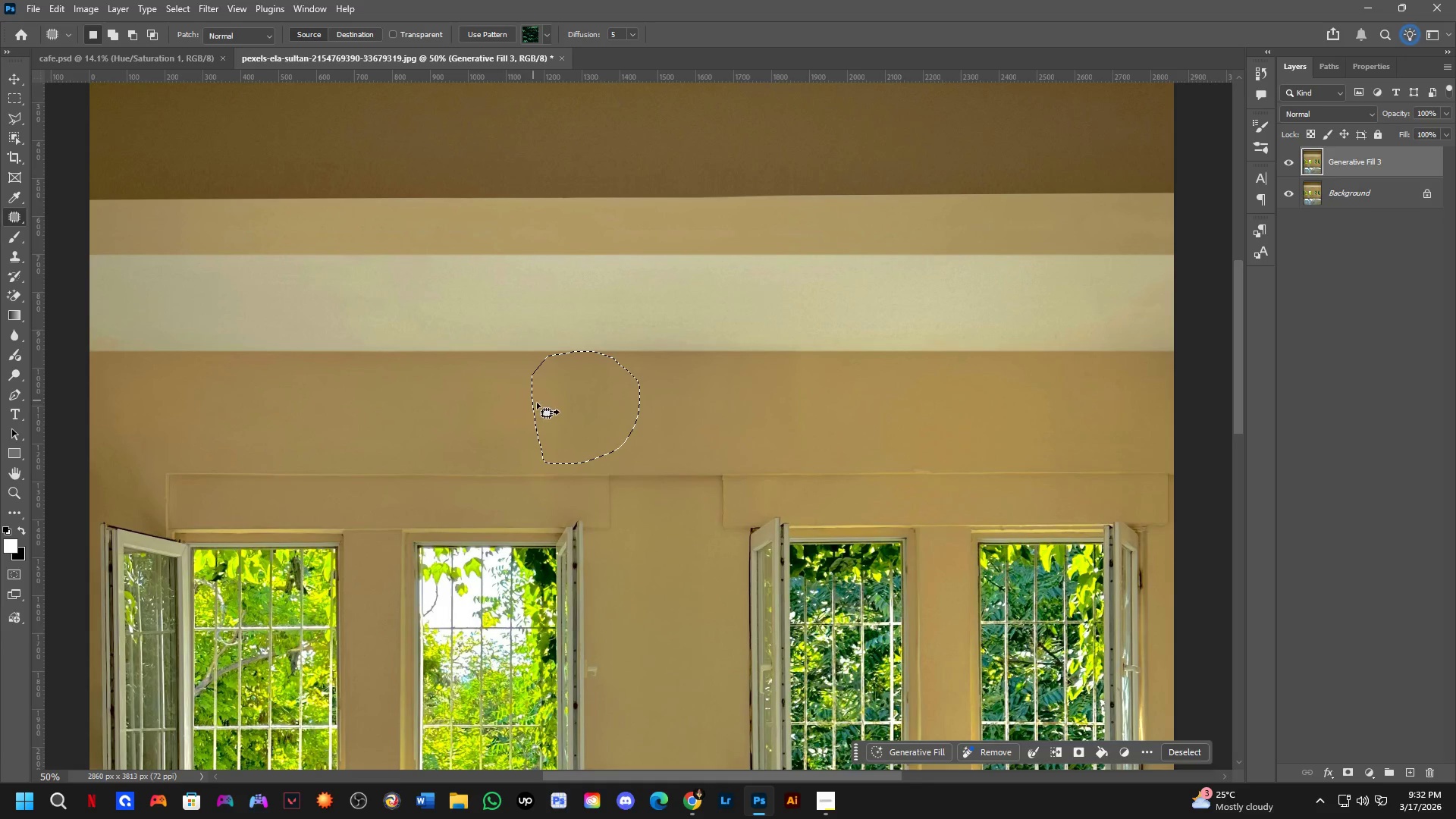 
left_click_drag(start_coordinate=[542, 405], to_coordinate=[415, 409])
 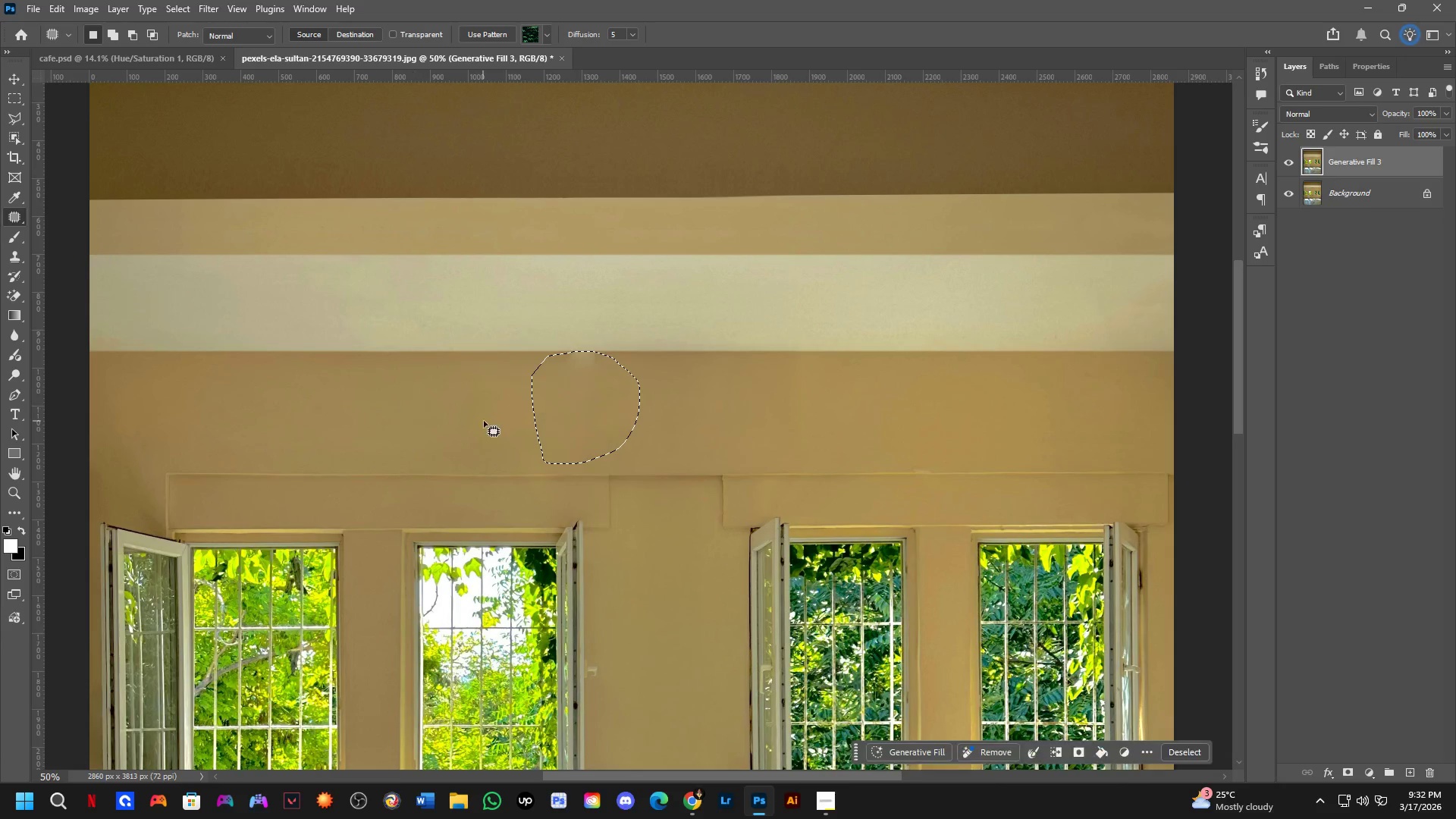 
left_click([485, 421])
 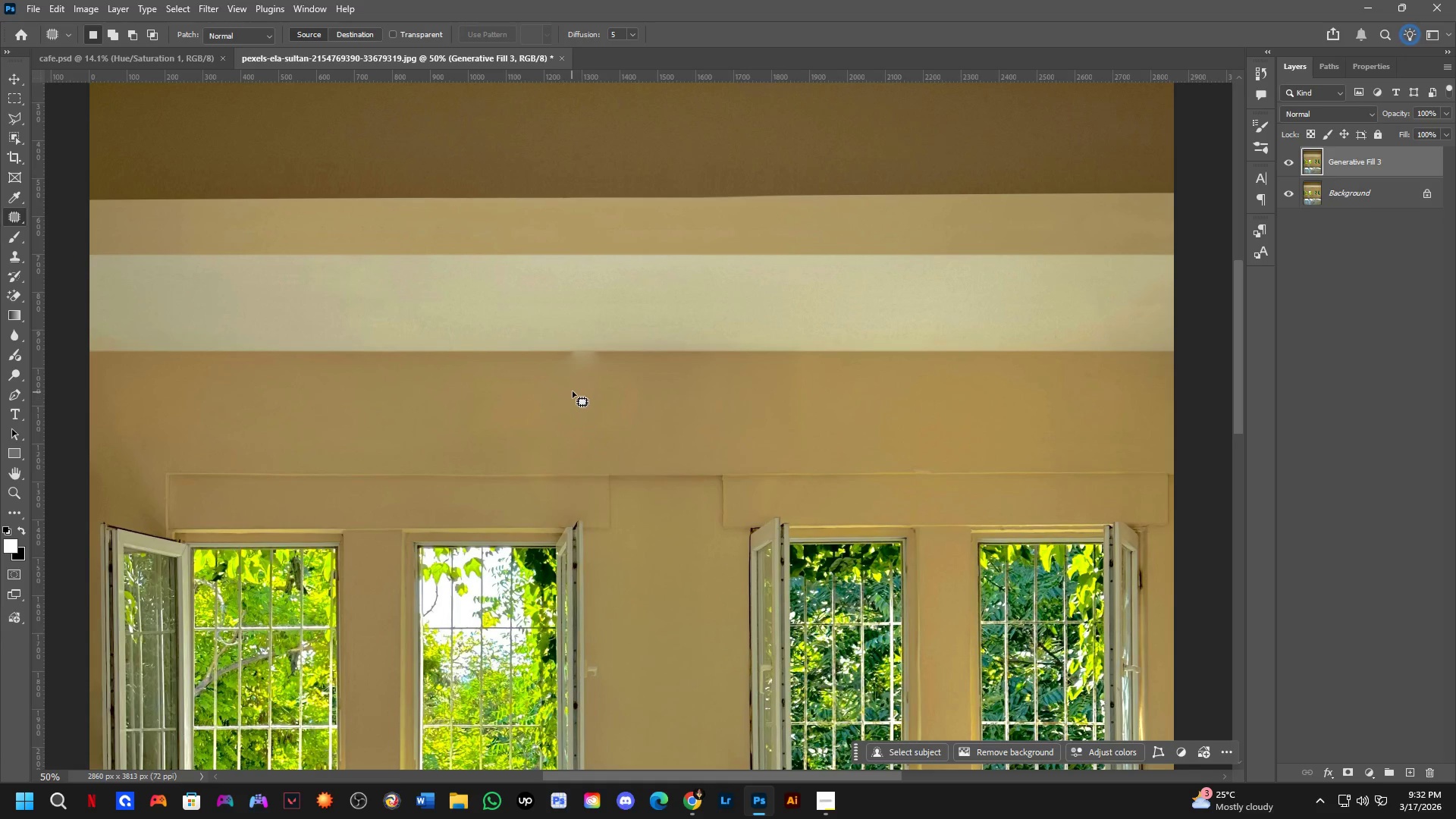 
key(Control+ControlLeft)
 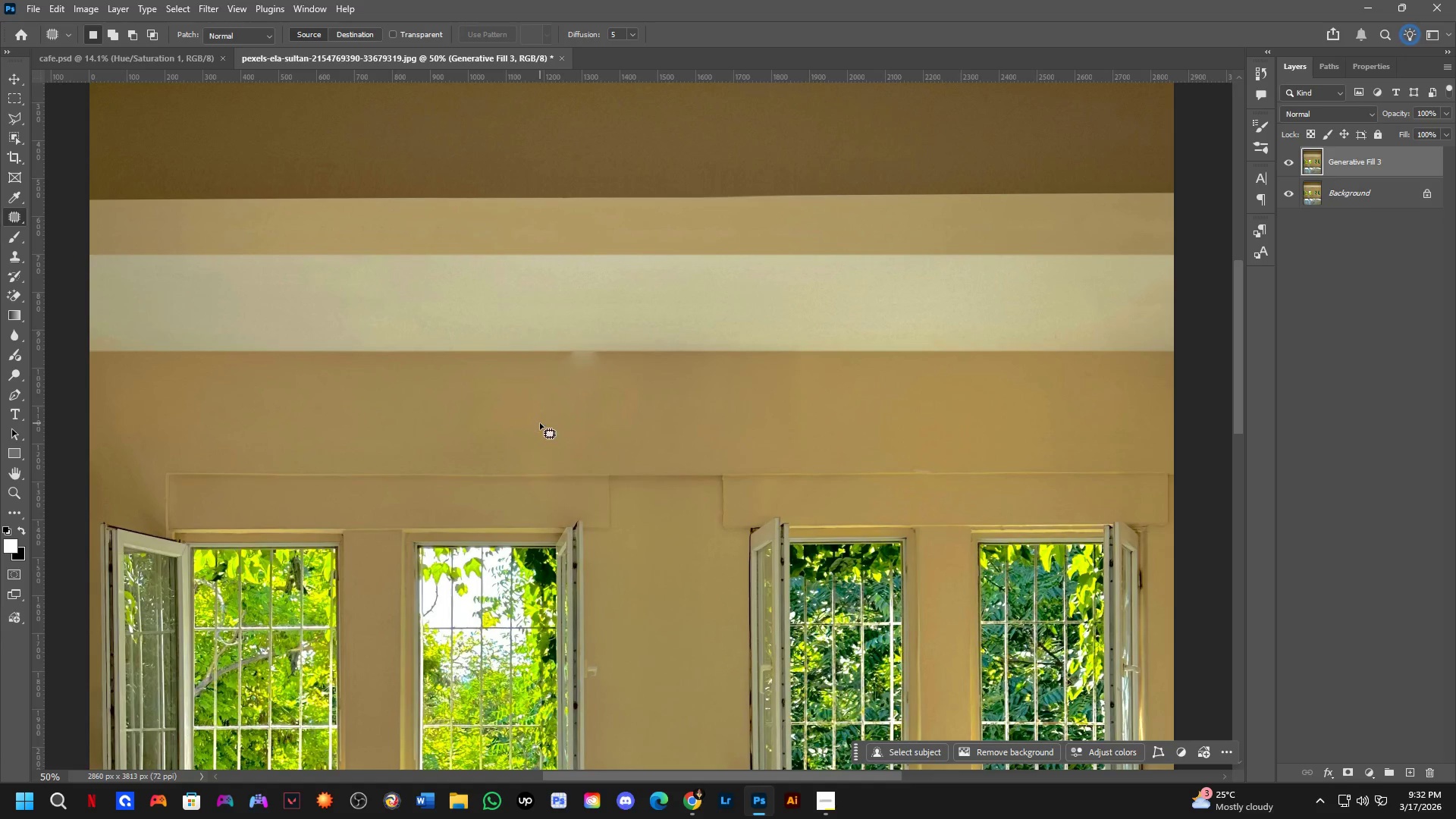 
key(Control+Z)
 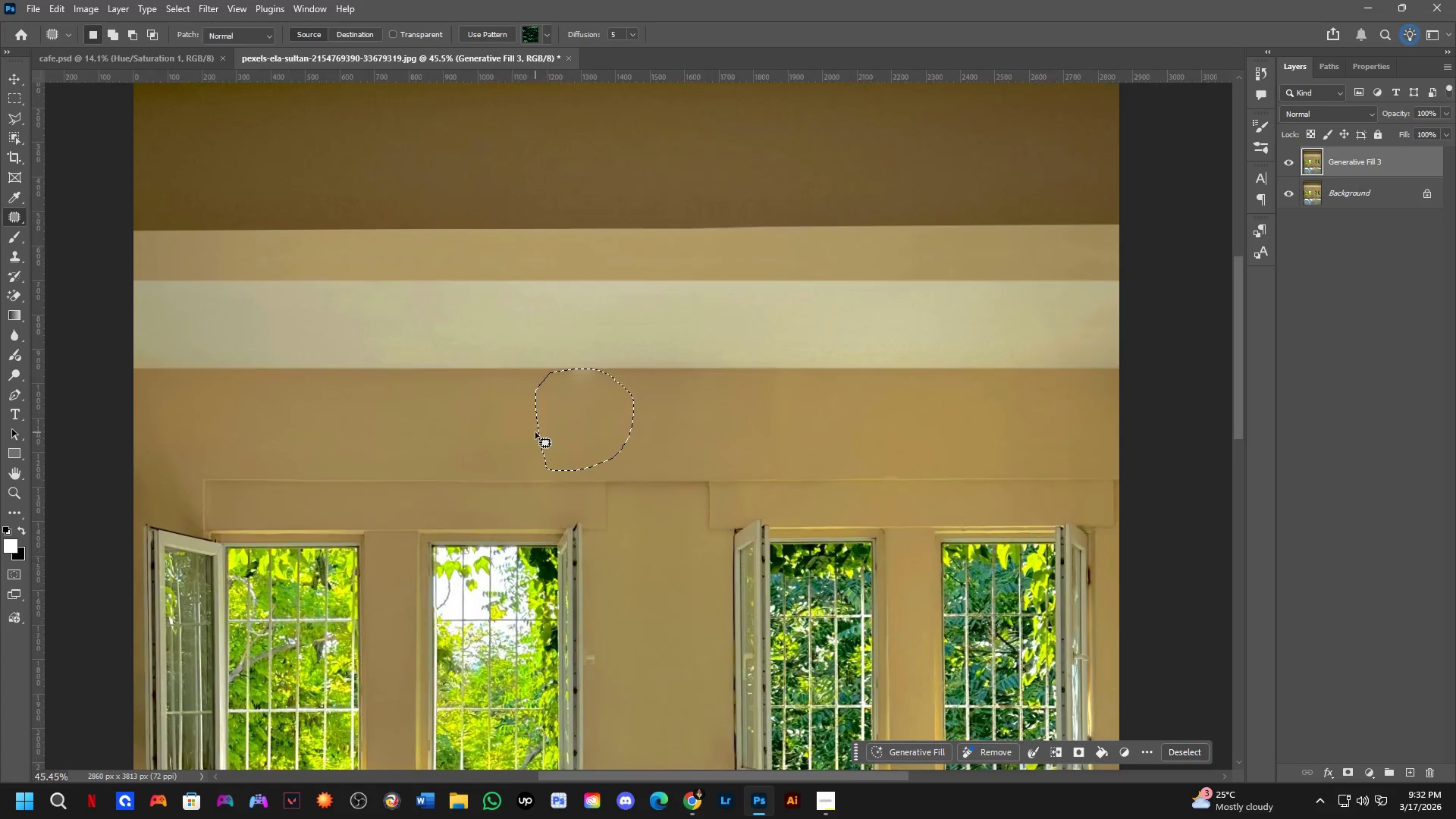 
key(Control+ControlLeft)
 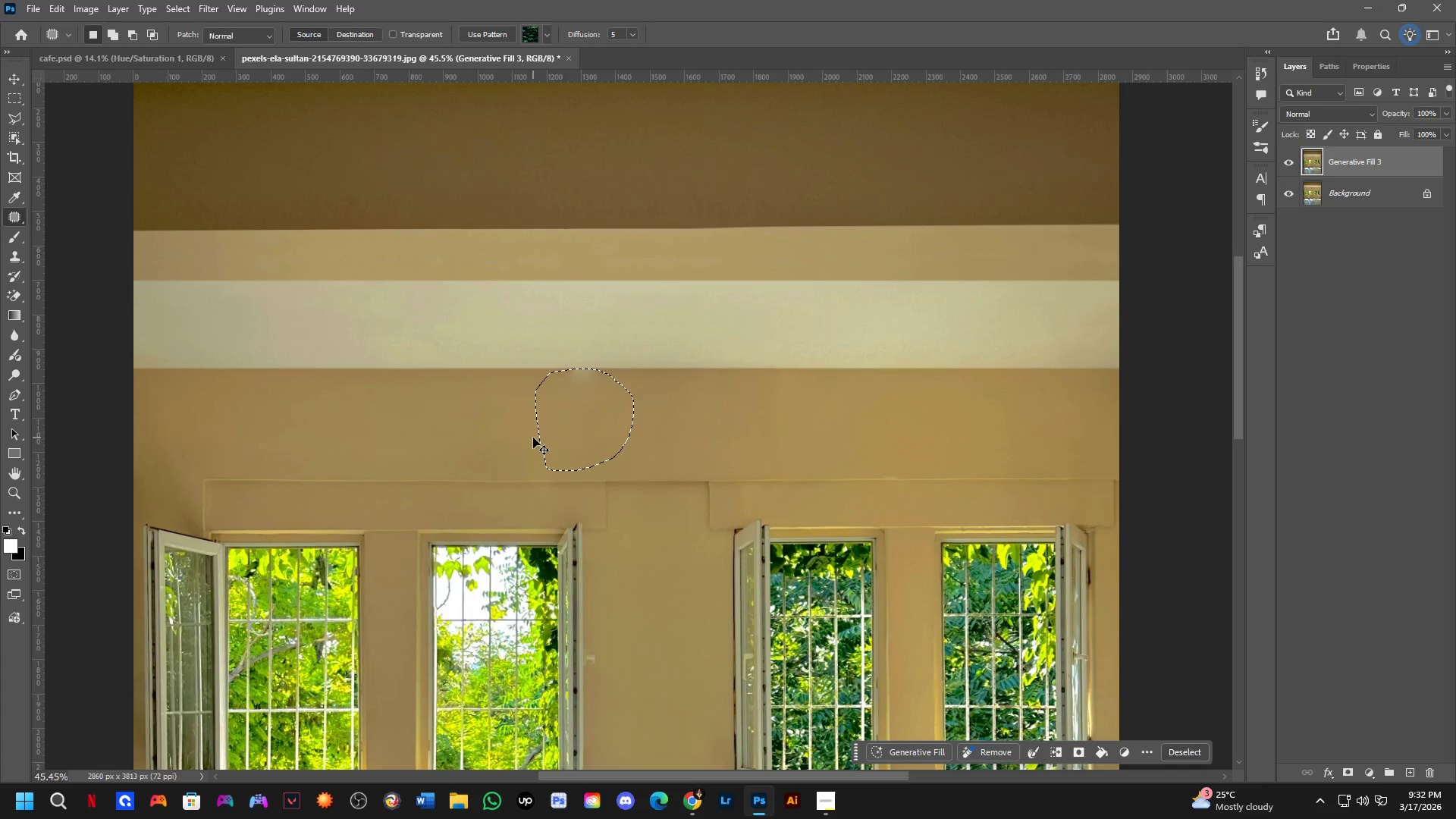 
key(Control+Z)
 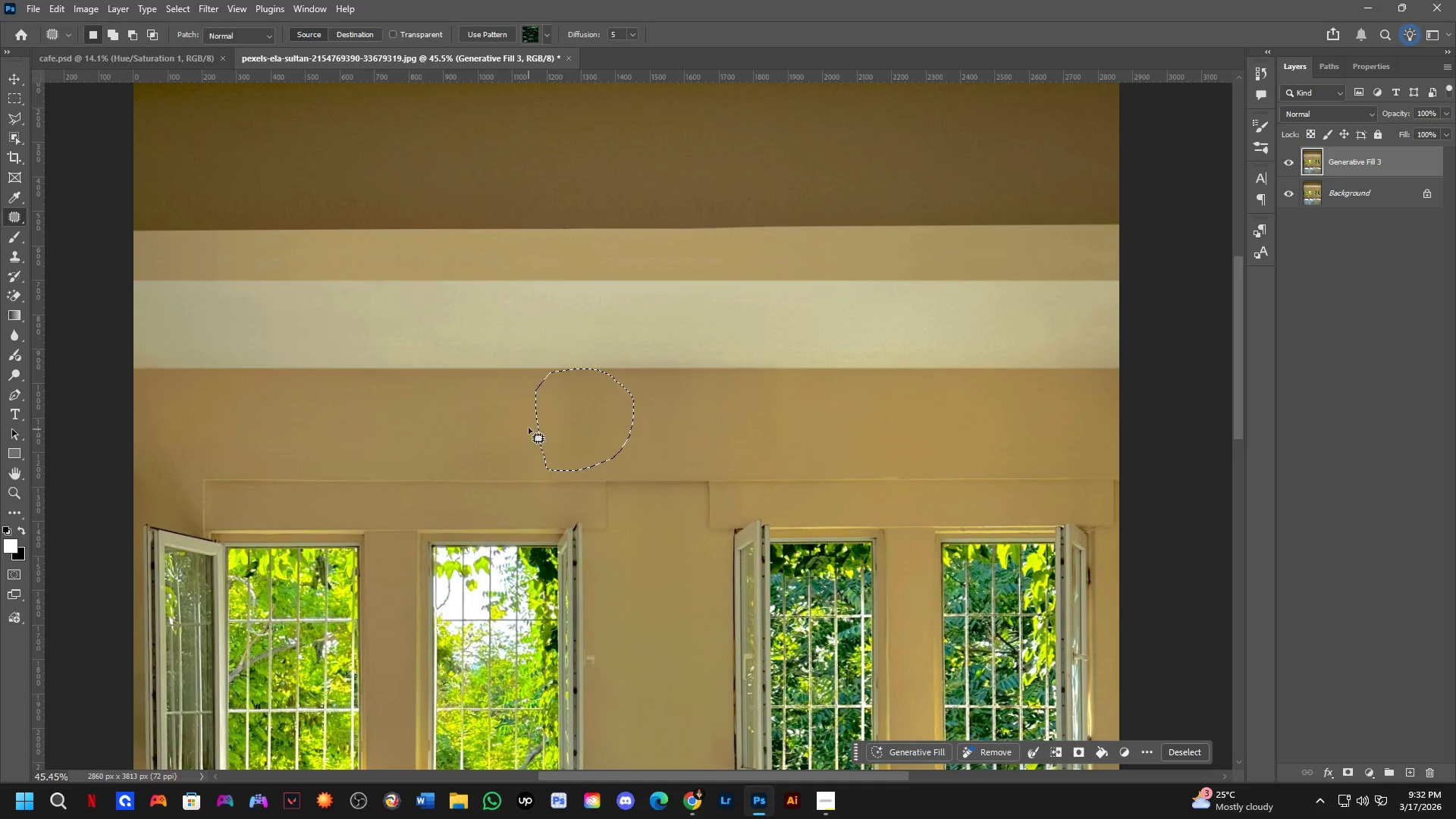 
scroll: coordinate [535, 432], scroll_direction: down, amount: 1.0
 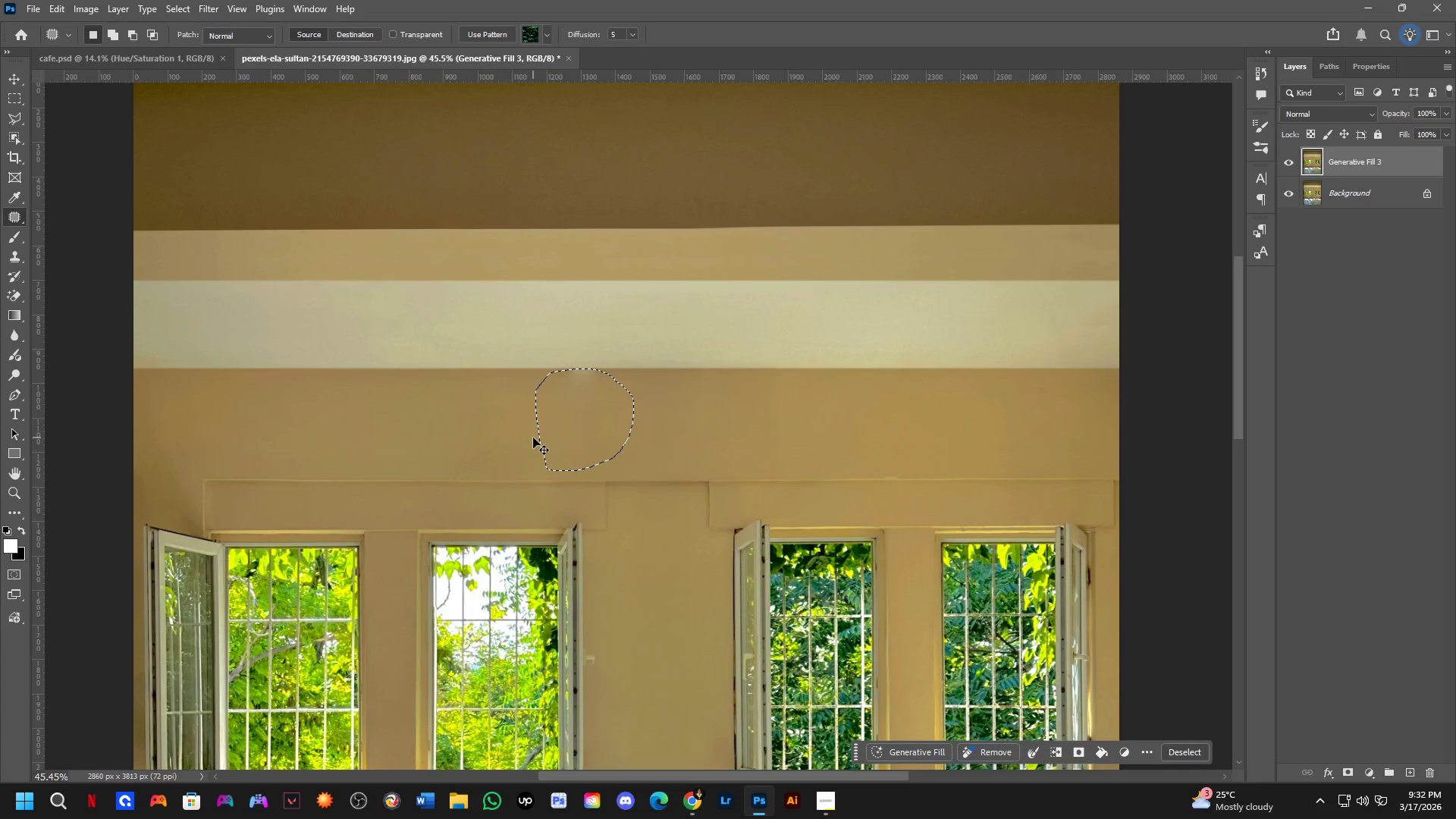 
left_click([525, 422])
 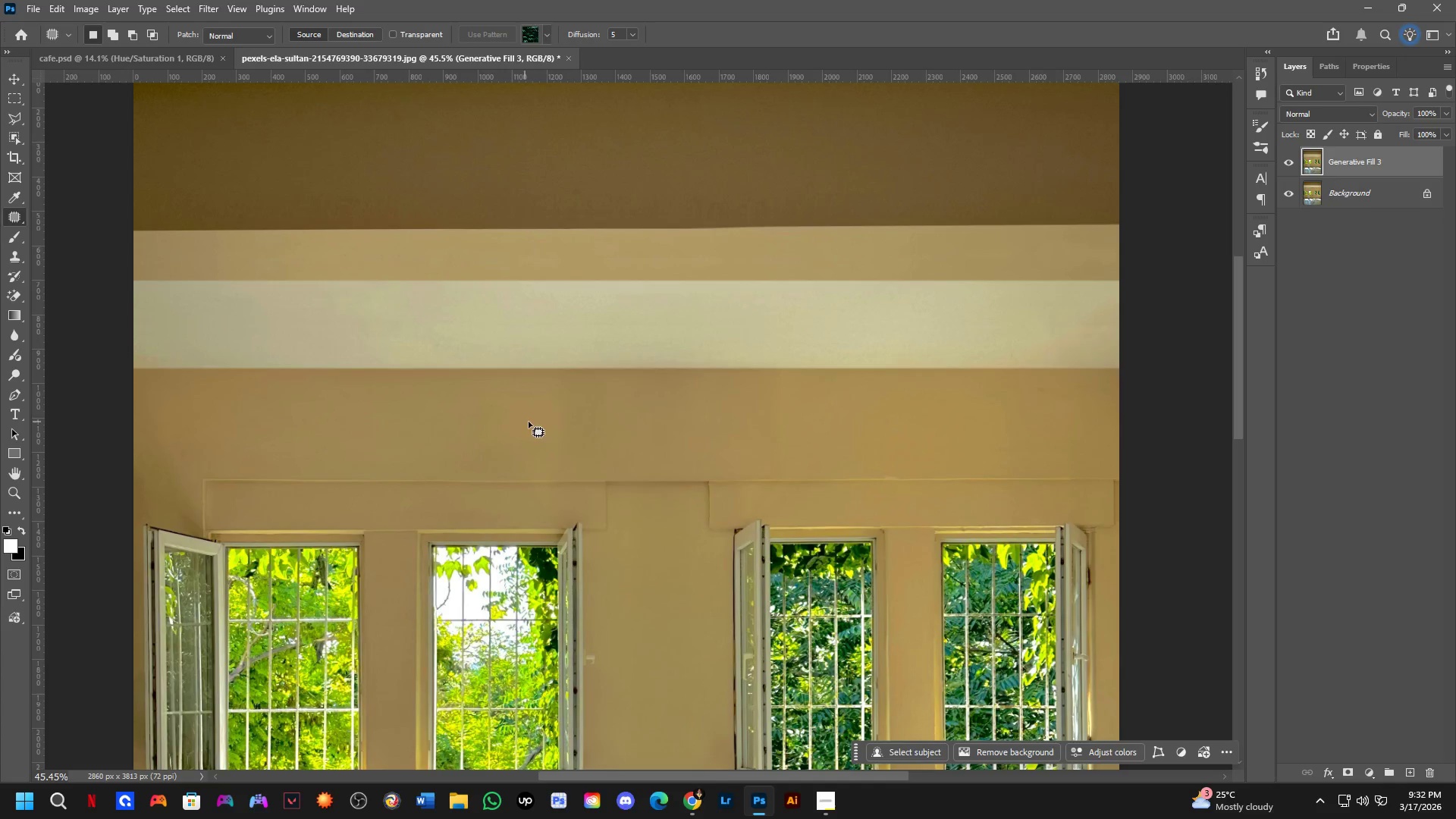 
scroll: coordinate [566, 403], scroll_direction: up, amount: 4.0
 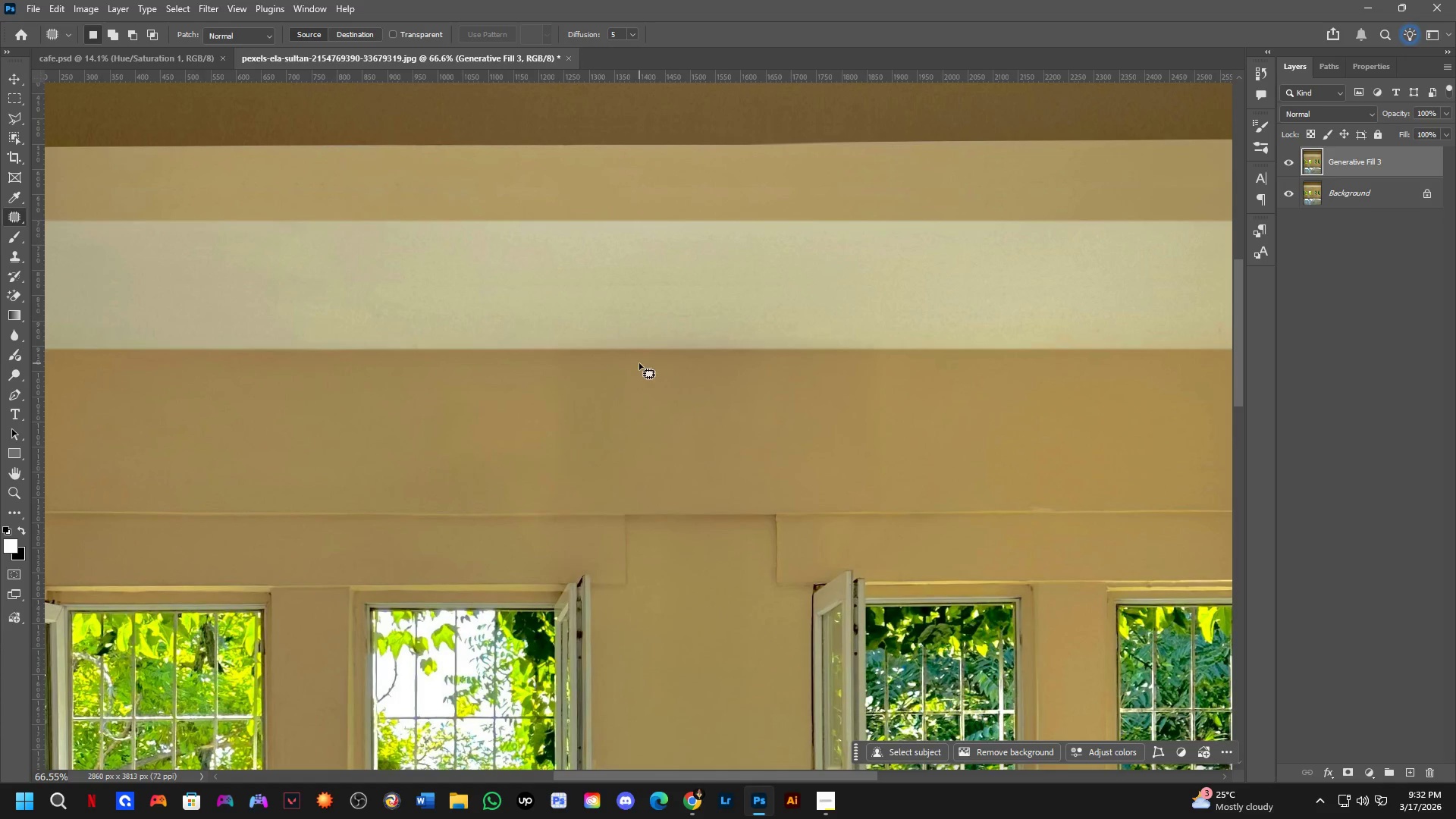 
left_click_drag(start_coordinate=[645, 360], to_coordinate=[670, 385])
 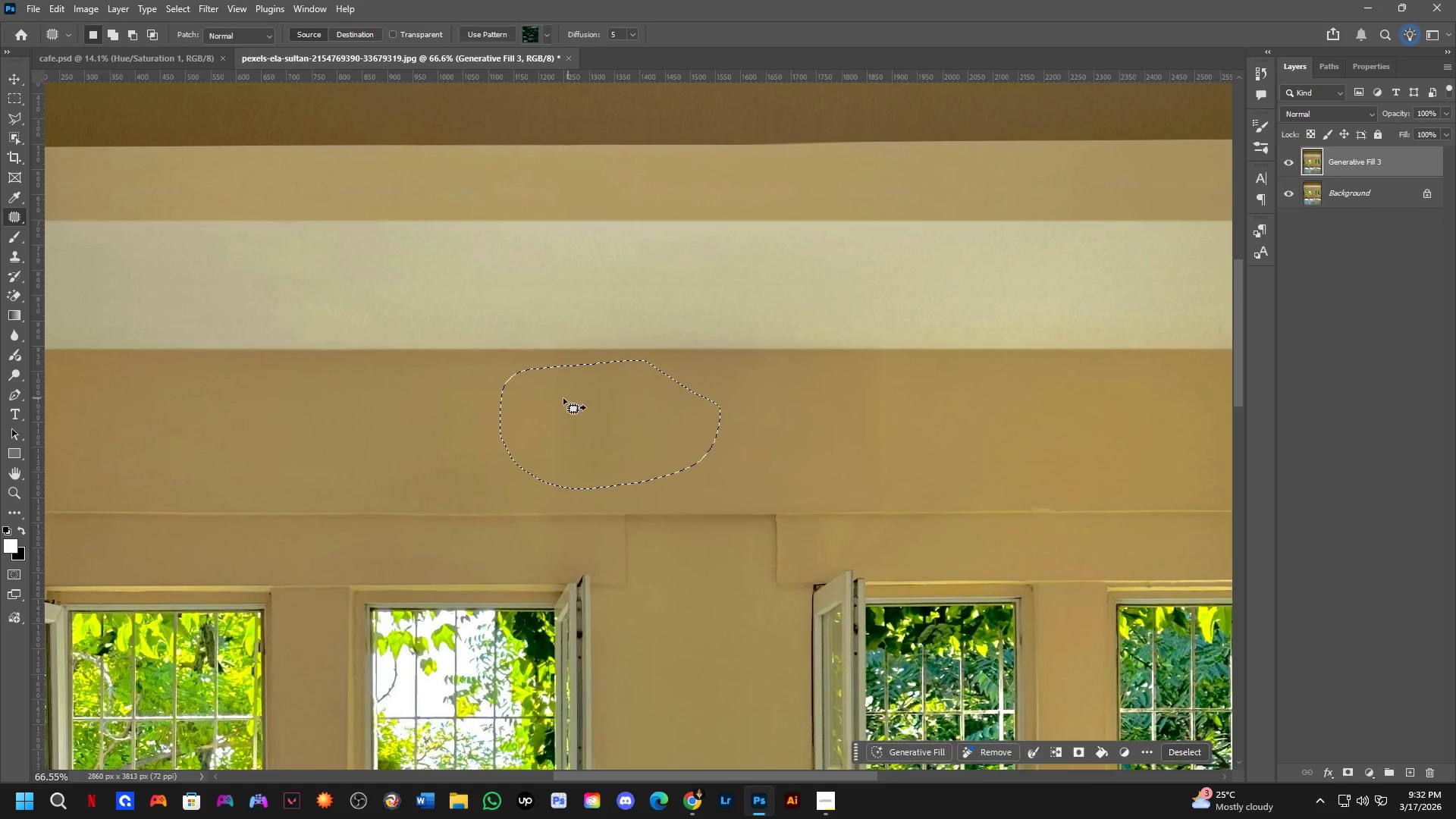 
left_click_drag(start_coordinate=[591, 438], to_coordinate=[398, 443])
 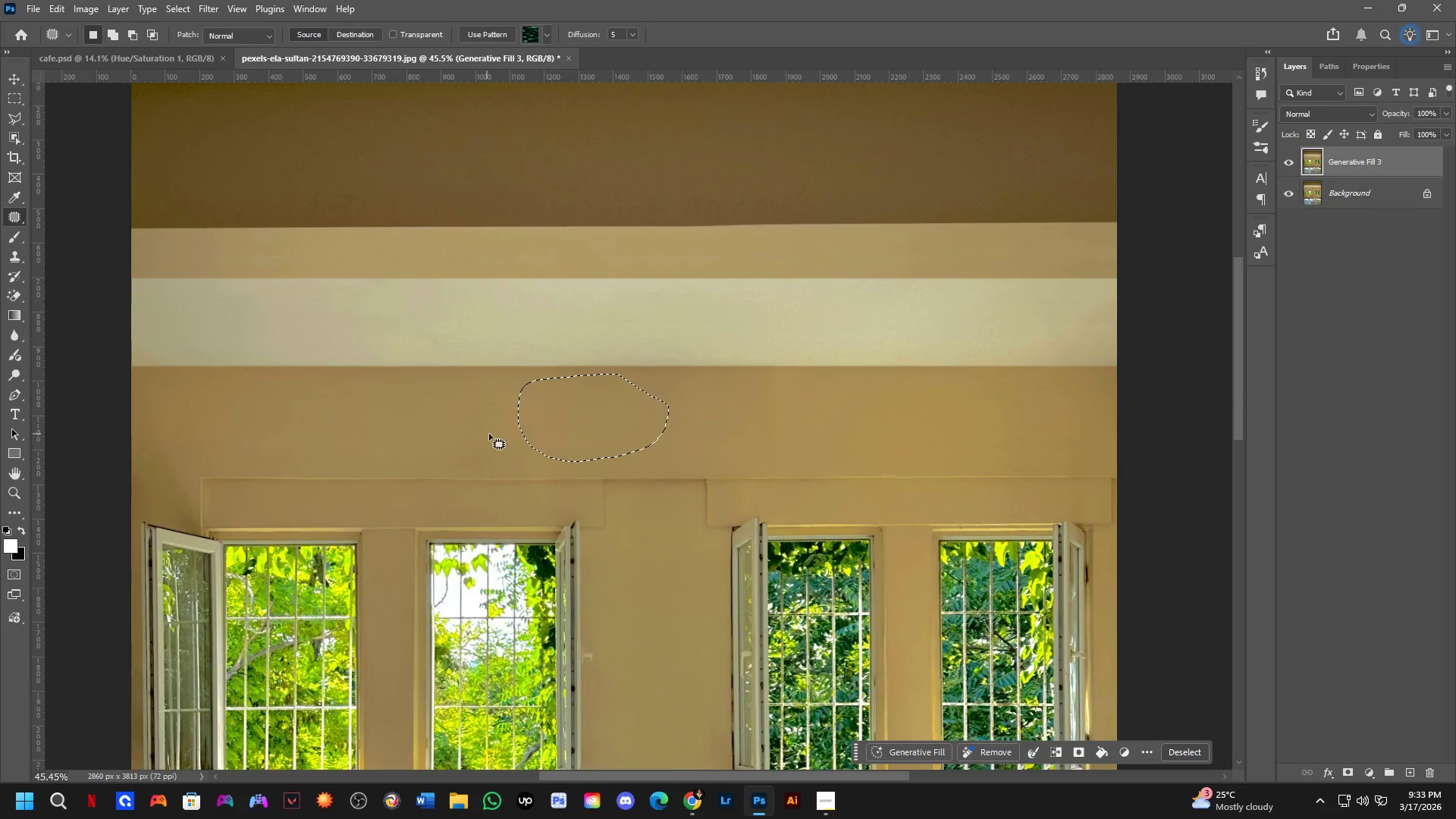 
scroll: coordinate [556, 404], scroll_direction: down, amount: 4.0
 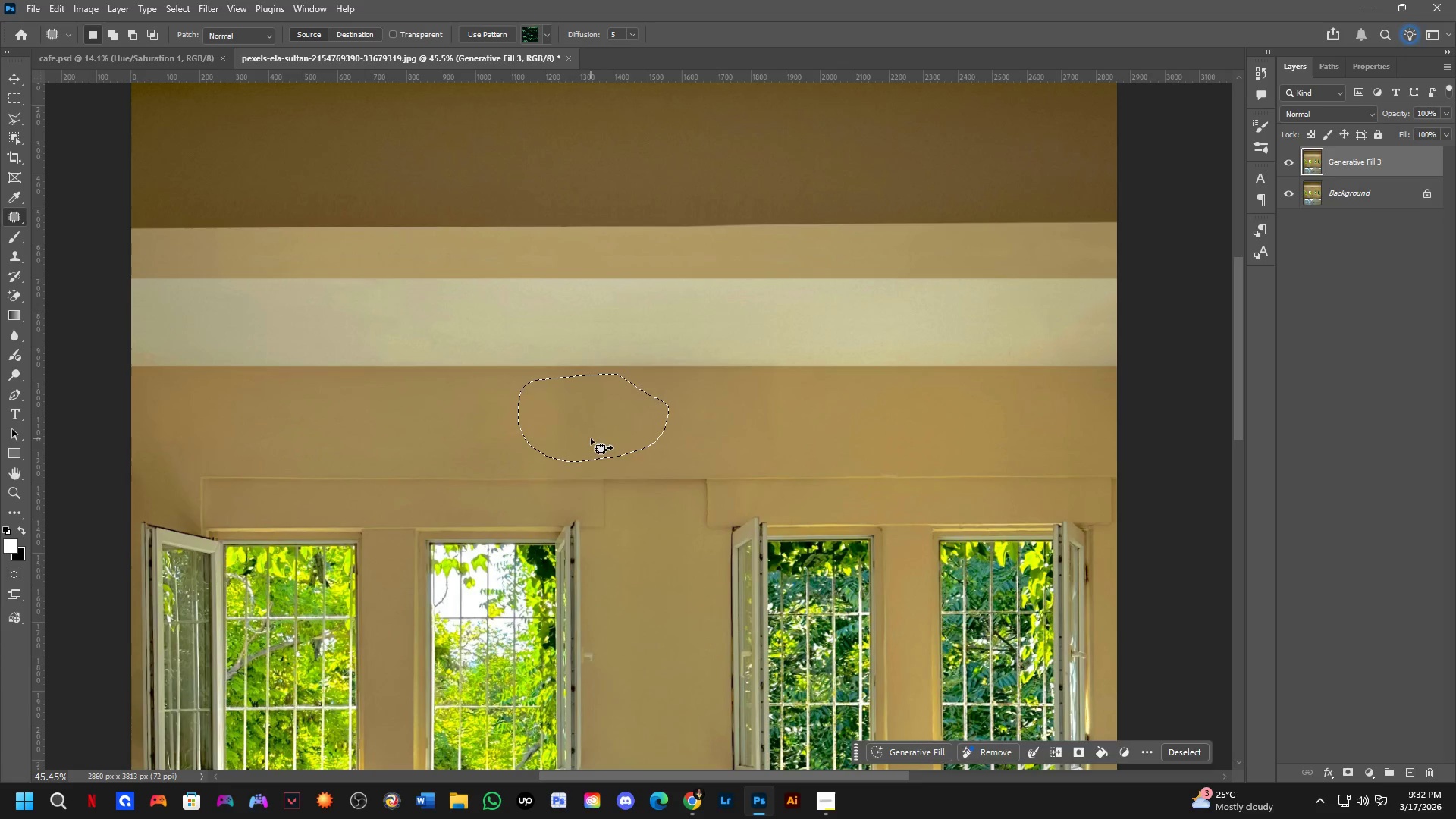 
left_click([491, 433])
 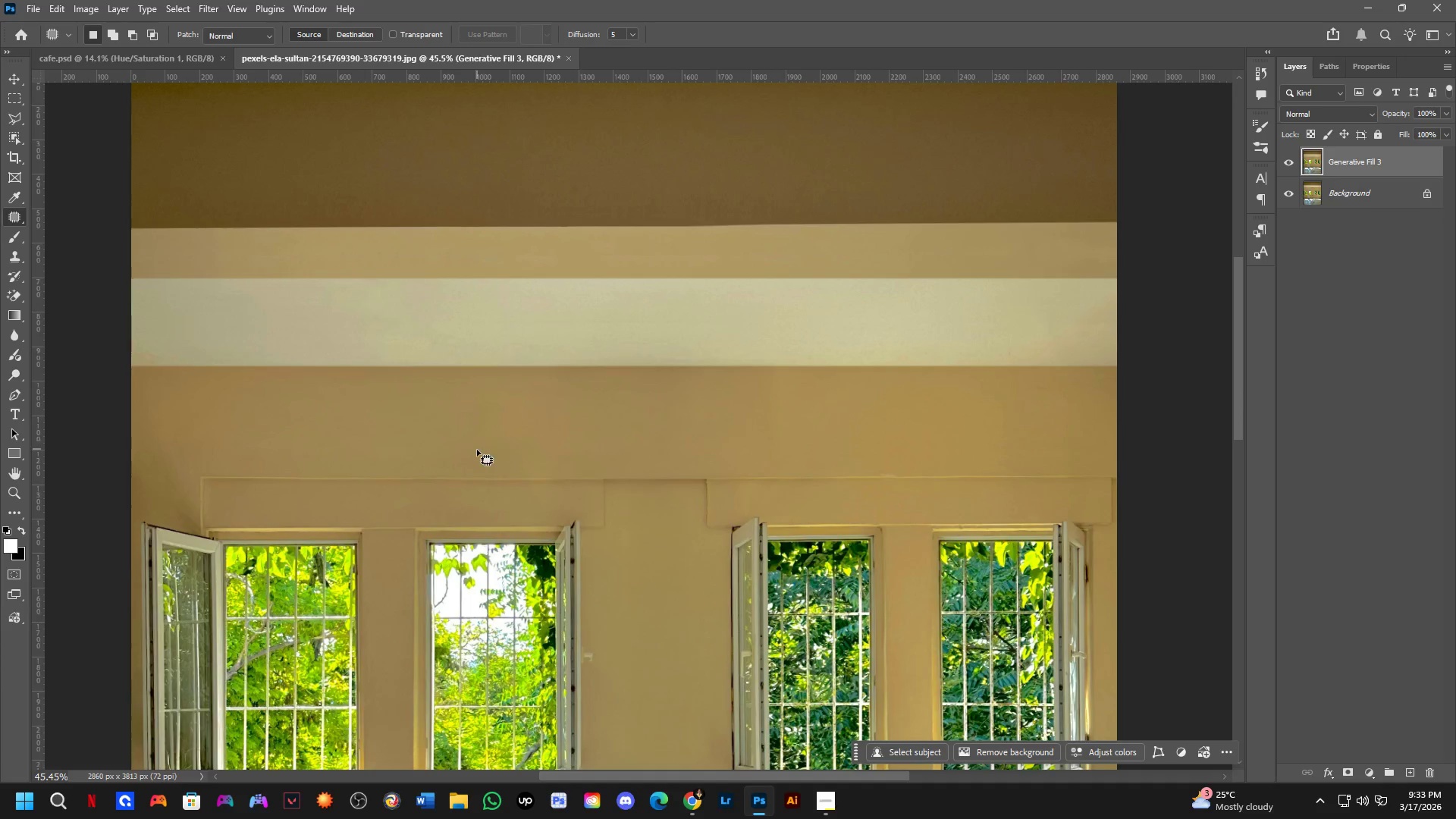 
key(Shift+ShiftLeft)
 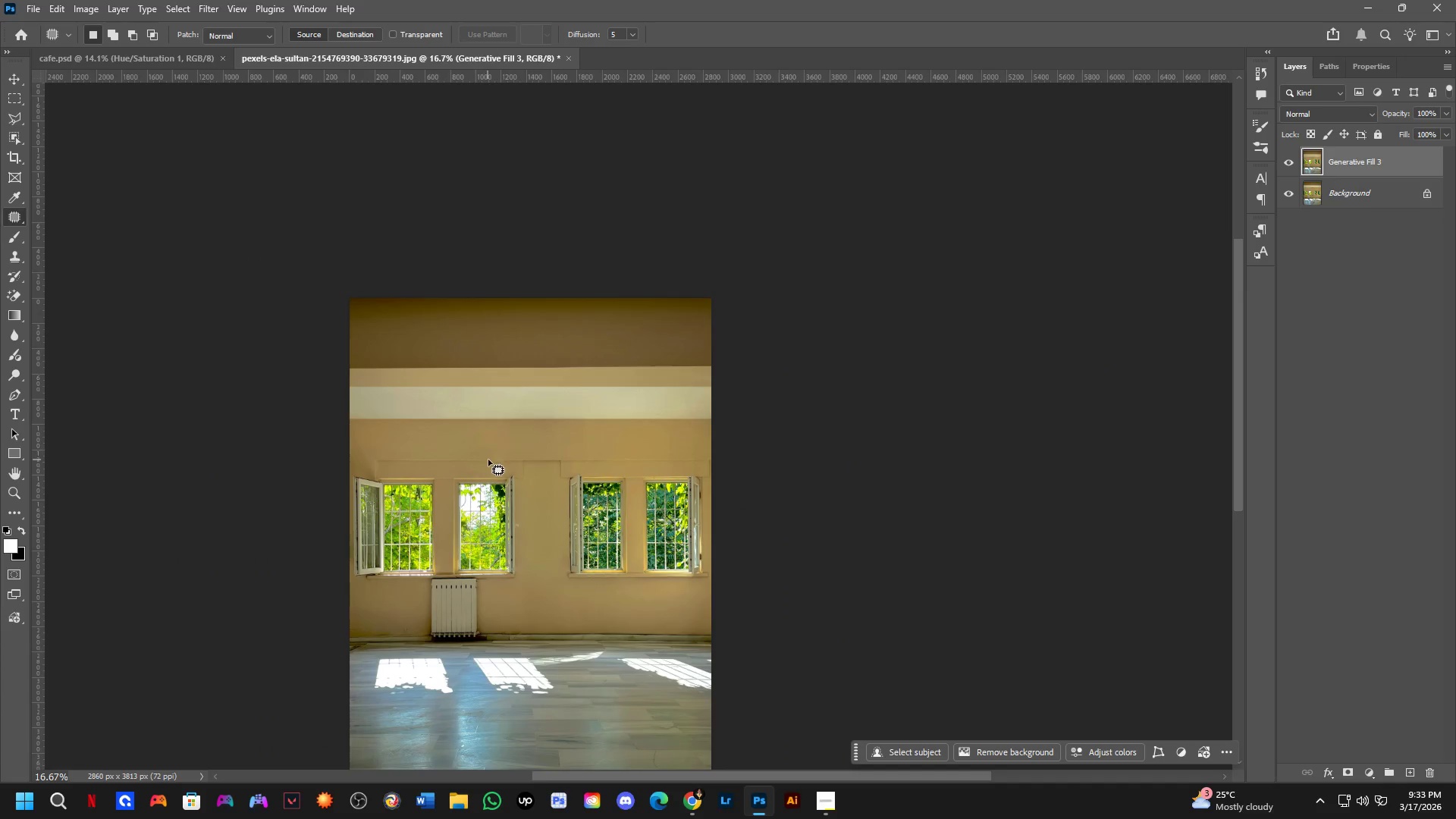 
scroll: coordinate [476, 450], scroll_direction: down, amount: 4.0
 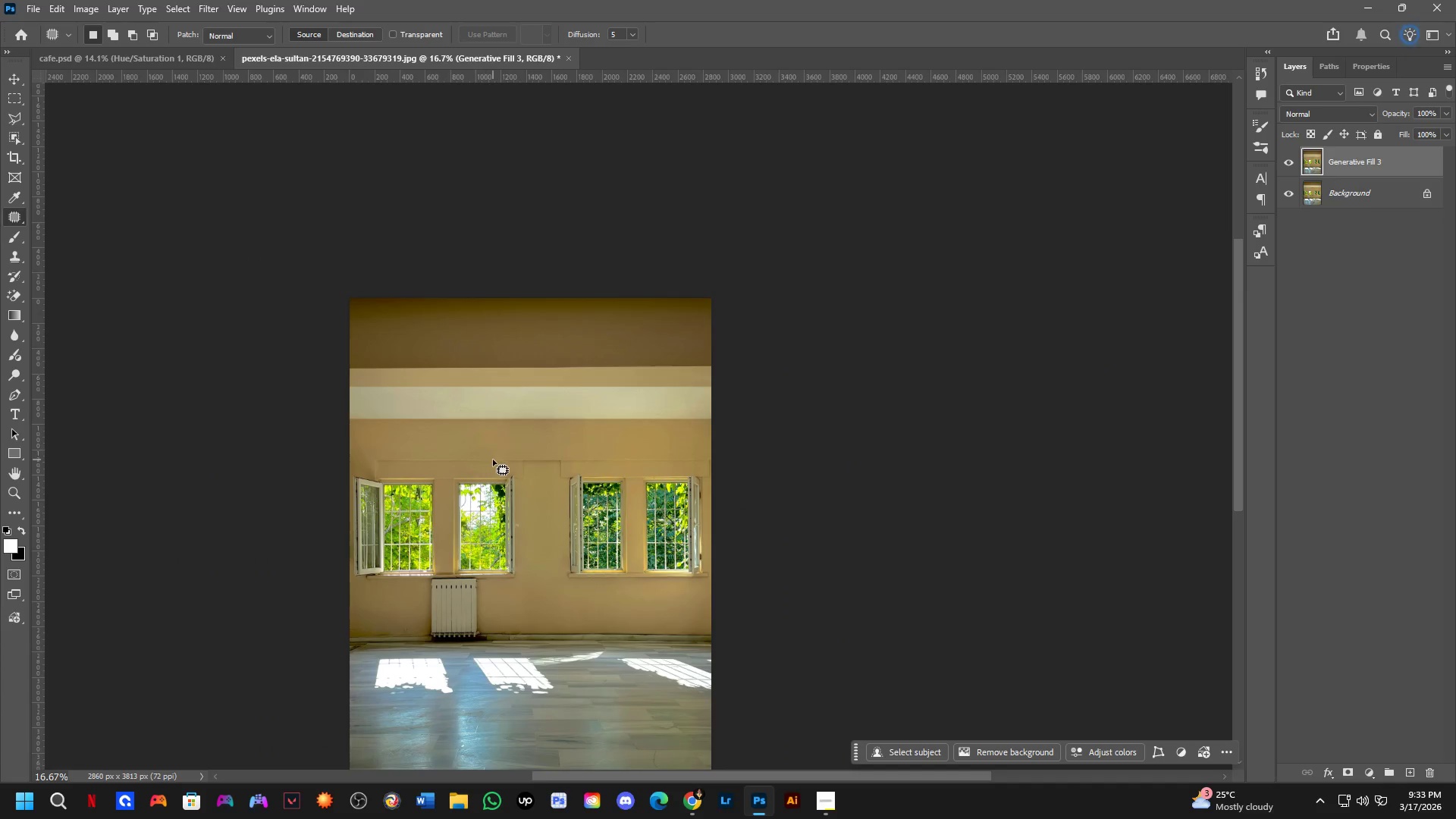 
hold_key(key=ShiftLeft, duration=0.61)
scroll: coordinate [445, 441], scroll_direction: up, amount: 4.0
 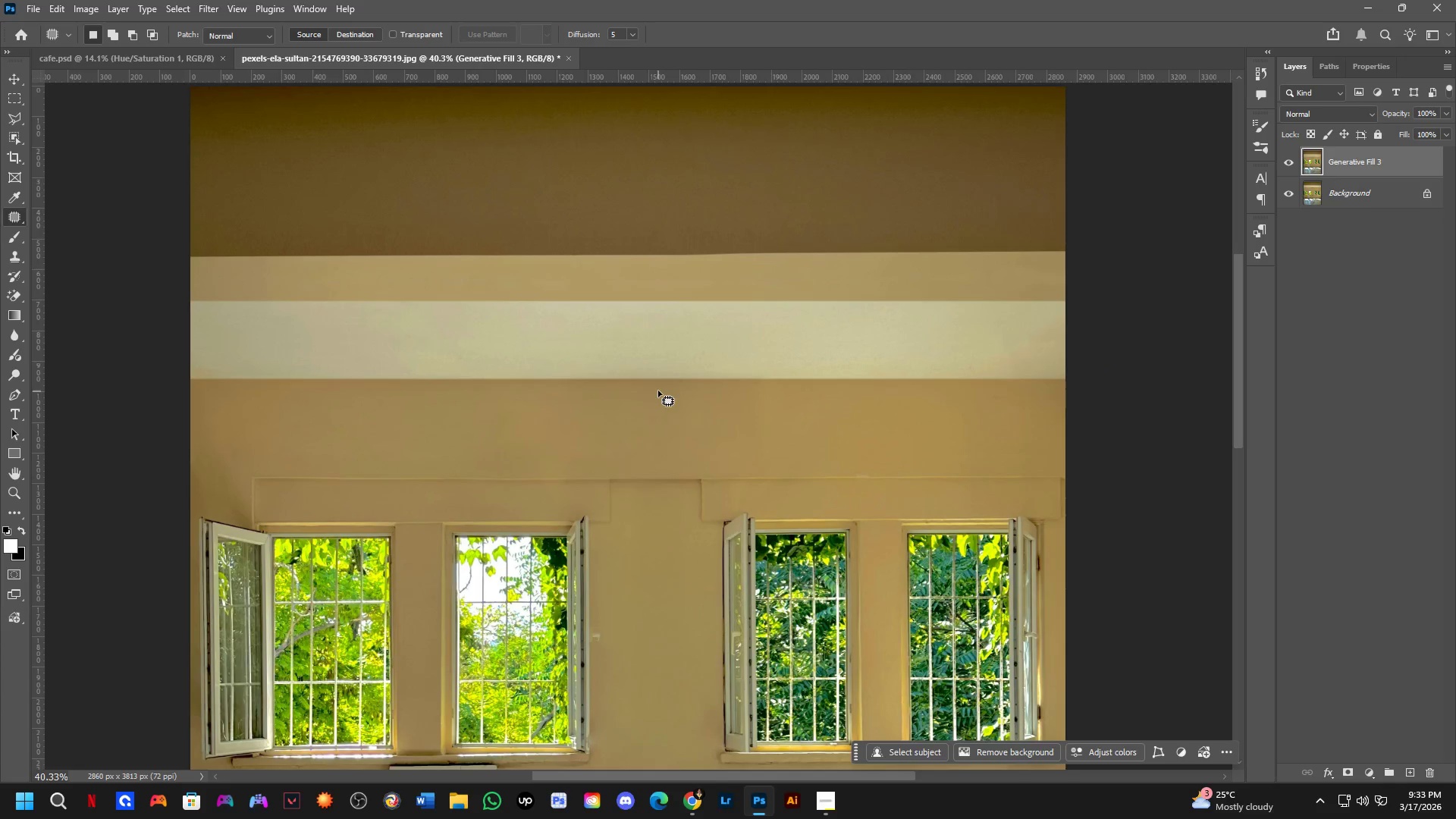 
left_click_drag(start_coordinate=[657, 390], to_coordinate=[715, 388])
 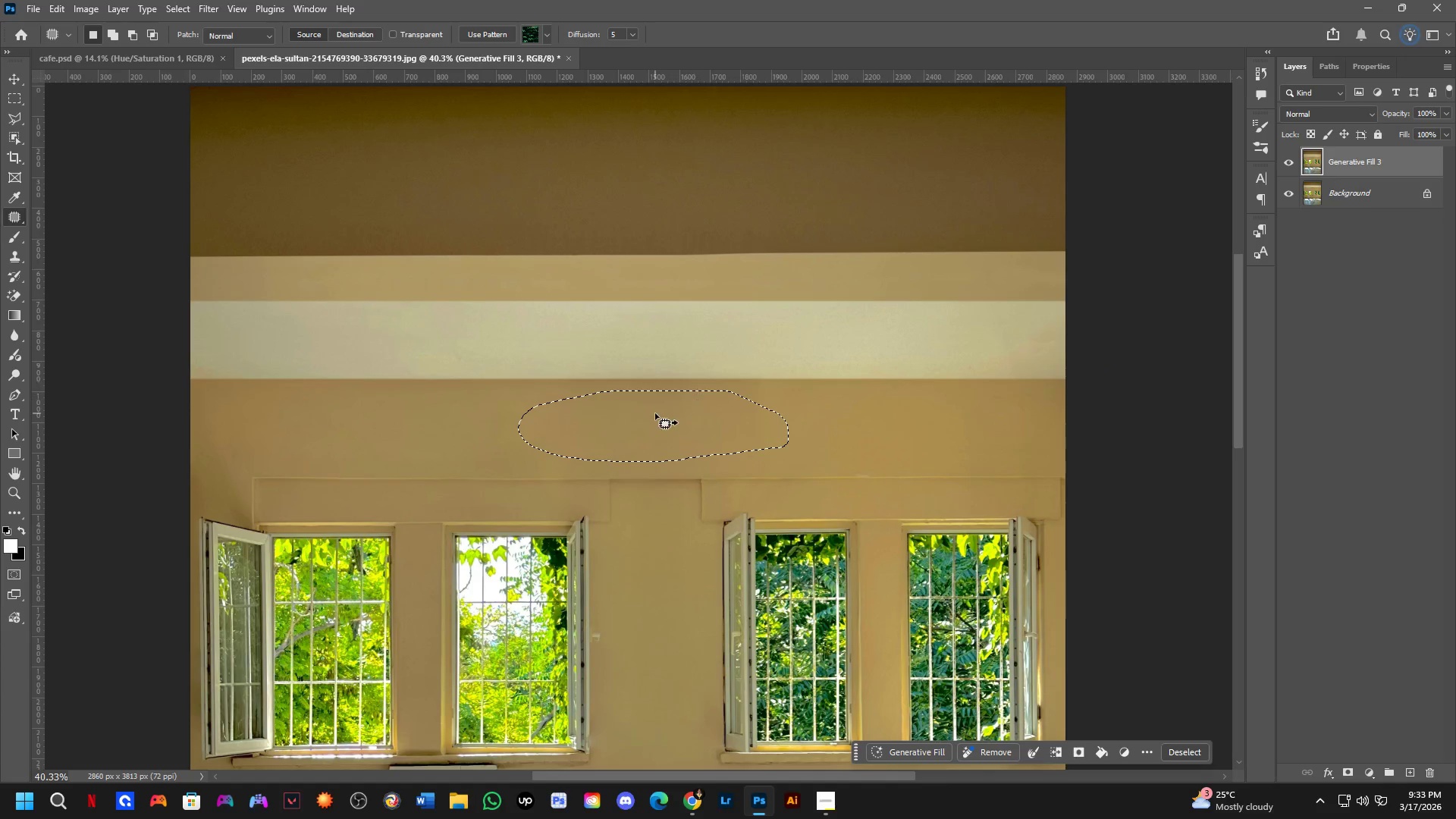 
left_click_drag(start_coordinate=[654, 416], to_coordinate=[905, 423])
 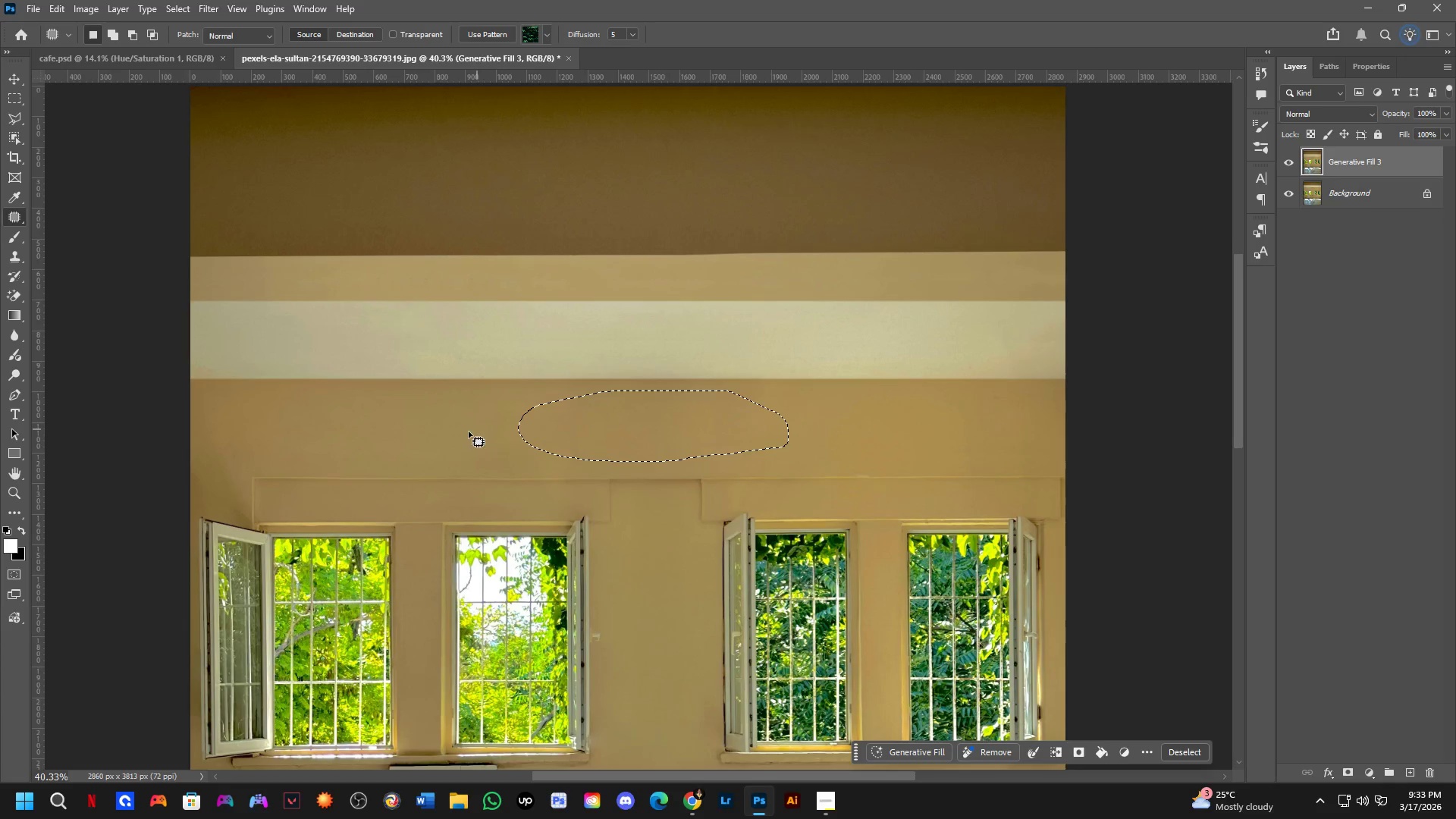 
left_click([425, 441])
 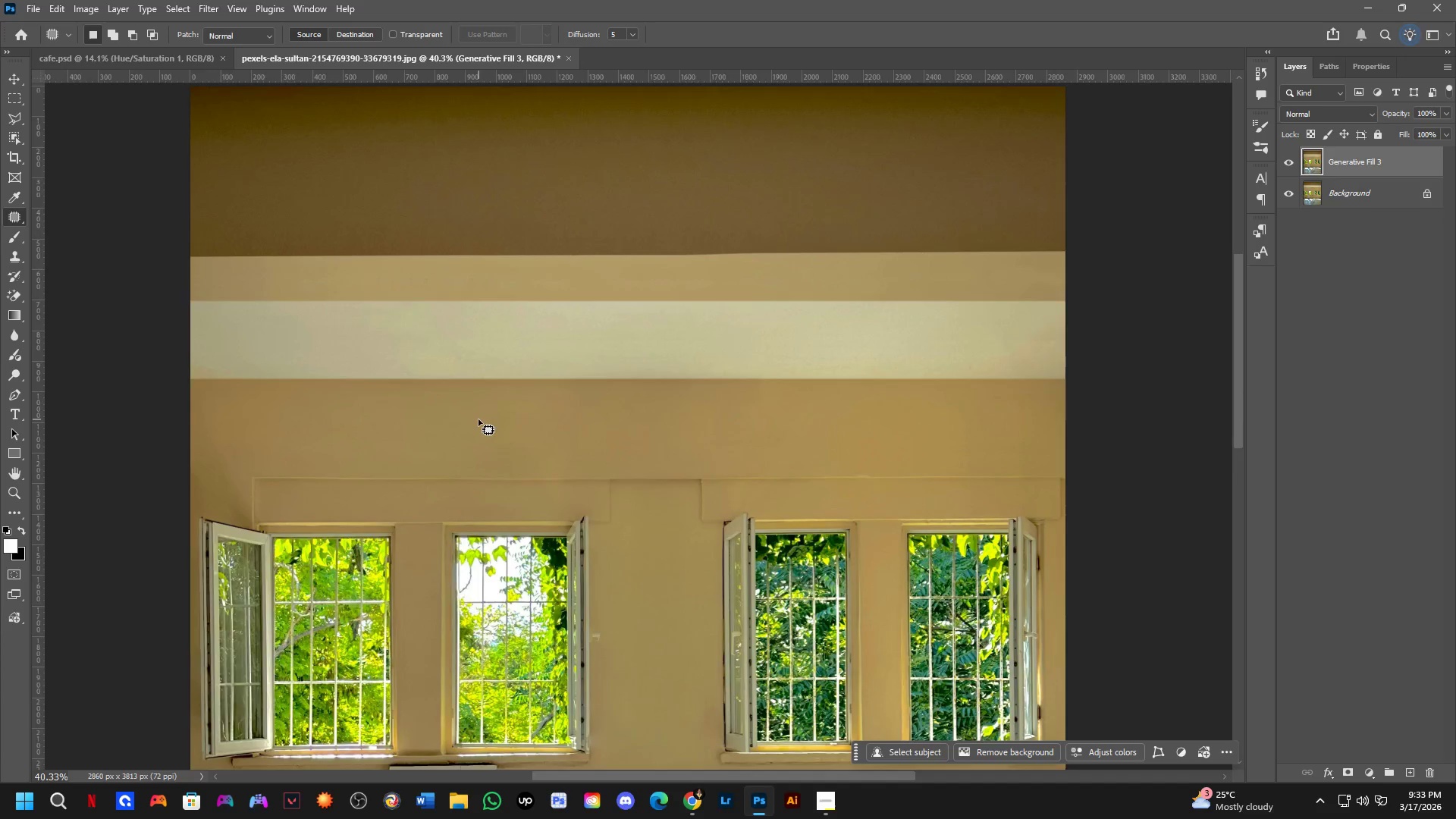 
key(Shift+ShiftLeft)
 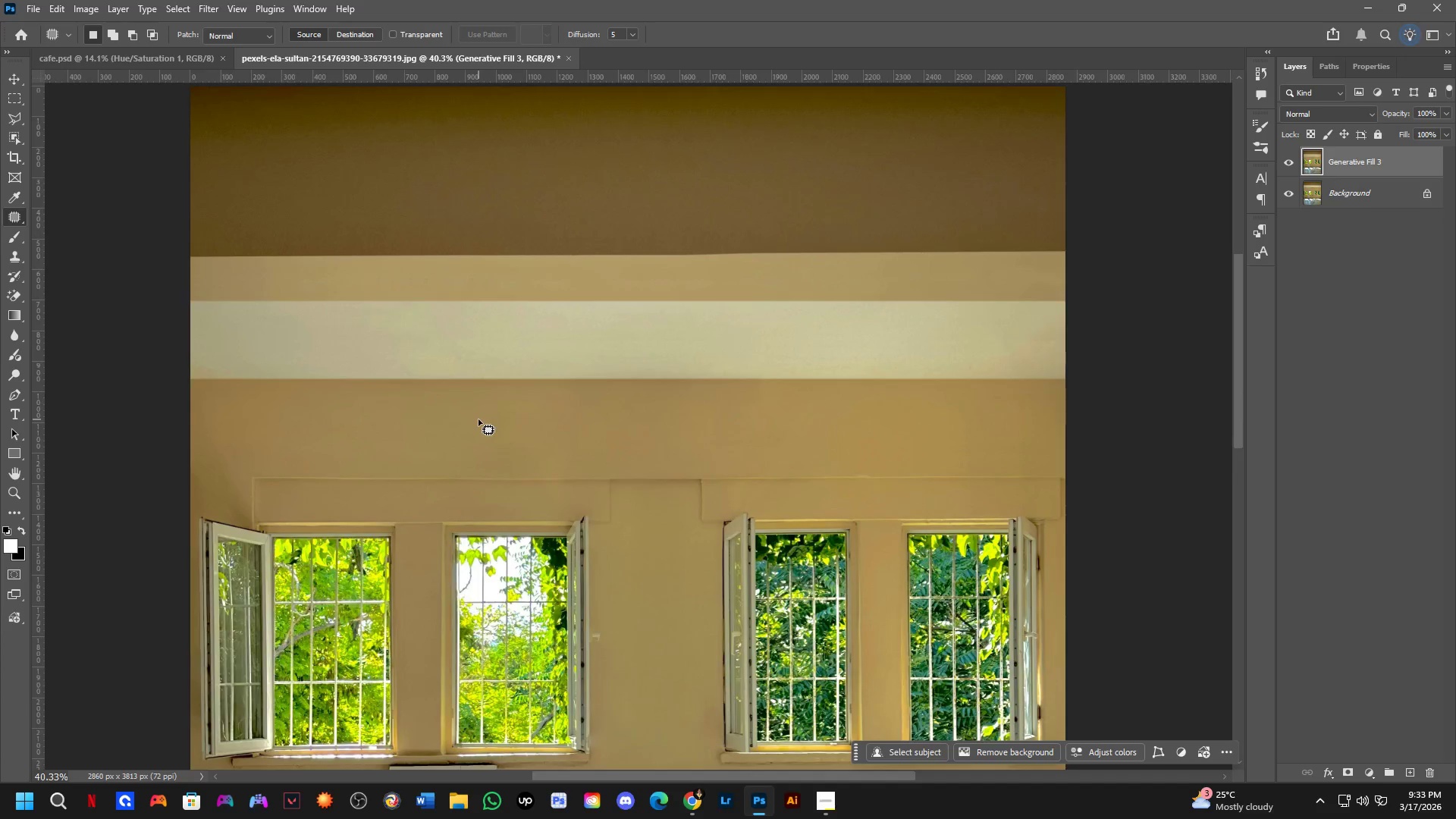 
scroll: coordinate [479, 419], scroll_direction: down, amount: 3.0
 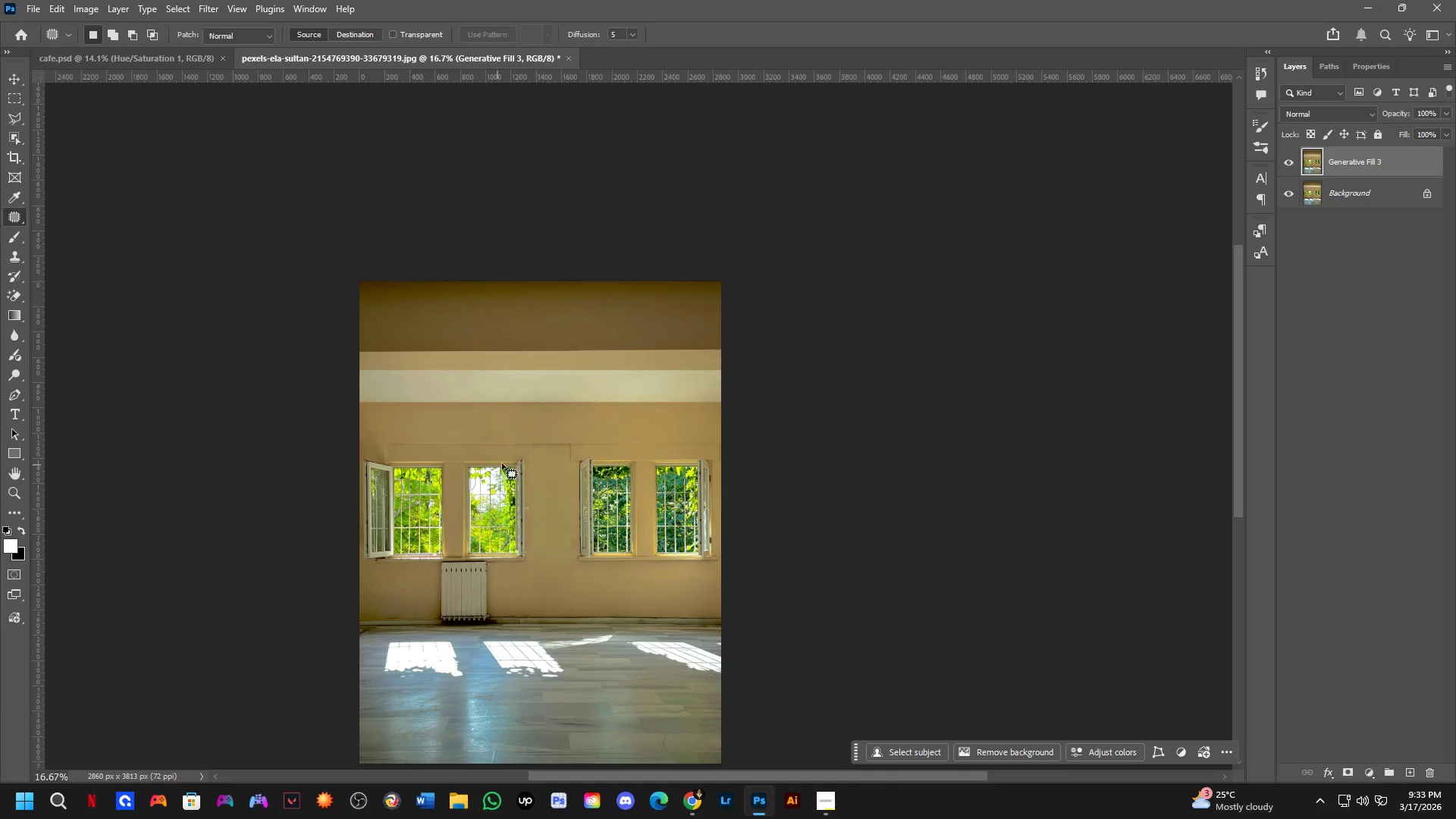 
hold_key(key=ShiftLeft, duration=0.39)
 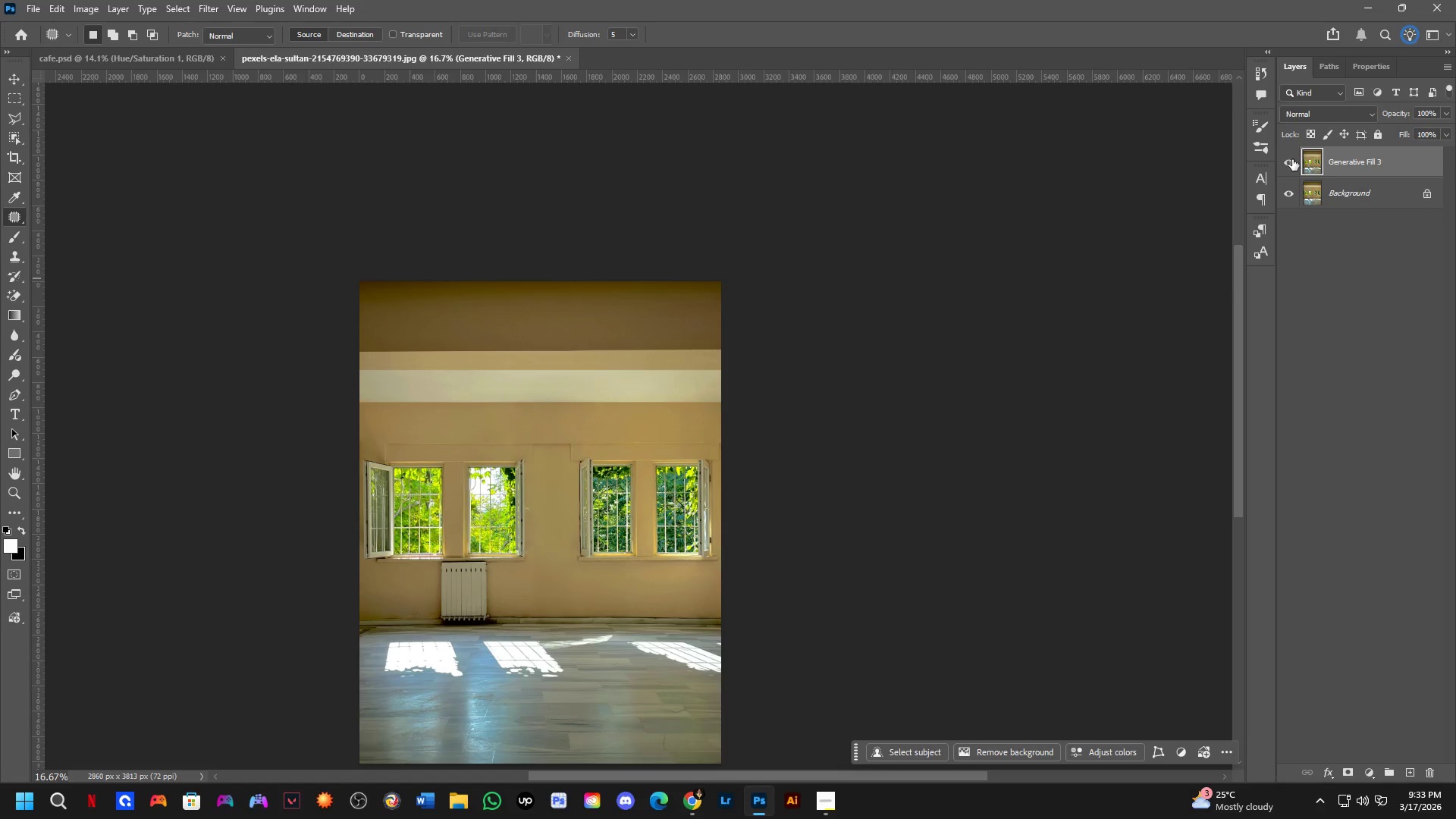 
double_click([1292, 159])
 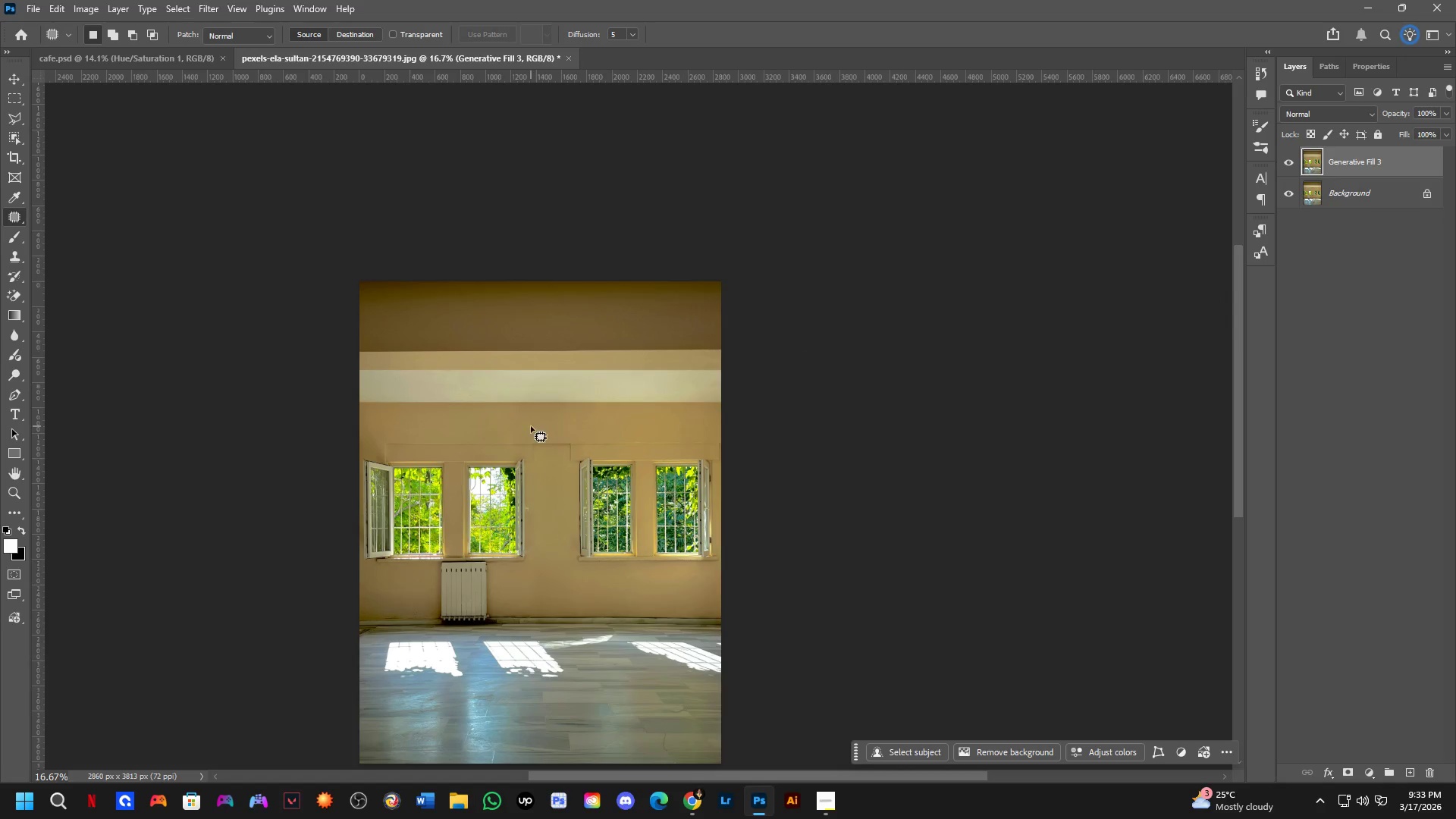 
hold_key(key=ShiftLeft, duration=0.44)
 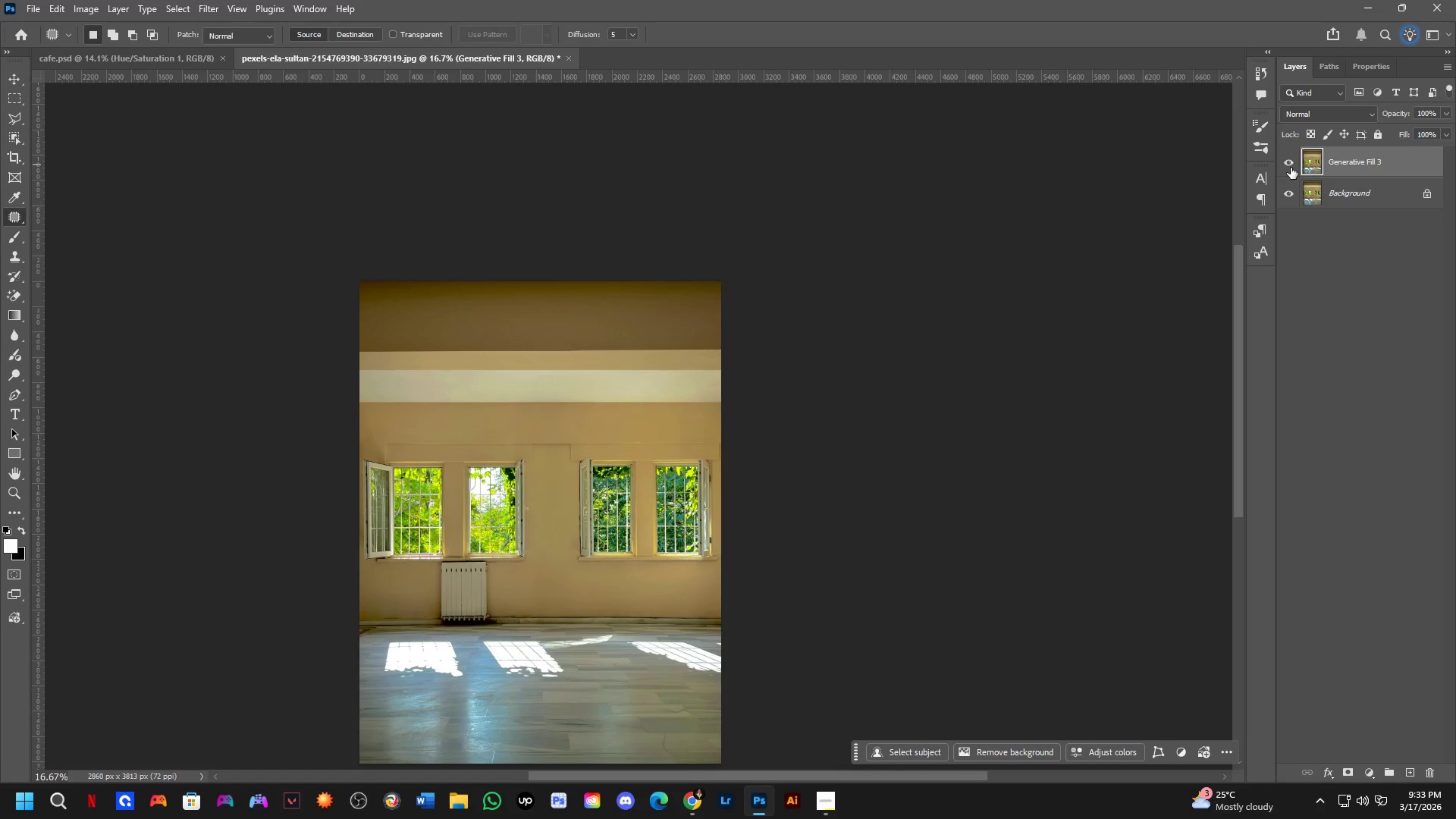 
double_click([1290, 168])
 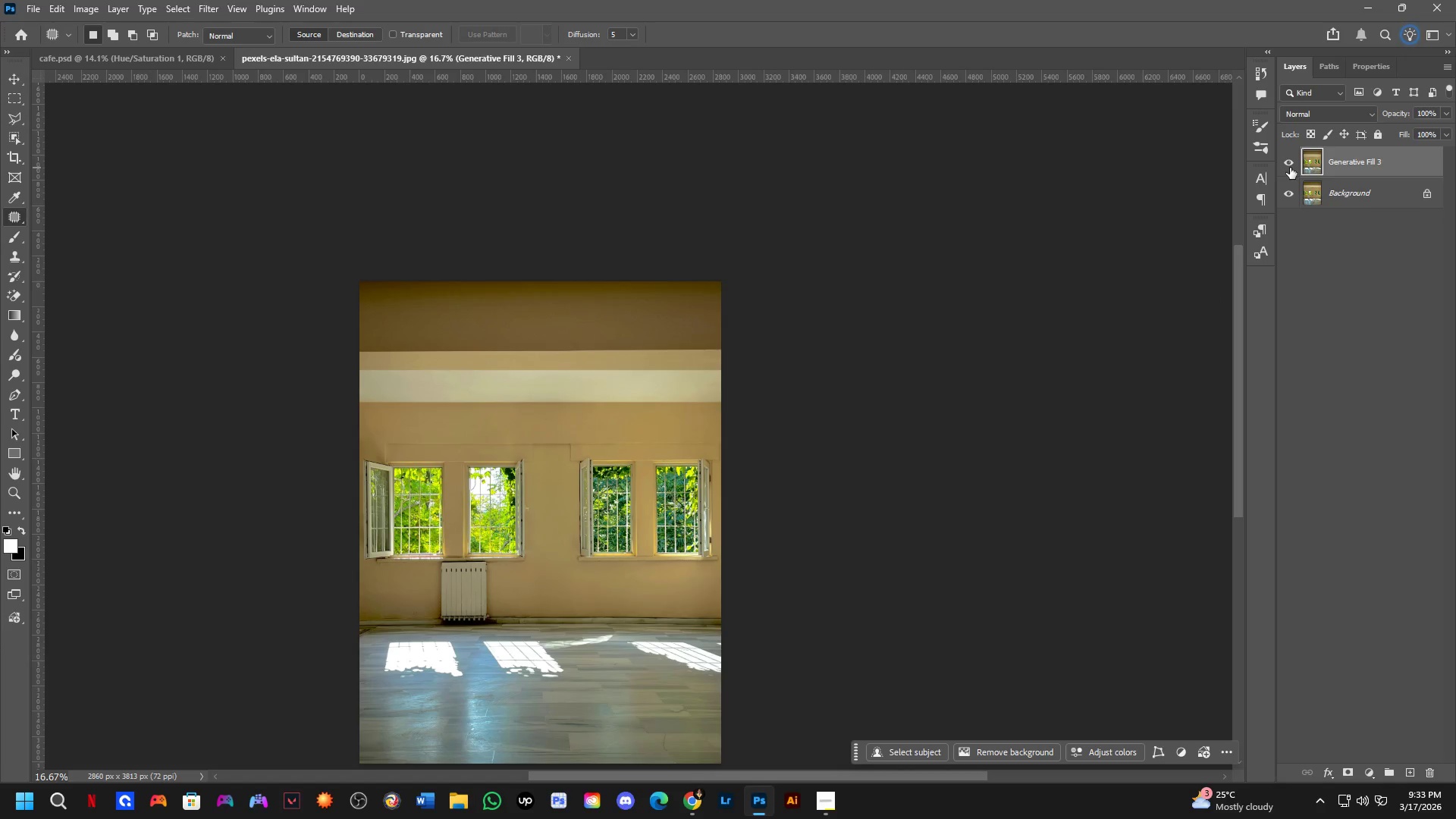 
triple_click([1290, 167])
 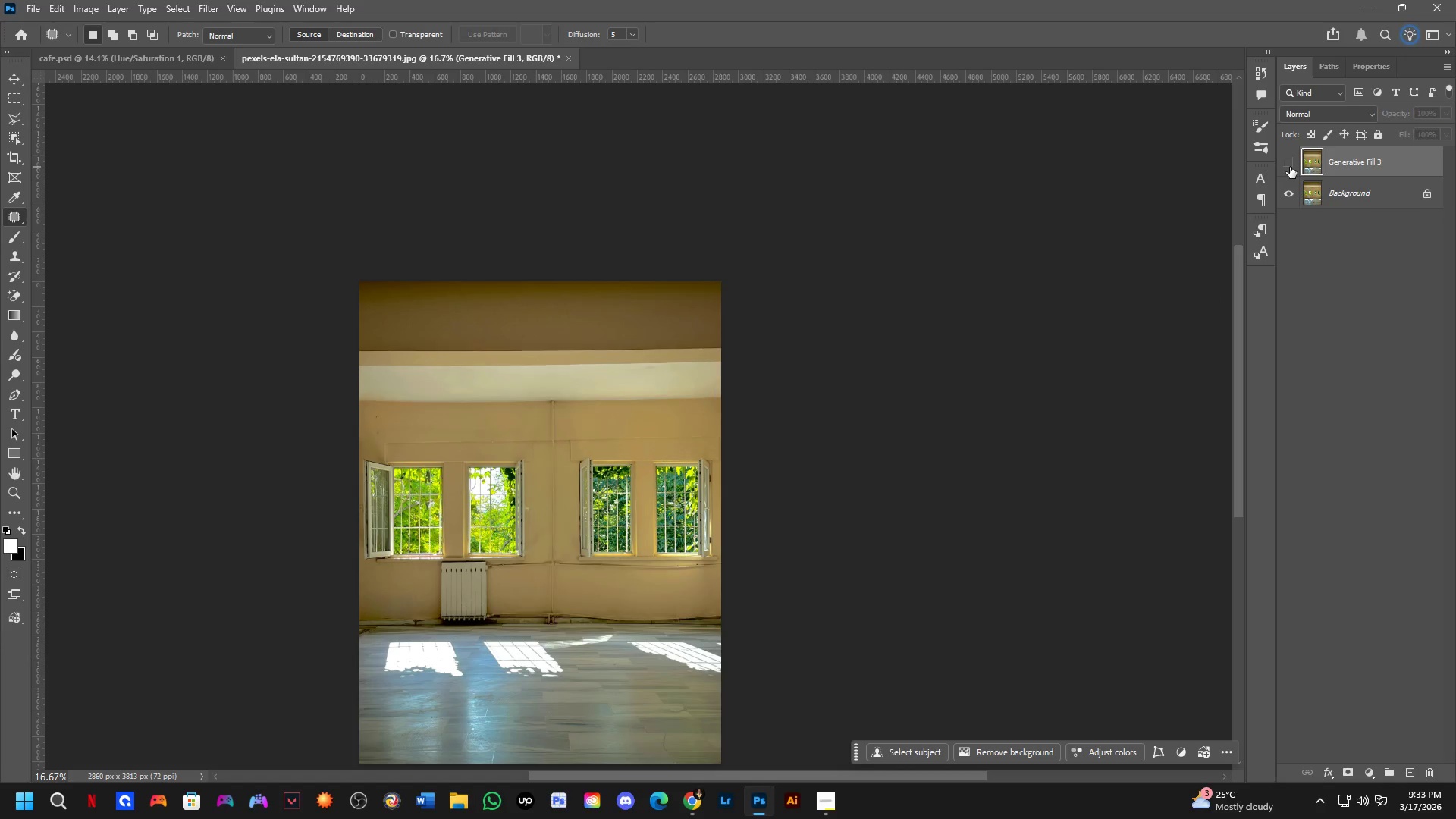 
triple_click([1290, 167])
 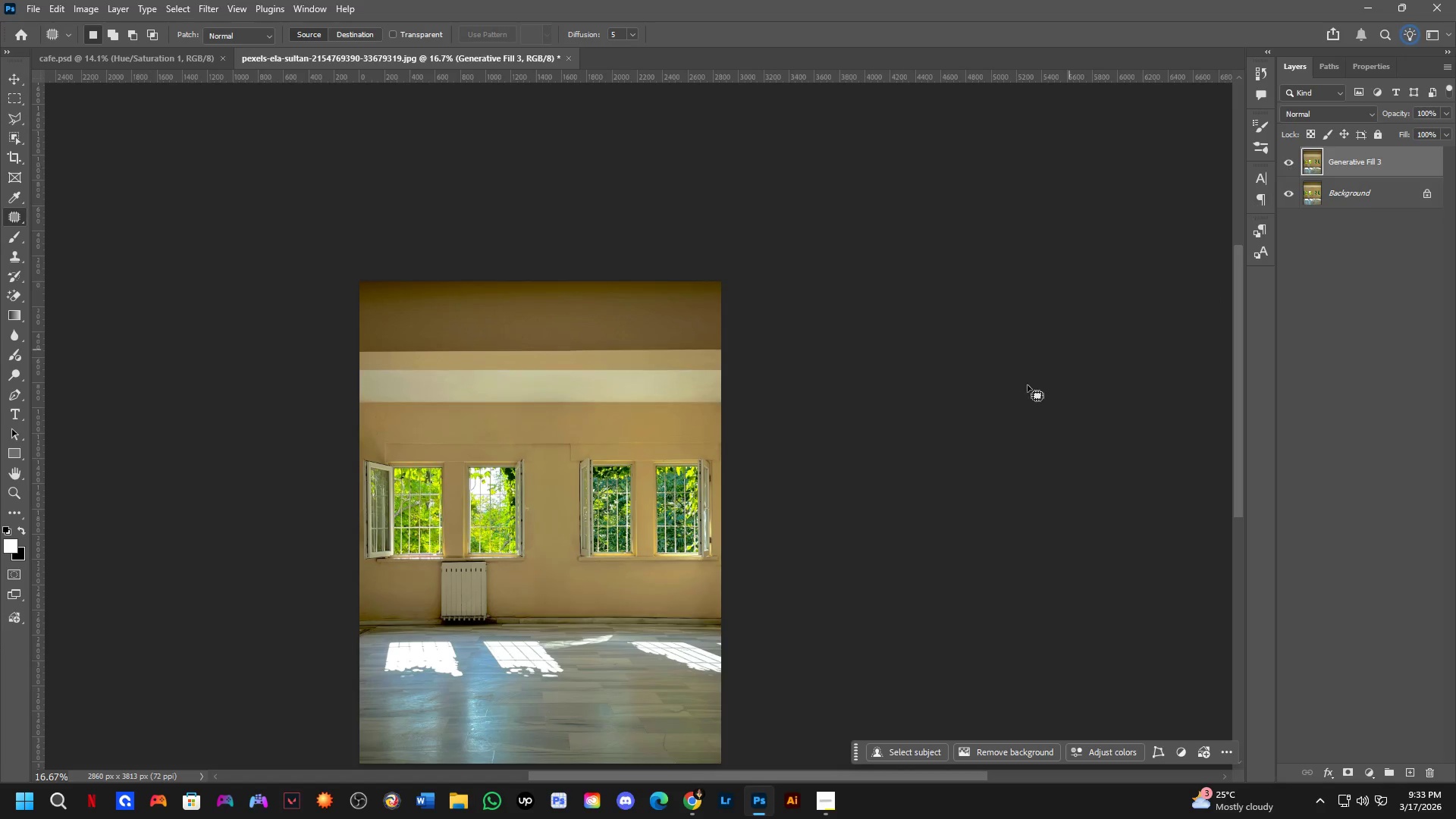 
key(Shift+ShiftLeft)
 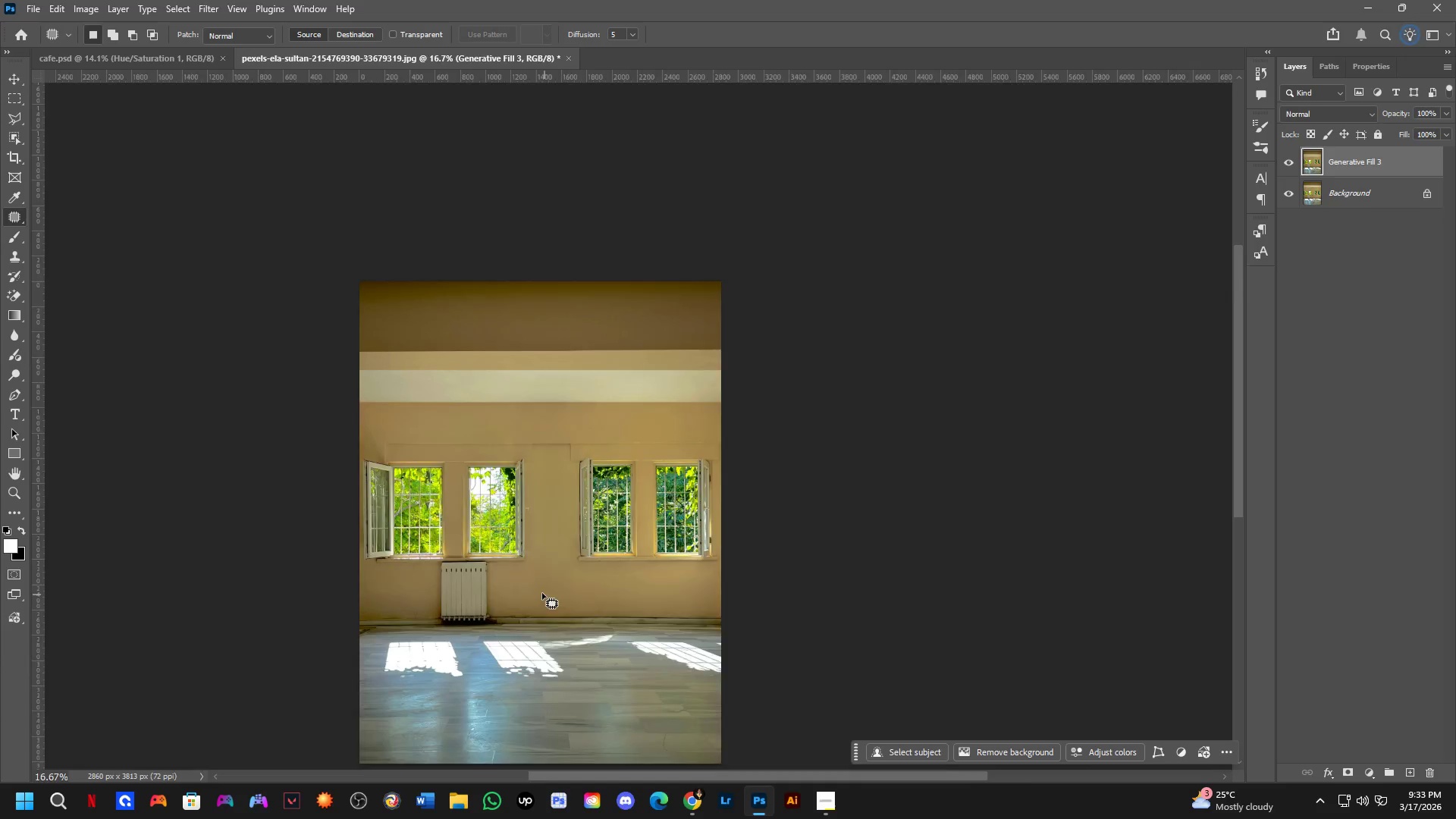 
scroll: coordinate [522, 591], scroll_direction: up, amount: 4.0
 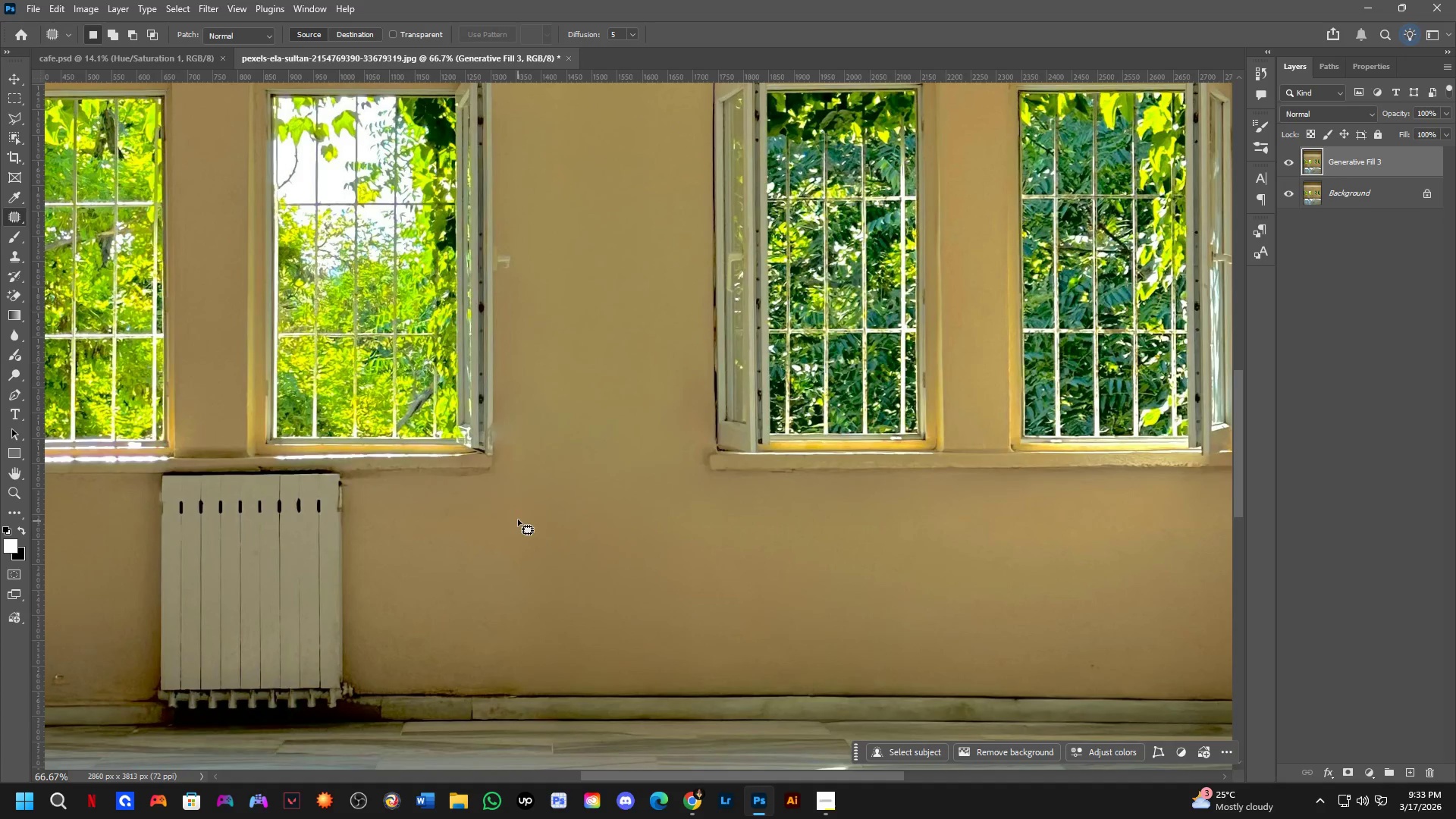 
left_click_drag(start_coordinate=[518, 515], to_coordinate=[598, 504])
 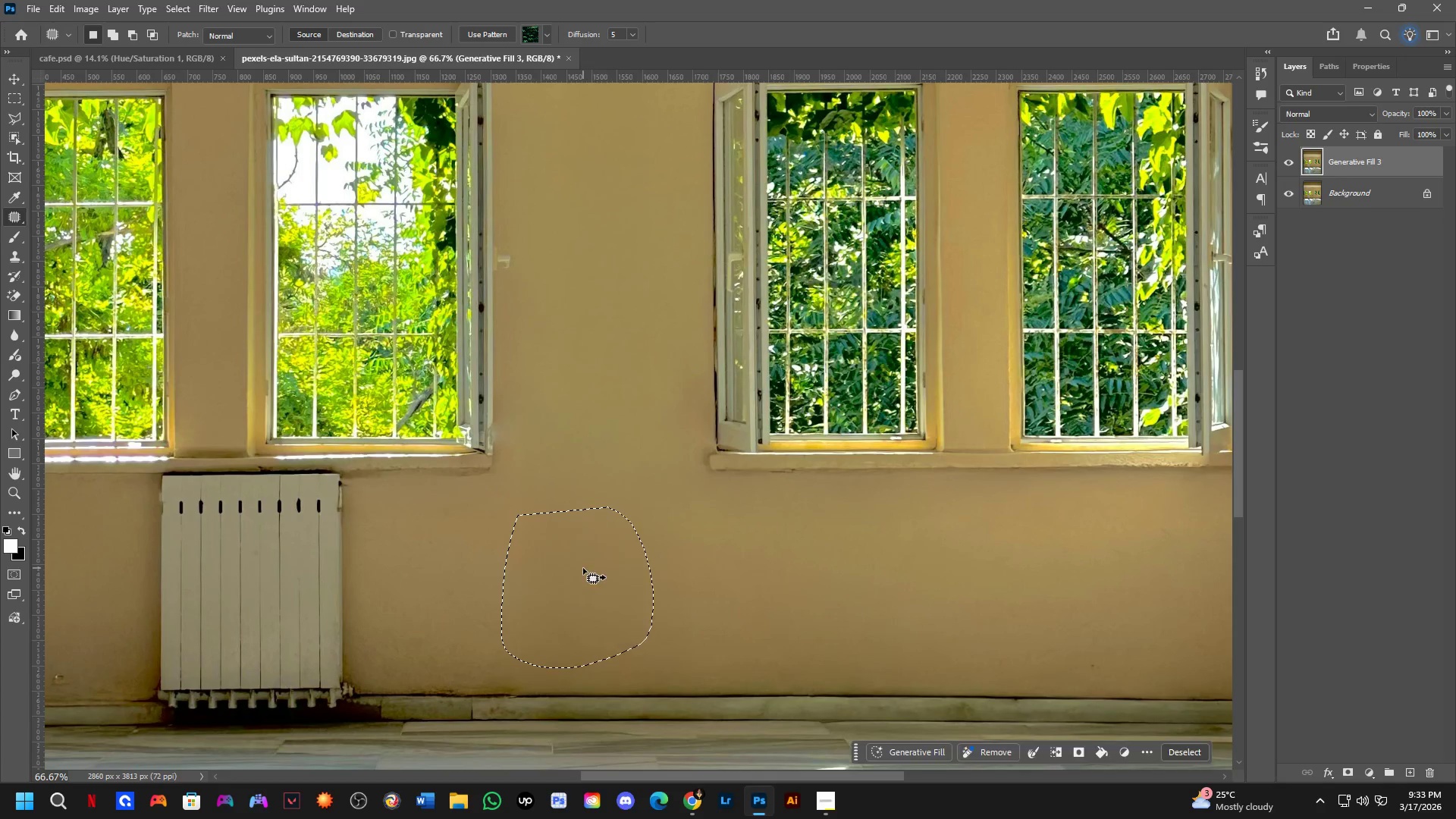 
left_click_drag(start_coordinate=[596, 571], to_coordinate=[831, 564])
 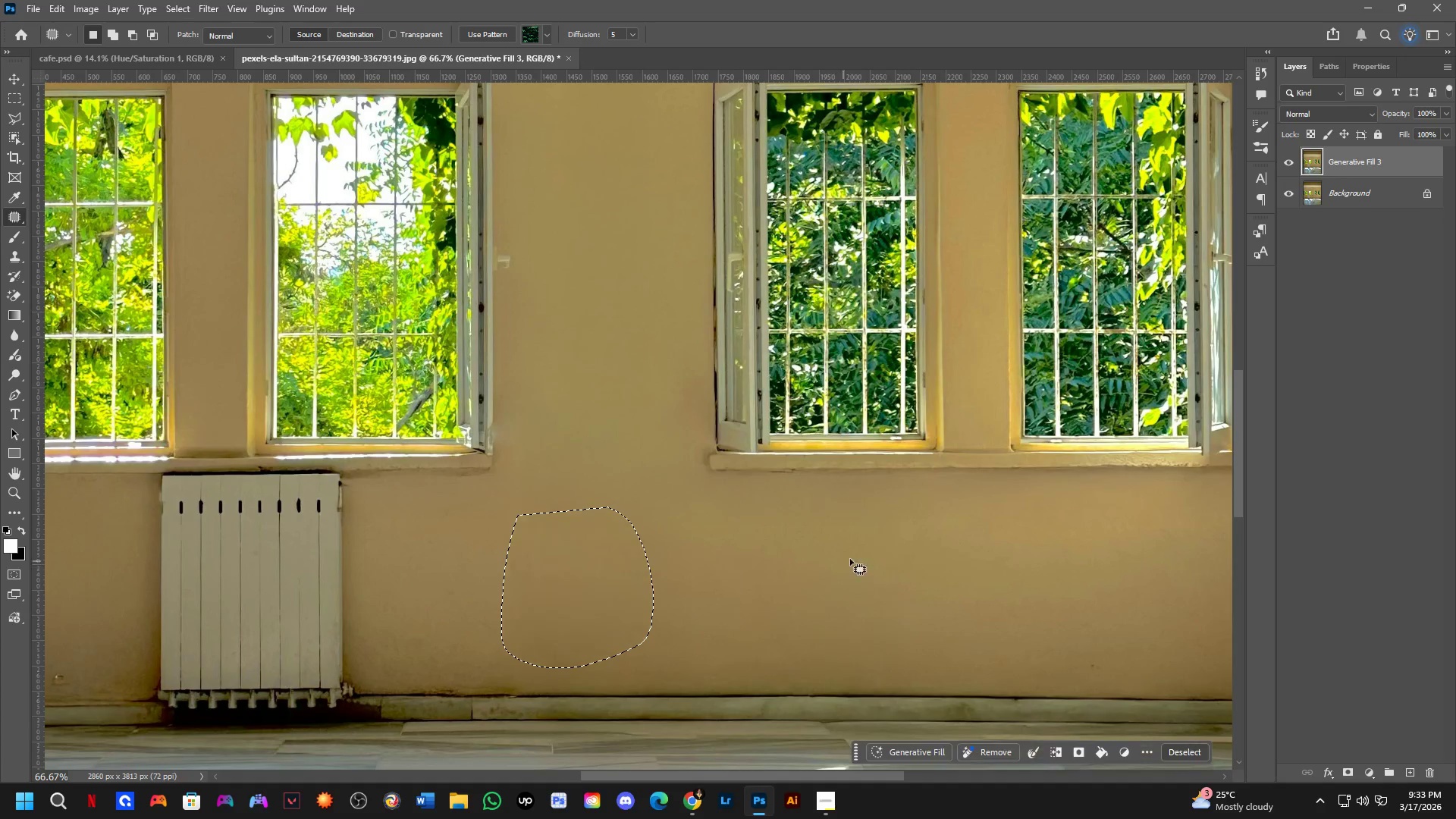 
left_click_drag(start_coordinate=[864, 554], to_coordinate=[858, 549])
 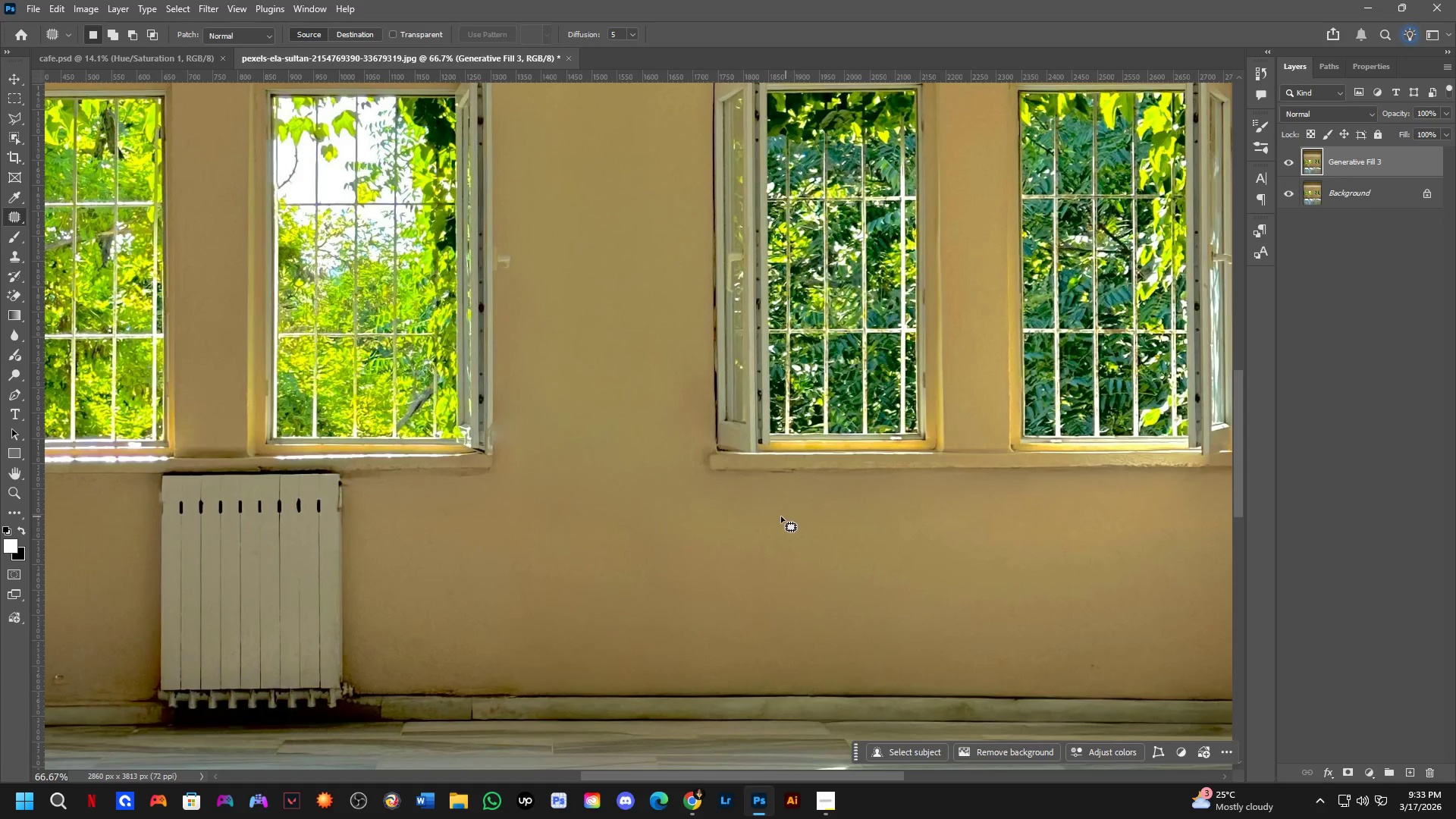 
left_click_drag(start_coordinate=[768, 516], to_coordinate=[796, 549])
 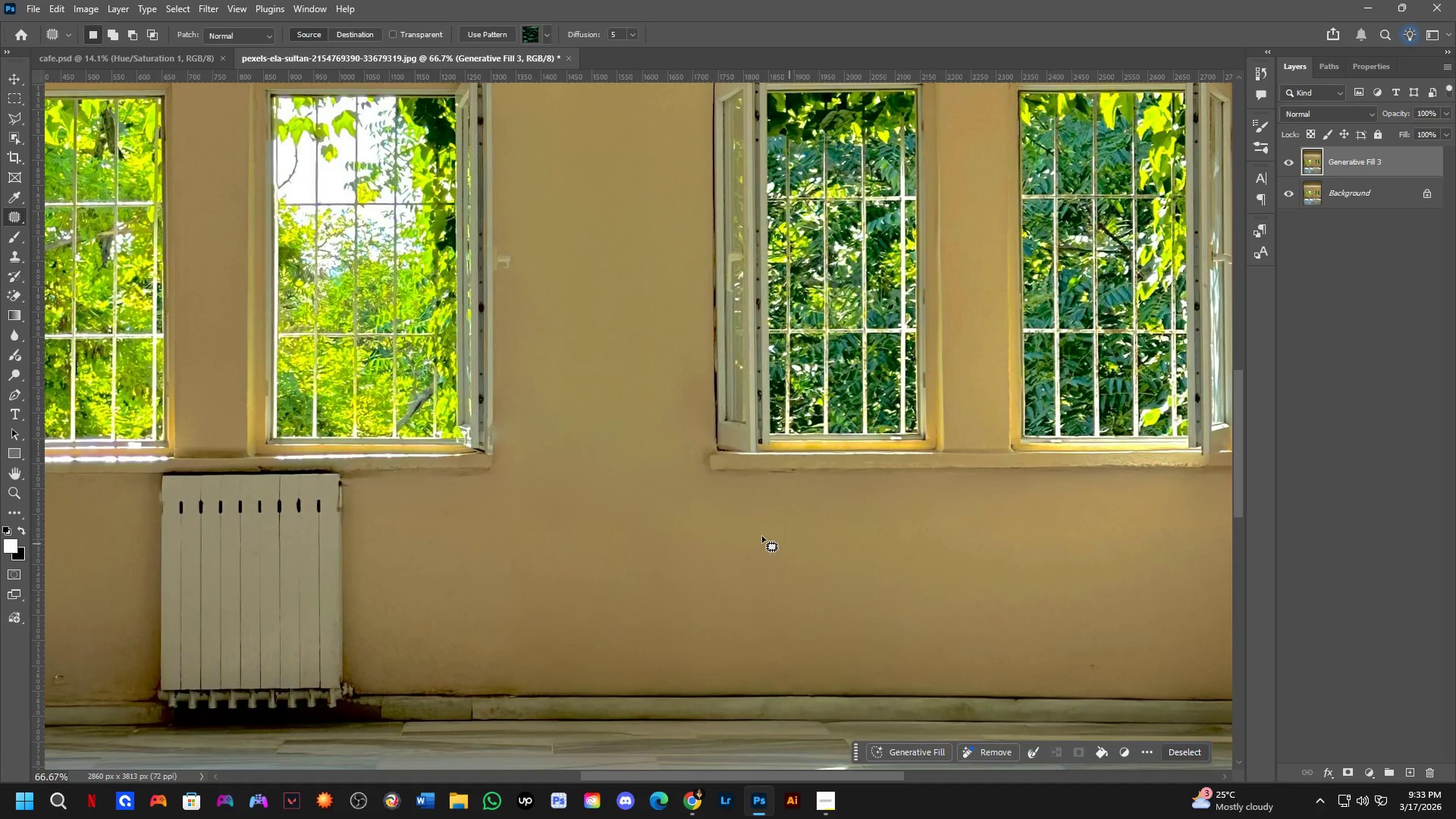 
left_click_drag(start_coordinate=[754, 535], to_coordinate=[626, 510])
 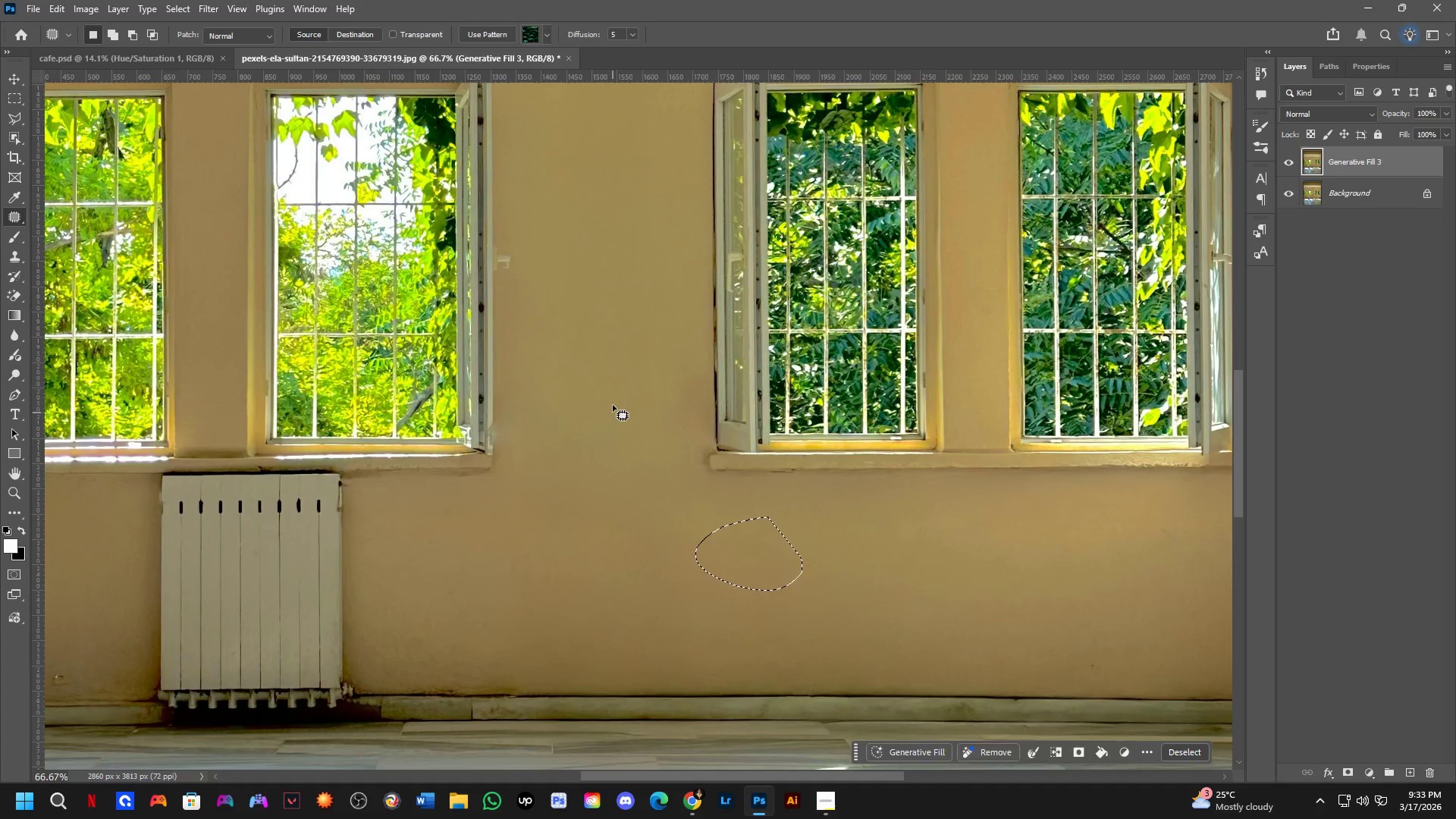 
left_click([613, 404])
 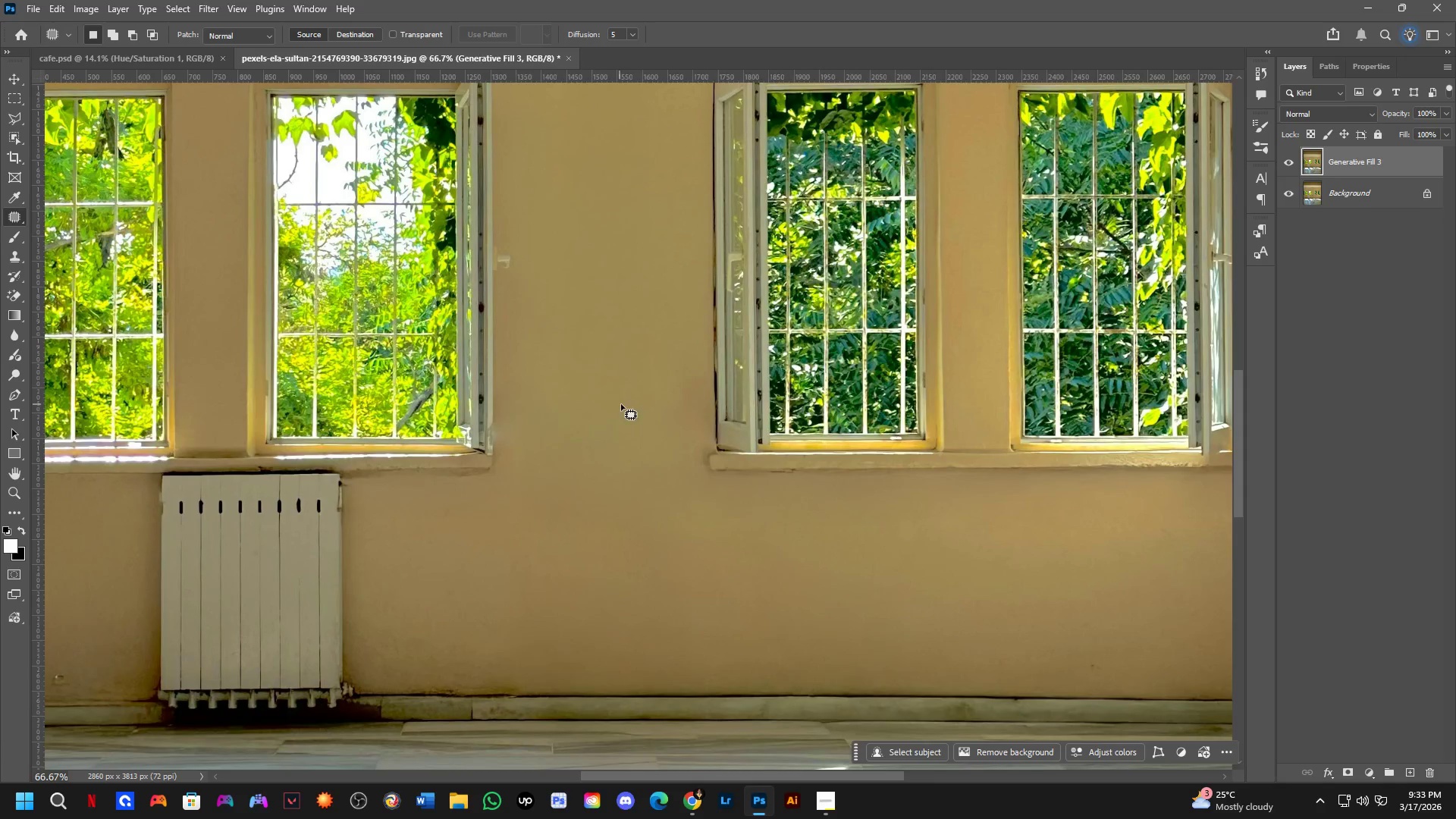 
key(Shift+ShiftLeft)
 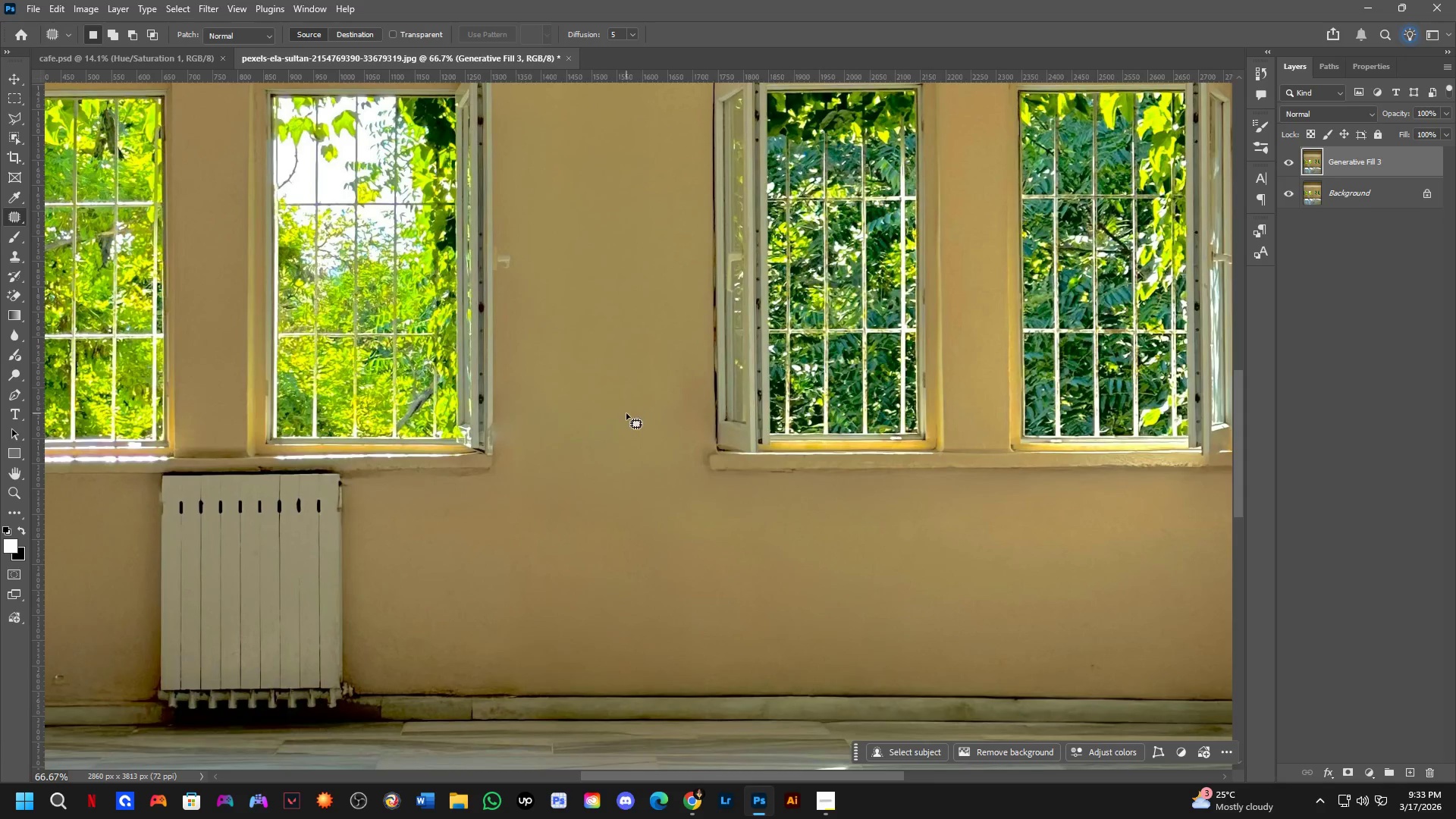 
hold_key(key=Space, duration=0.47)
 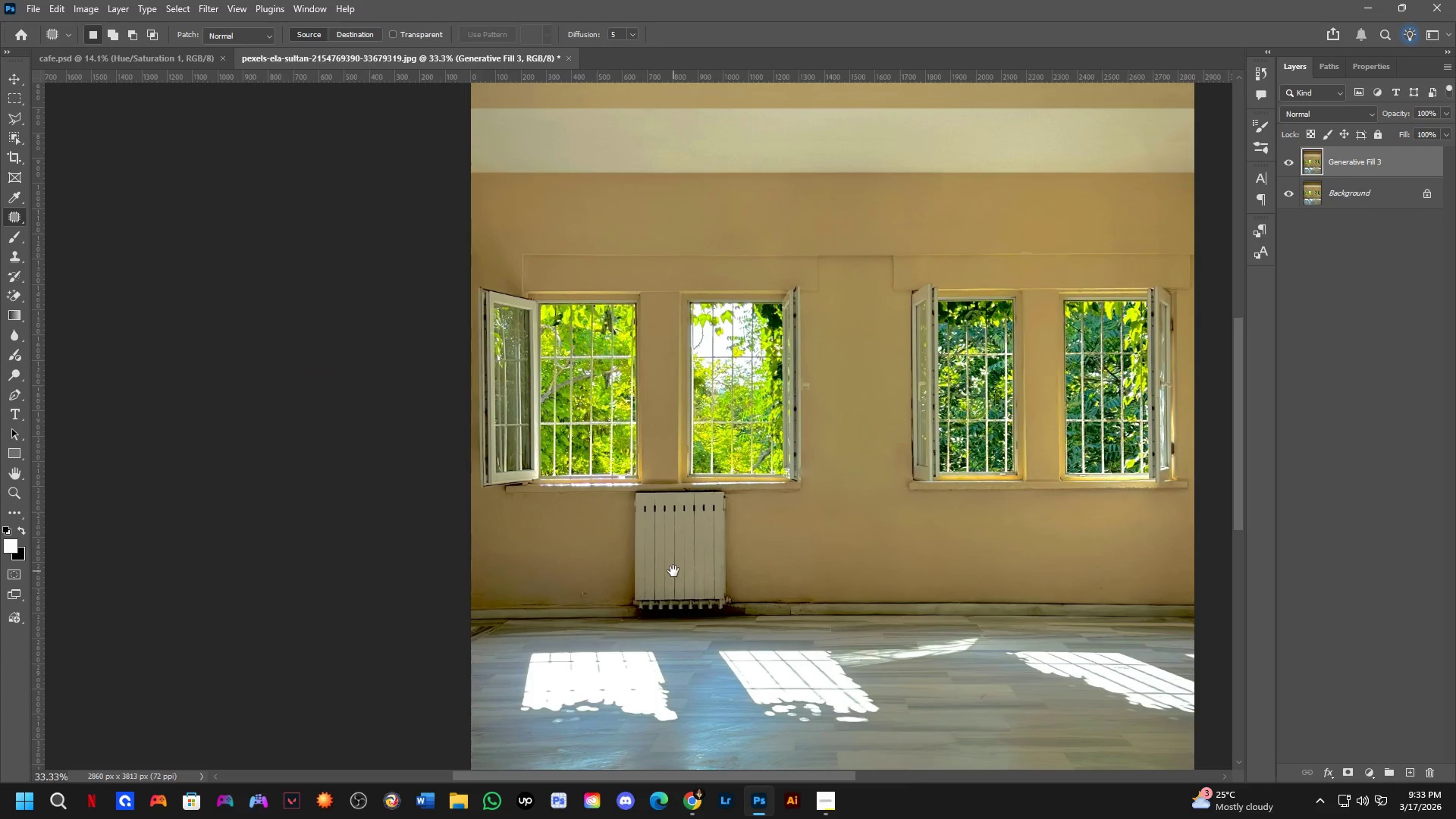 
left_click_drag(start_coordinate=[701, 526], to_coordinate=[670, 567])
 